 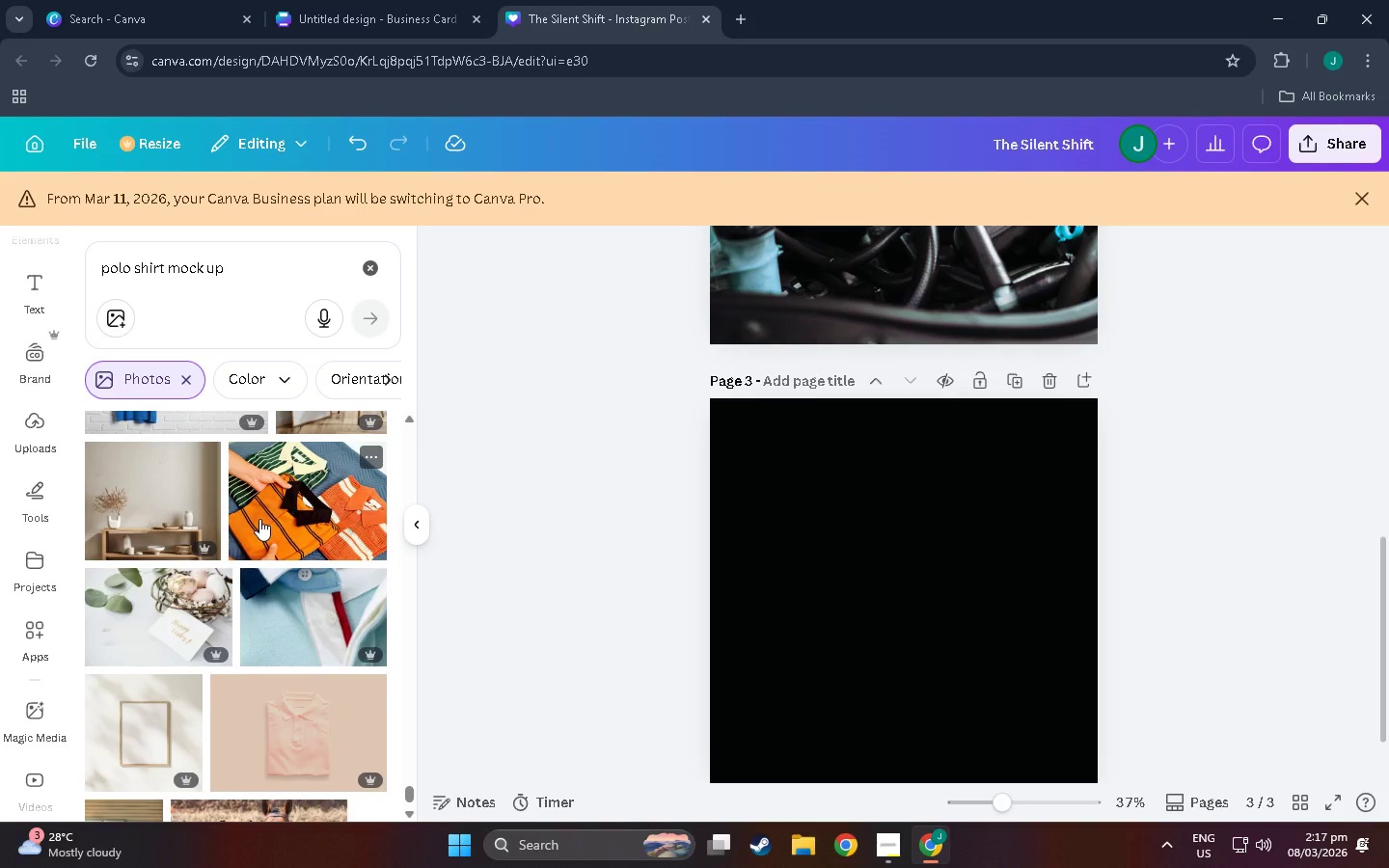 
scroll: coordinate [259, 539], scroll_direction: down, amount: 30.0
 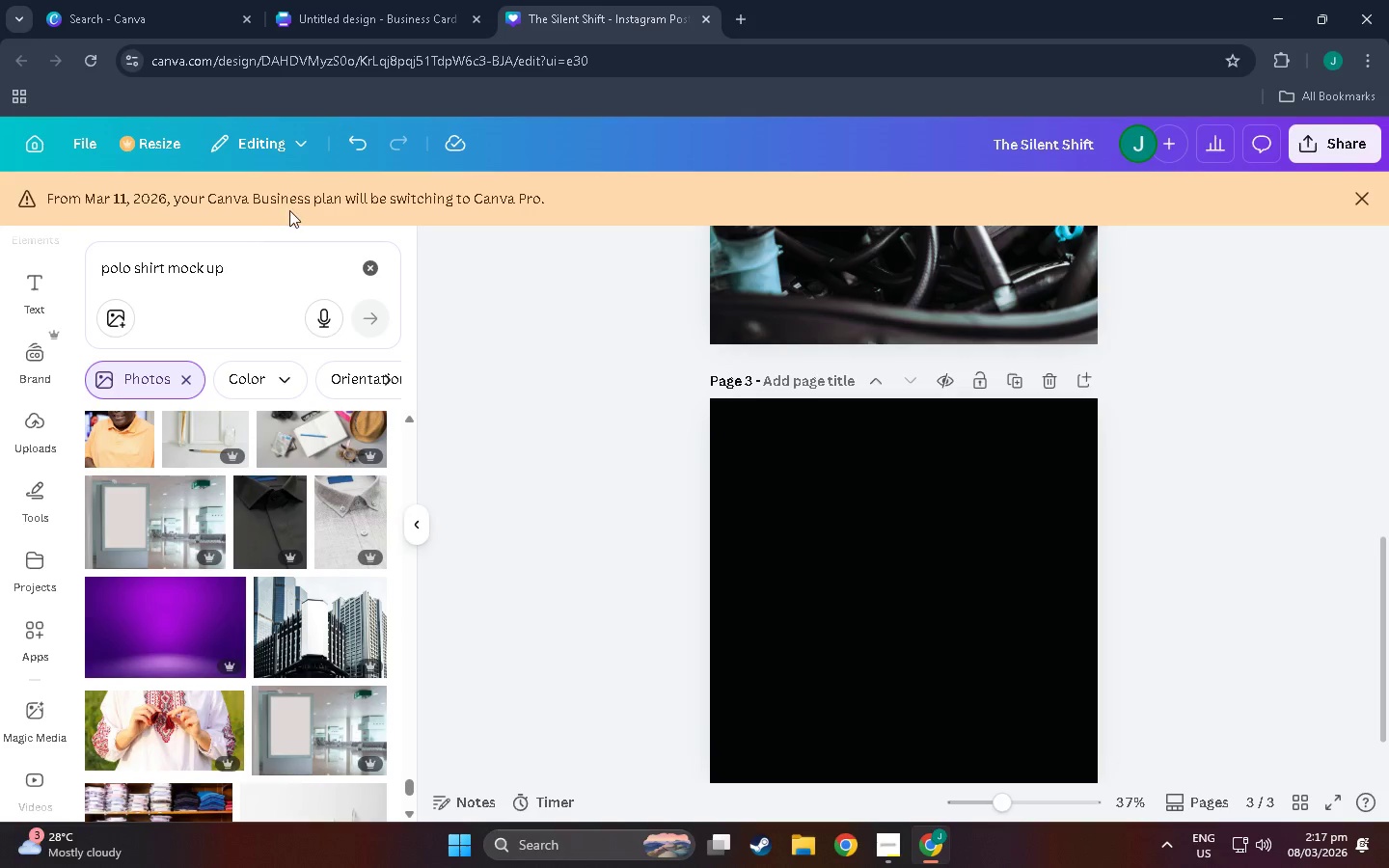 
left_click([259, 267])
 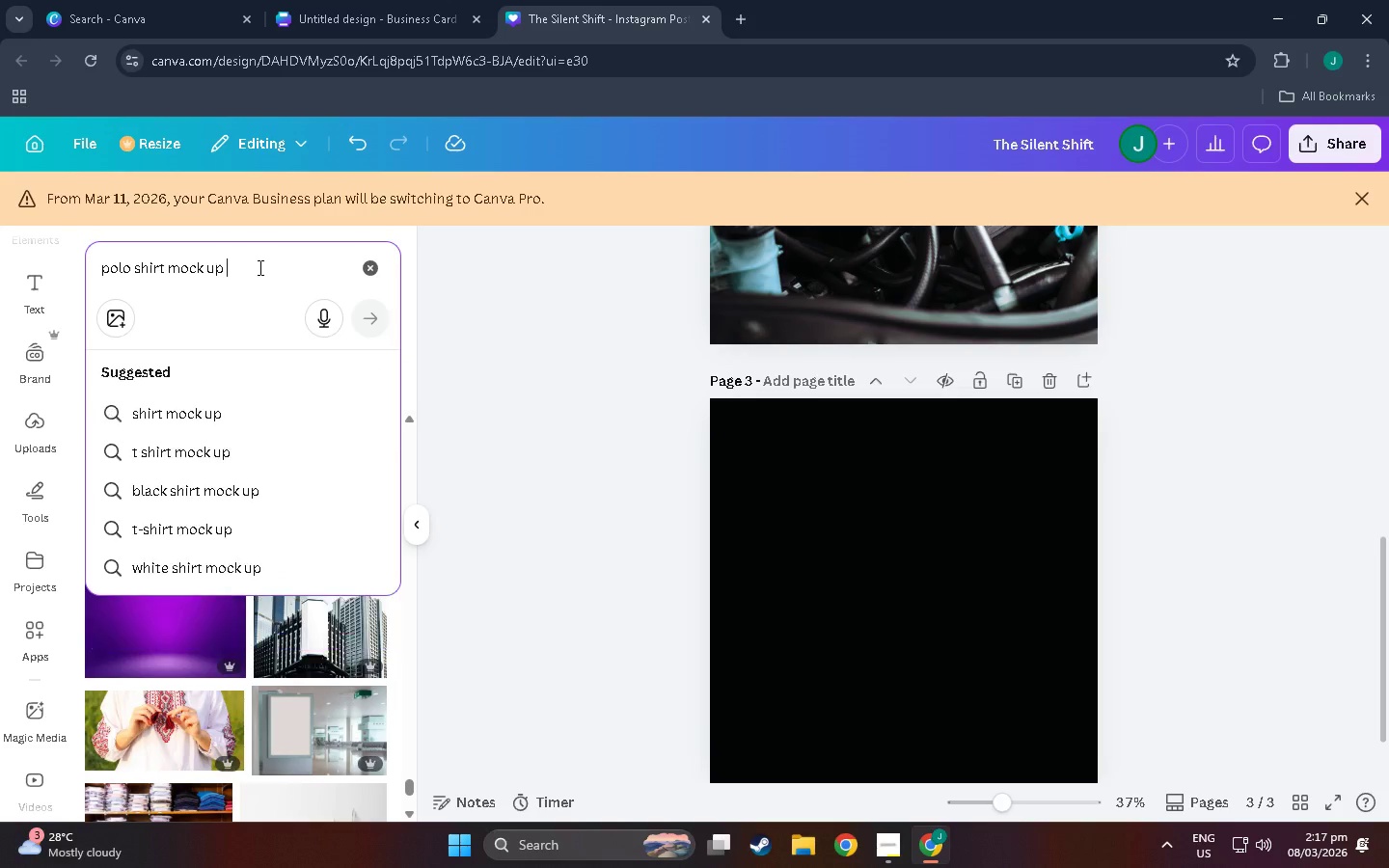 
type( ev)
 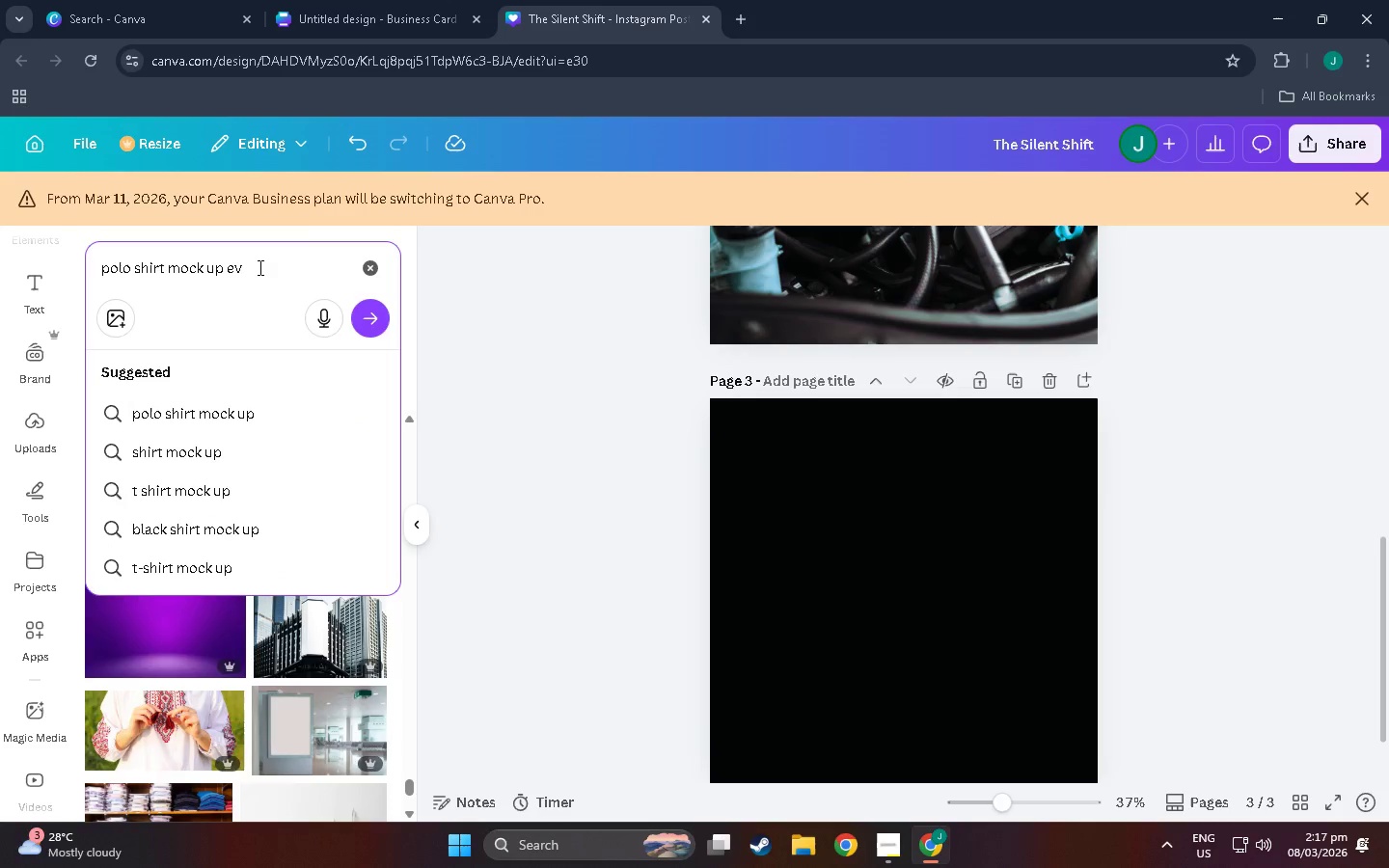 
key(Enter)
 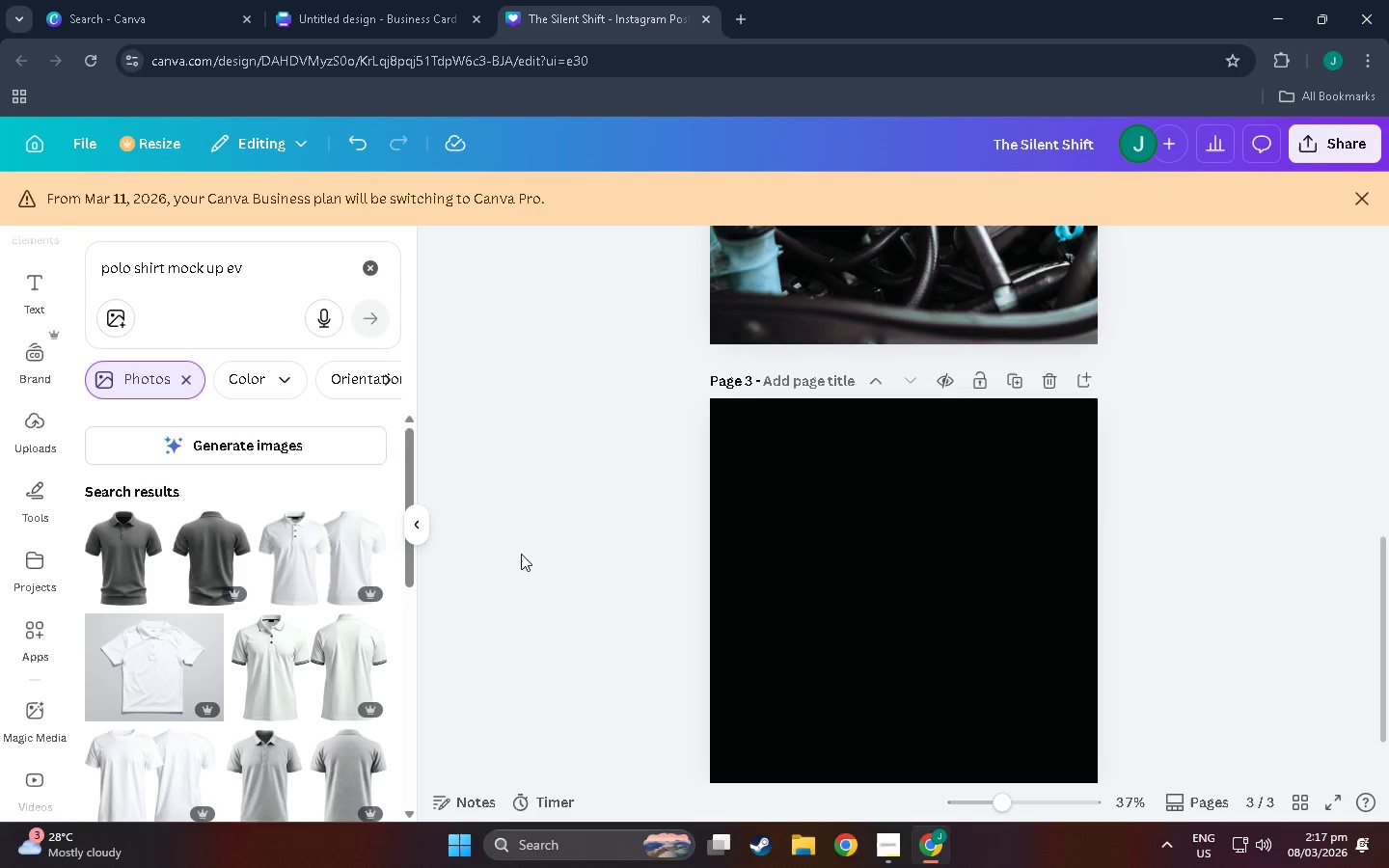 
scroll: coordinate [229, 699], scroll_direction: down, amount: 59.0
 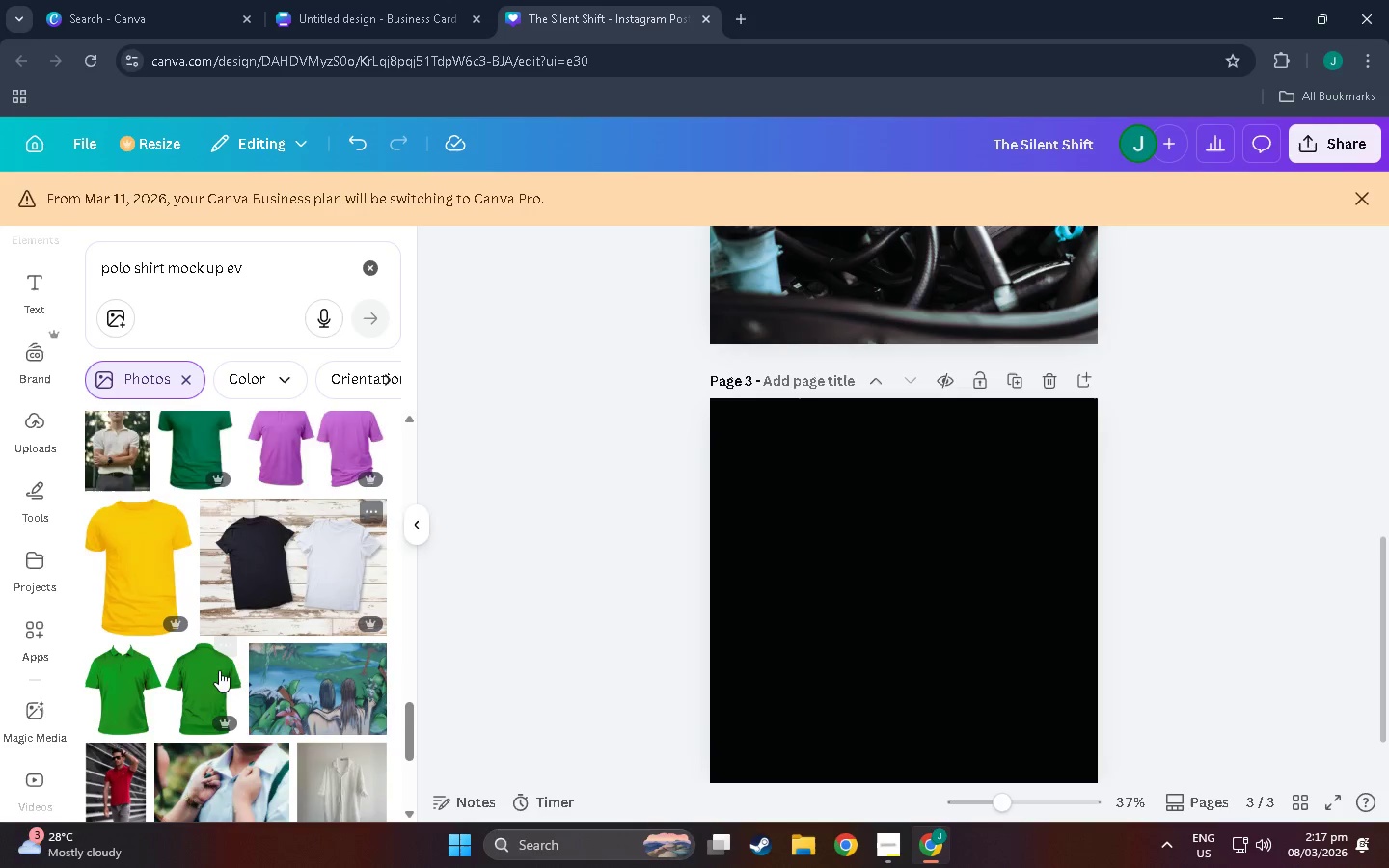 
scroll: coordinate [198, 552], scroll_direction: down, amount: 4.0
 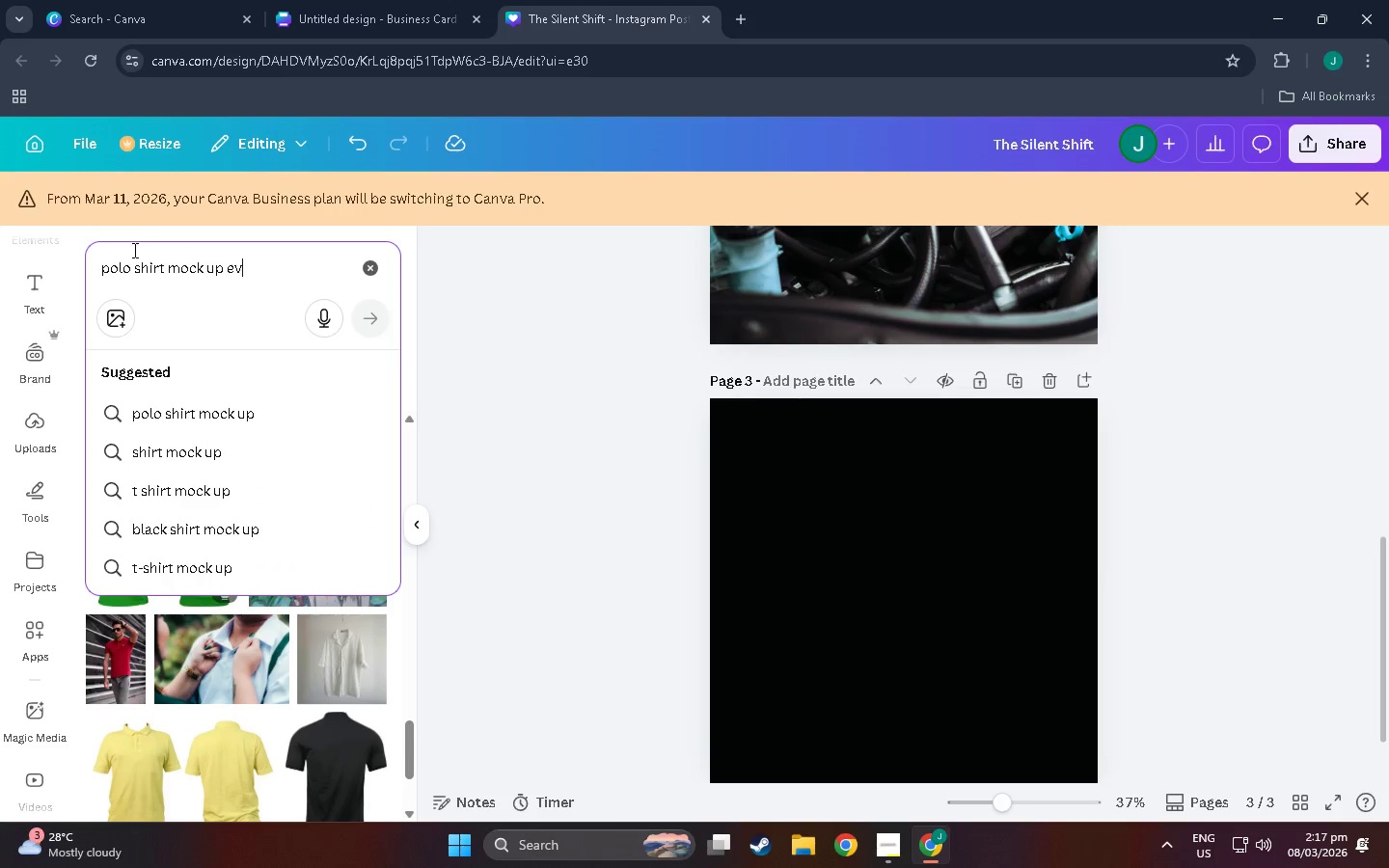 
double_click([164, 249])
 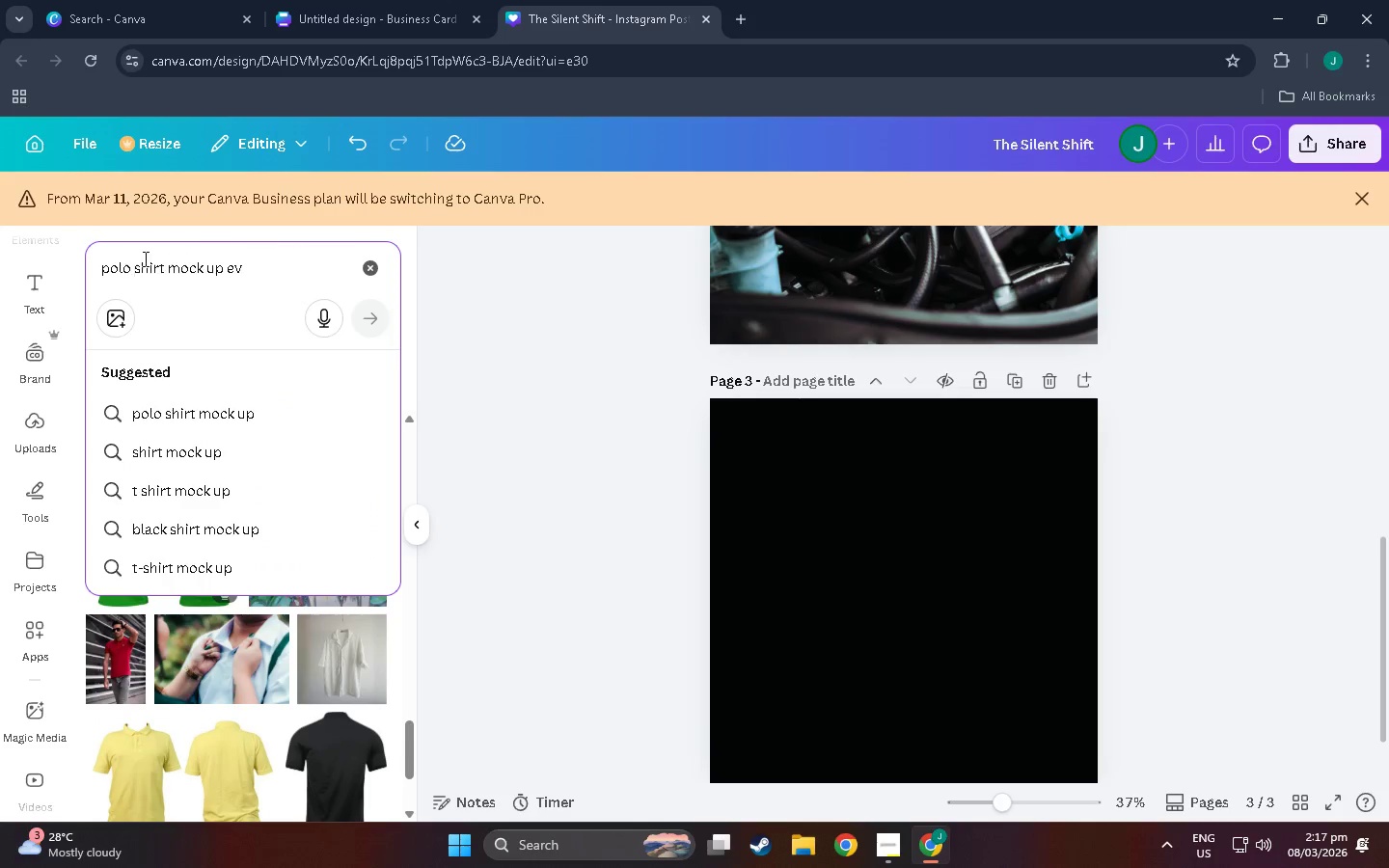 
left_click([166, 263])
 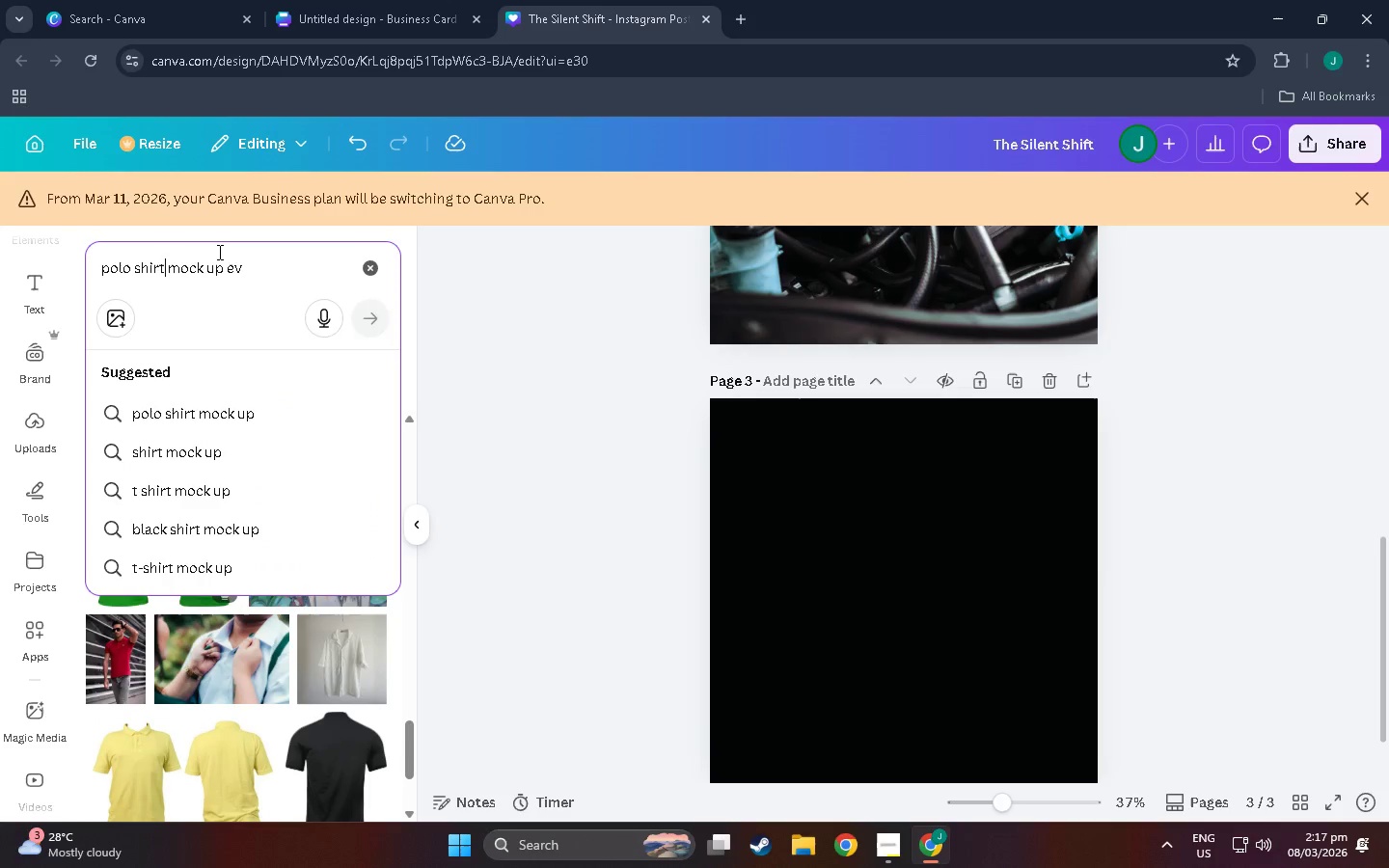 
type( grey)
 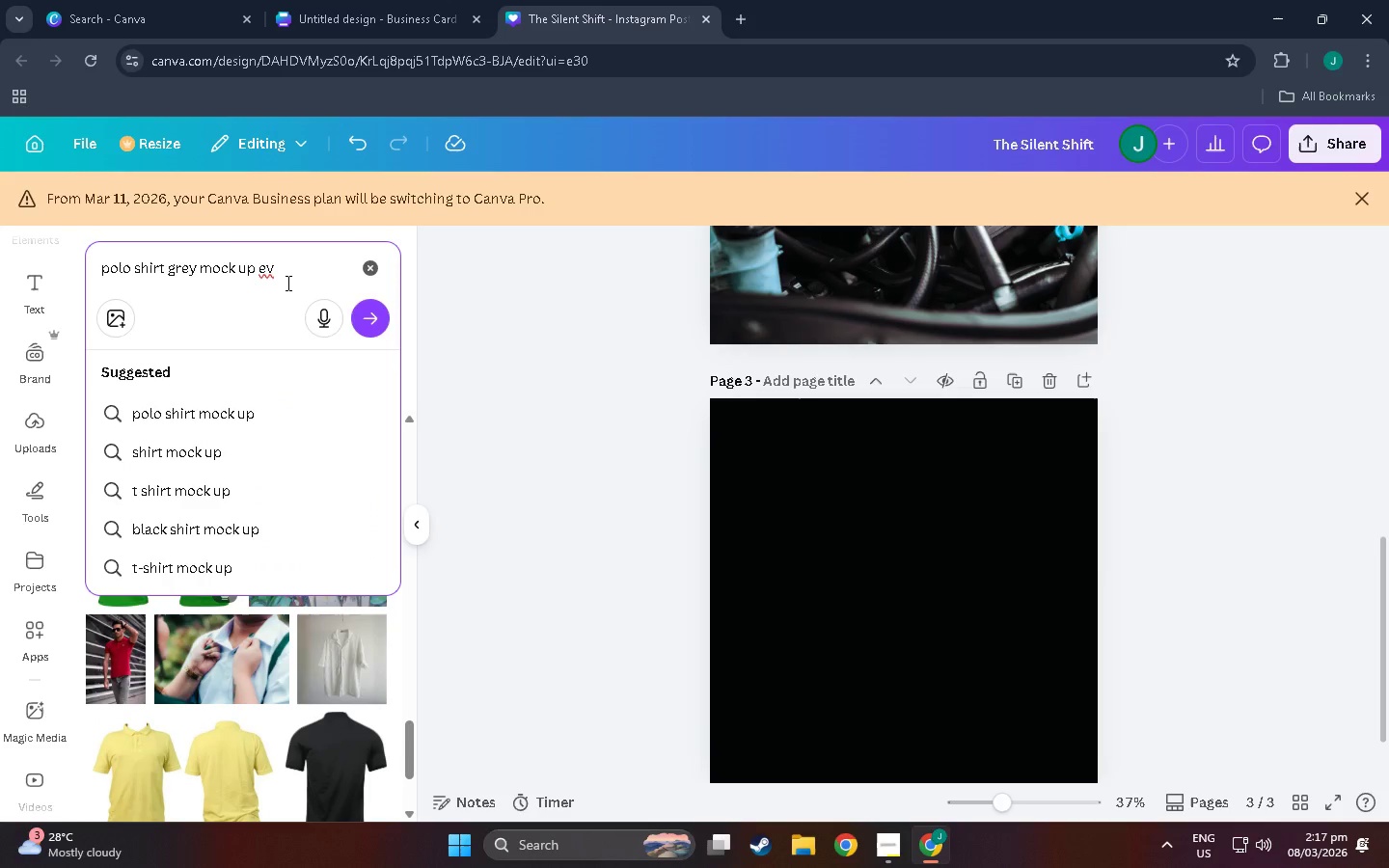 
left_click_drag(start_coordinate=[285, 274], to_coordinate=[261, 266])
 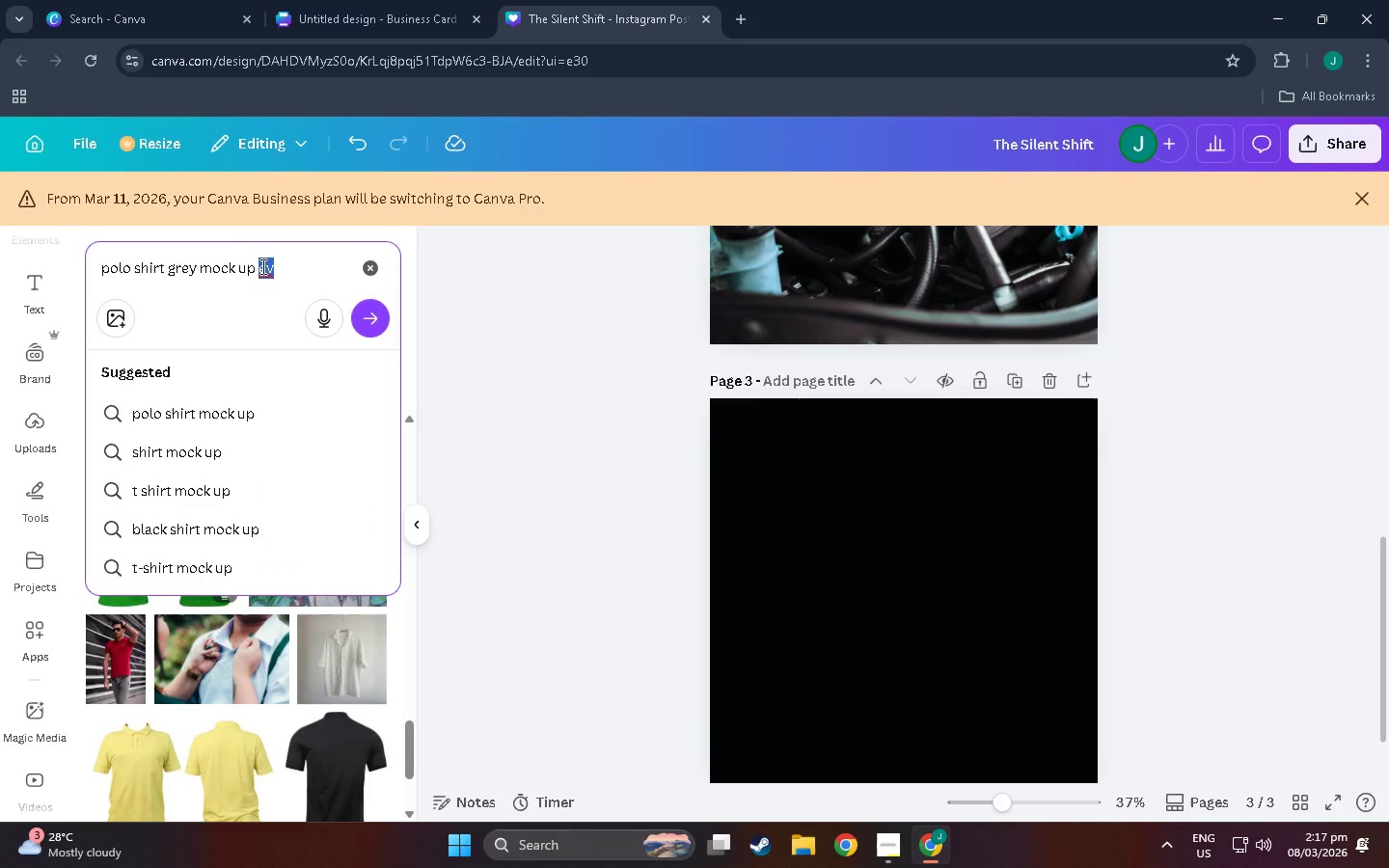 
key(Shift+Backspace)
 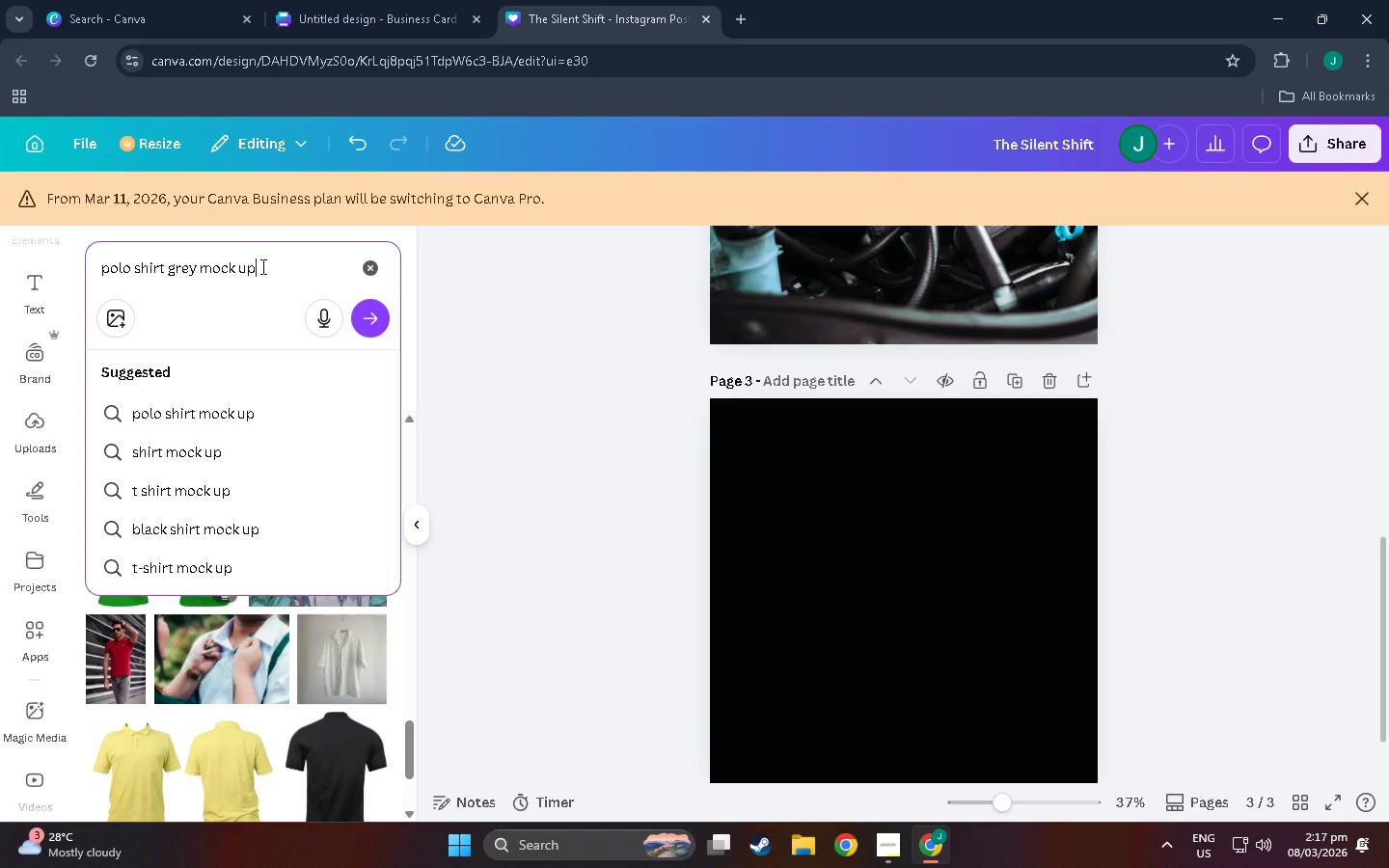 
key(Shift+Backspace)
 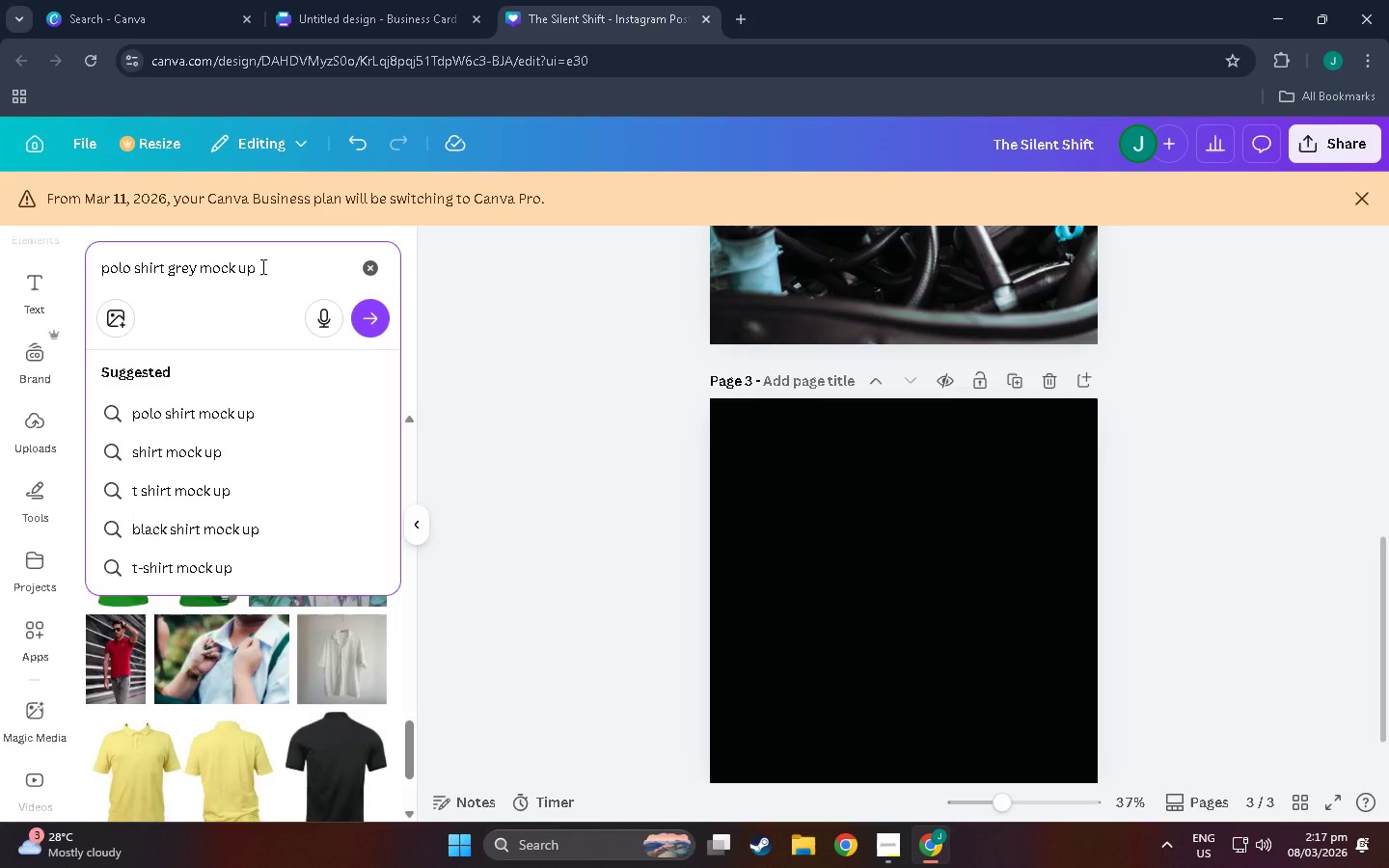 
key(Enter)
 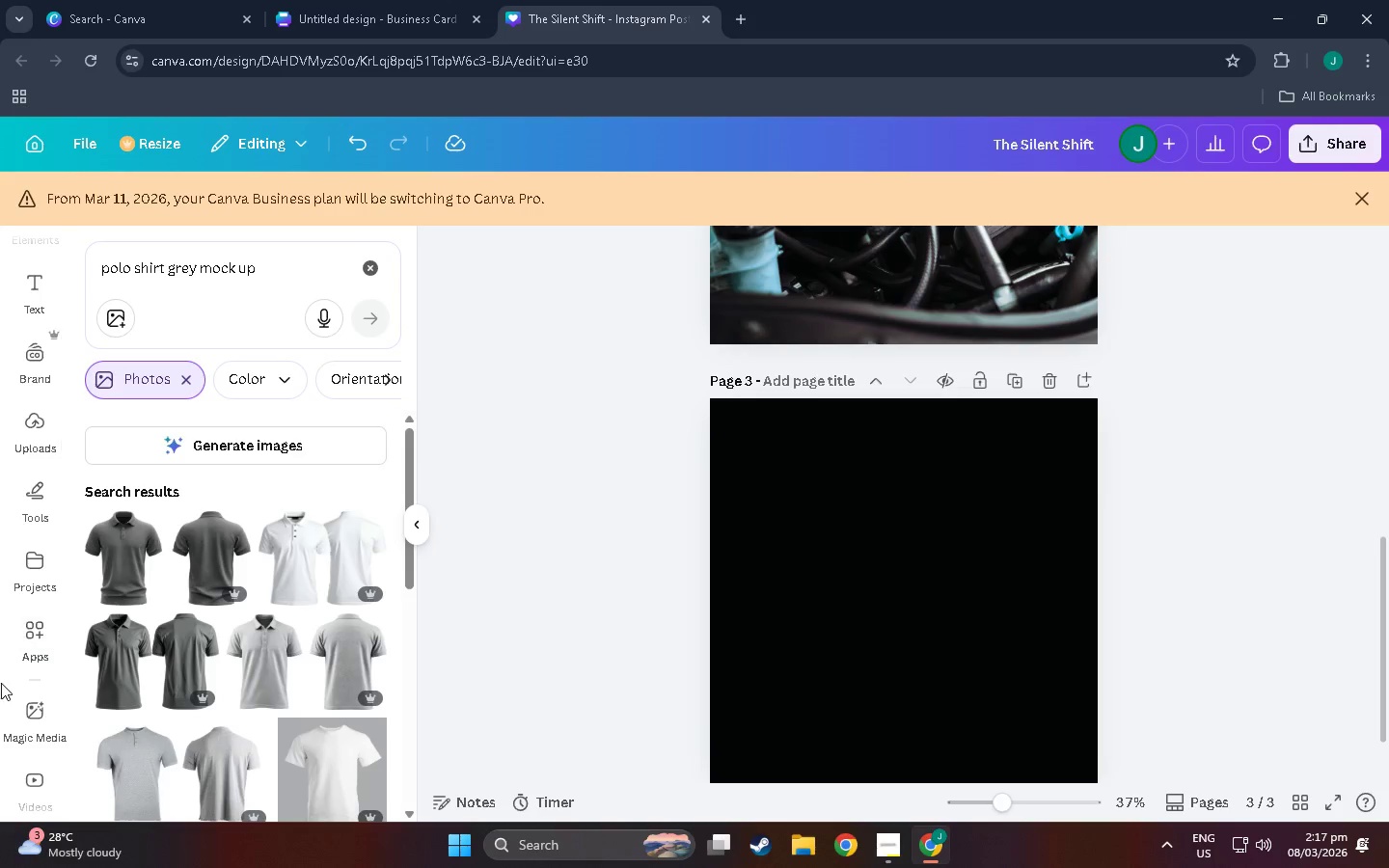 
scroll: coordinate [231, 689], scroll_direction: down, amount: 65.0
 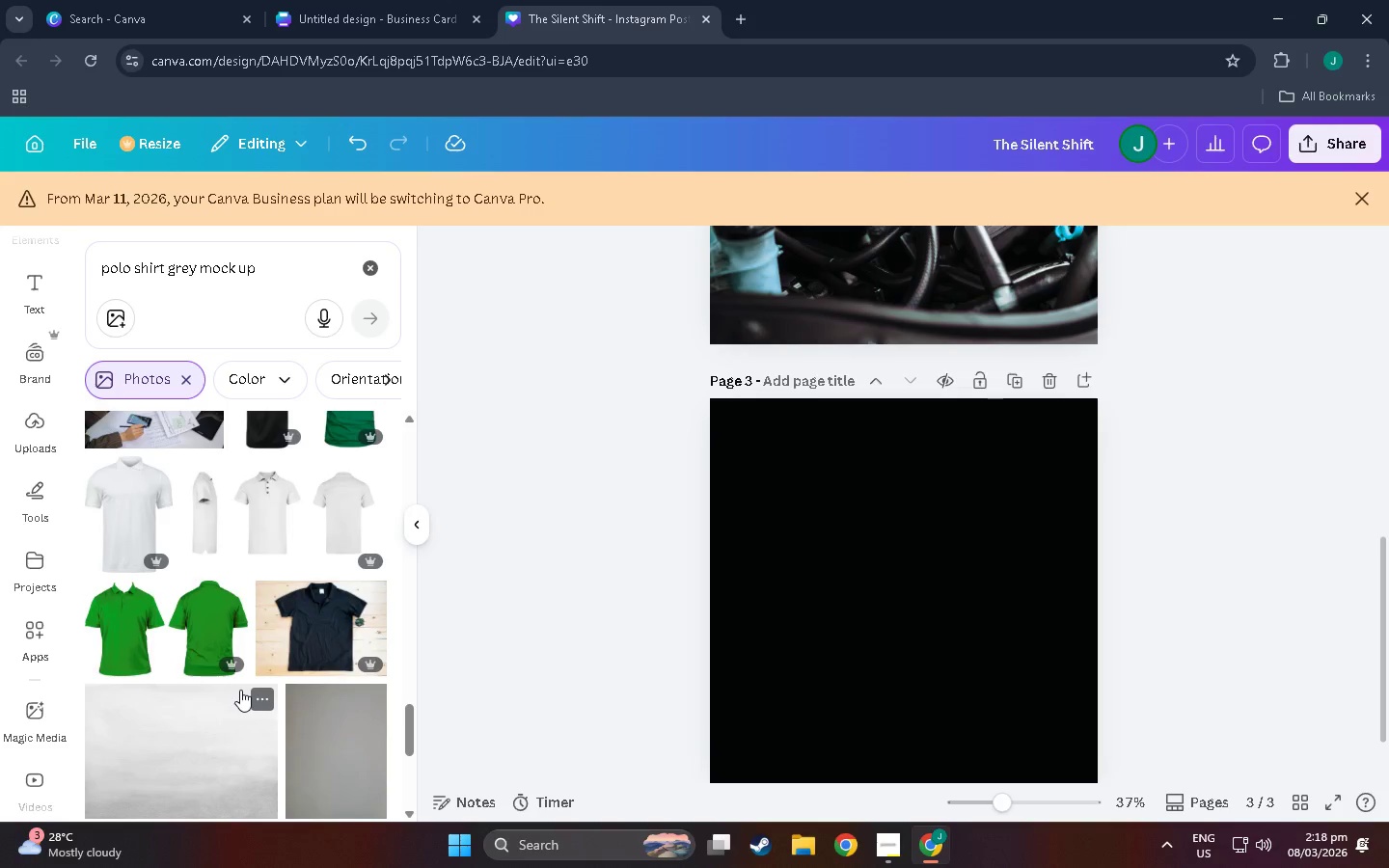 
scroll: coordinate [145, 666], scroll_direction: down, amount: 59.0
 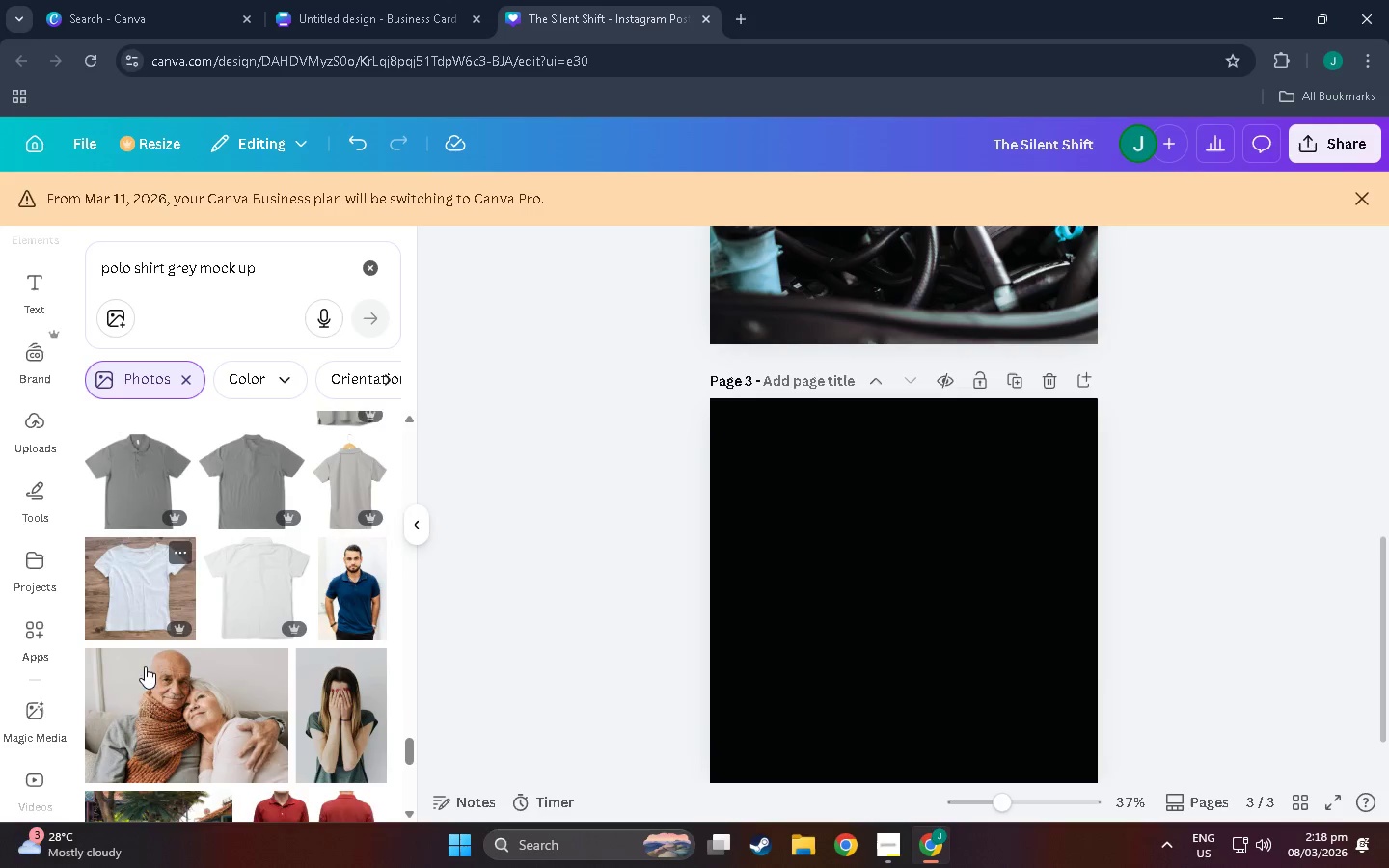 
scroll: coordinate [294, 598], scroll_direction: down, amount: 25.0
 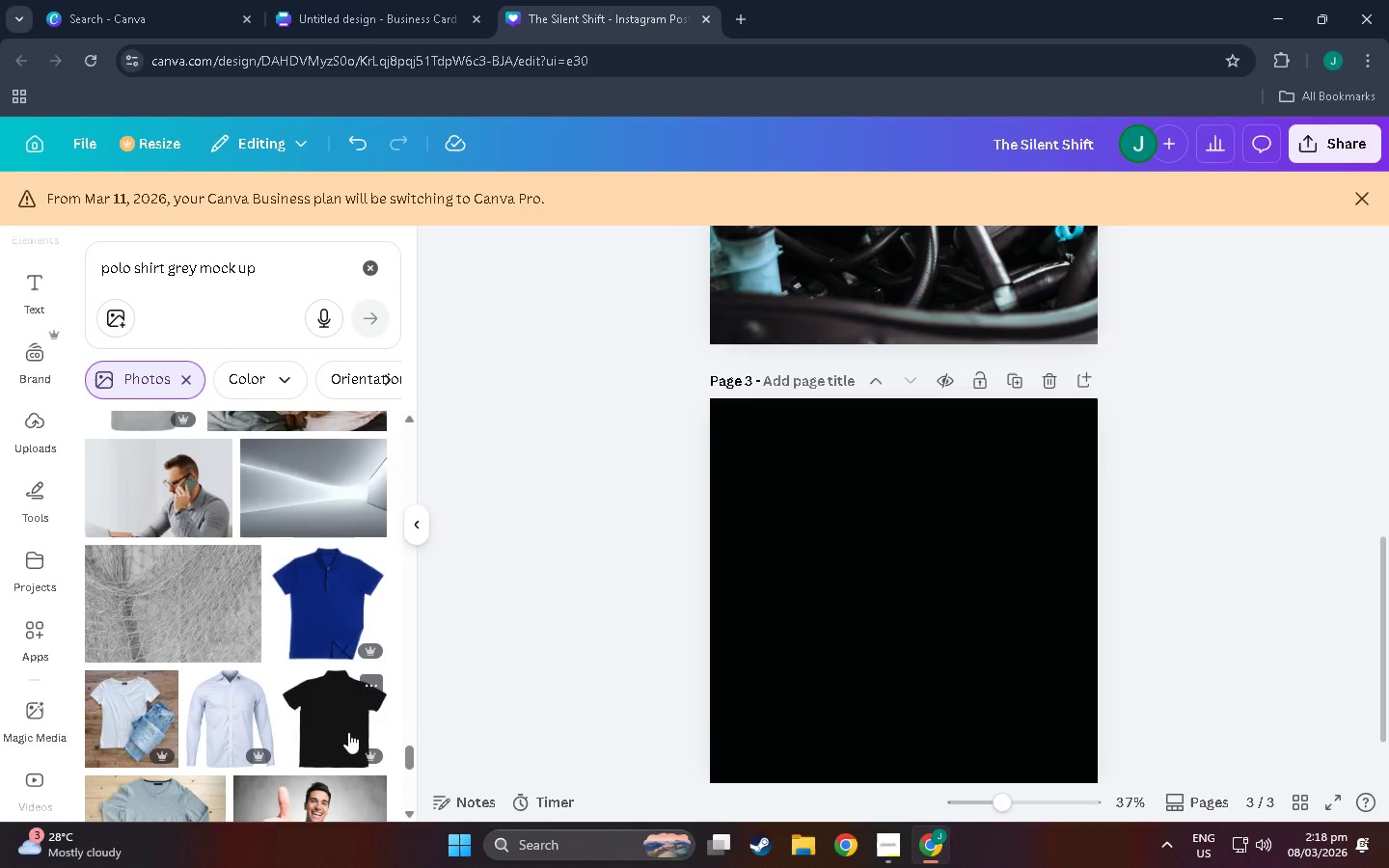 
scroll: coordinate [339, 703], scroll_direction: down, amount: 12.0
 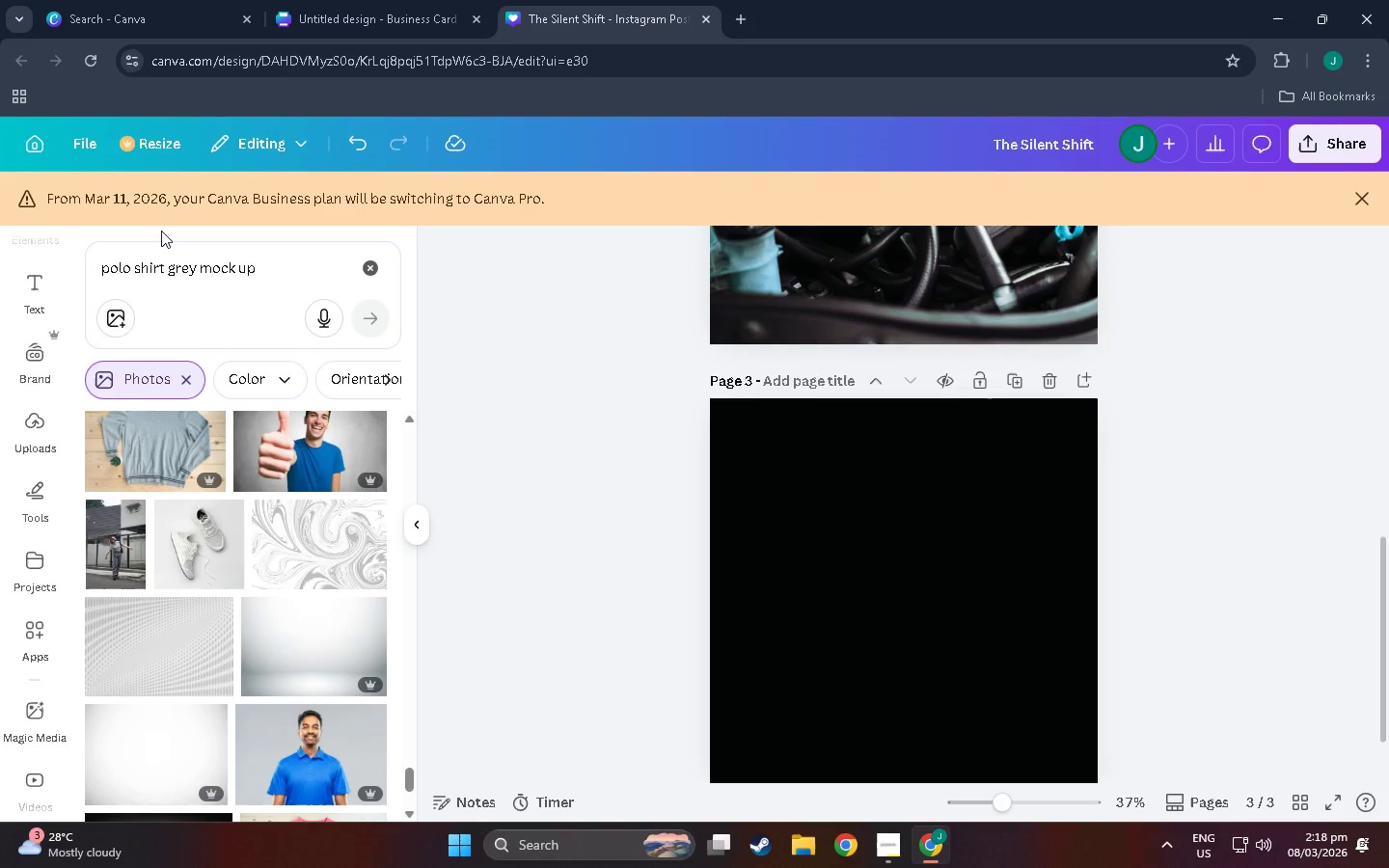 
left_click_drag(start_coordinate=[161, 262], to_coordinate=[153, 265])
 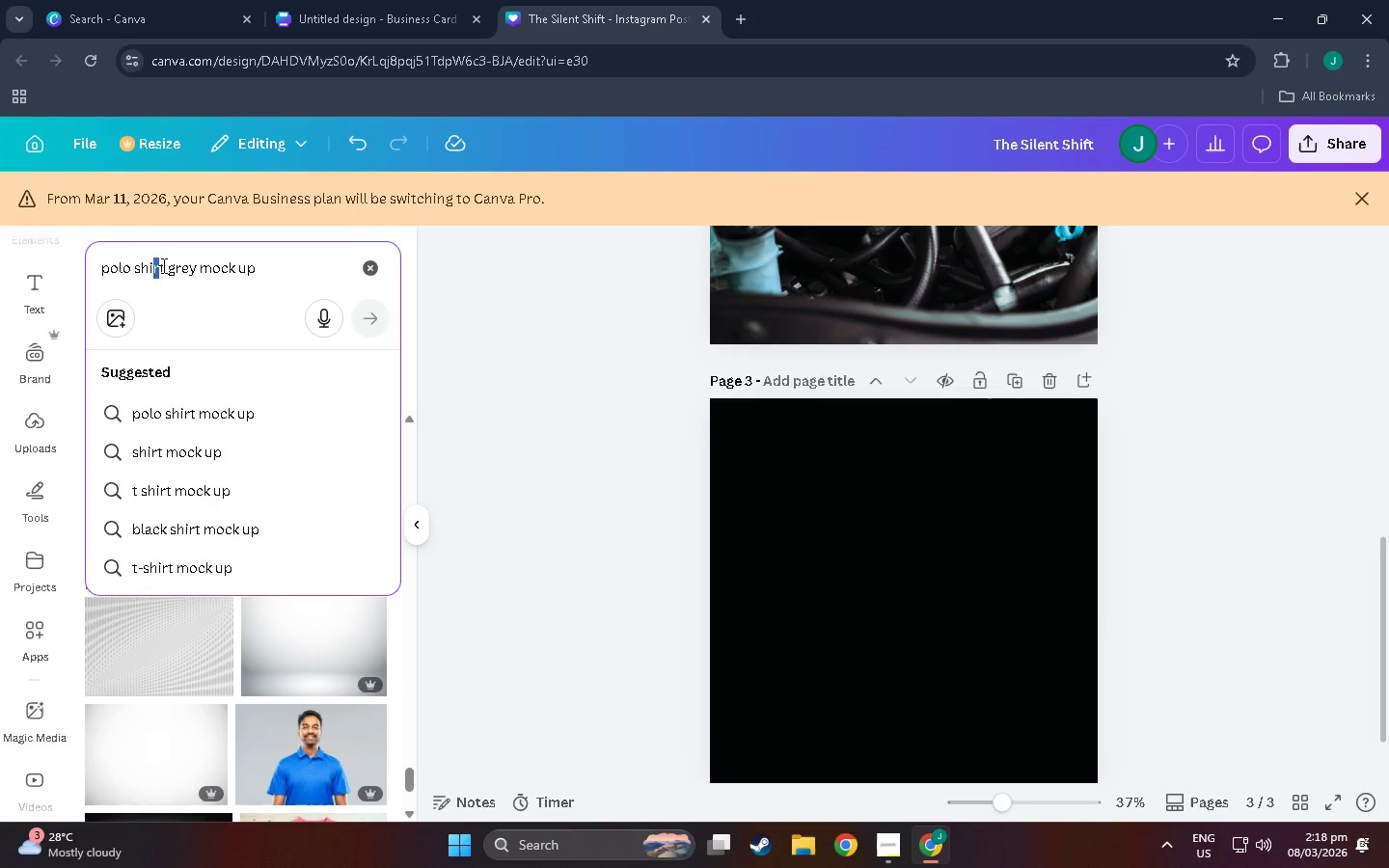 
left_click_drag(start_coordinate=[162, 265], to_coordinate=[139, 267])
 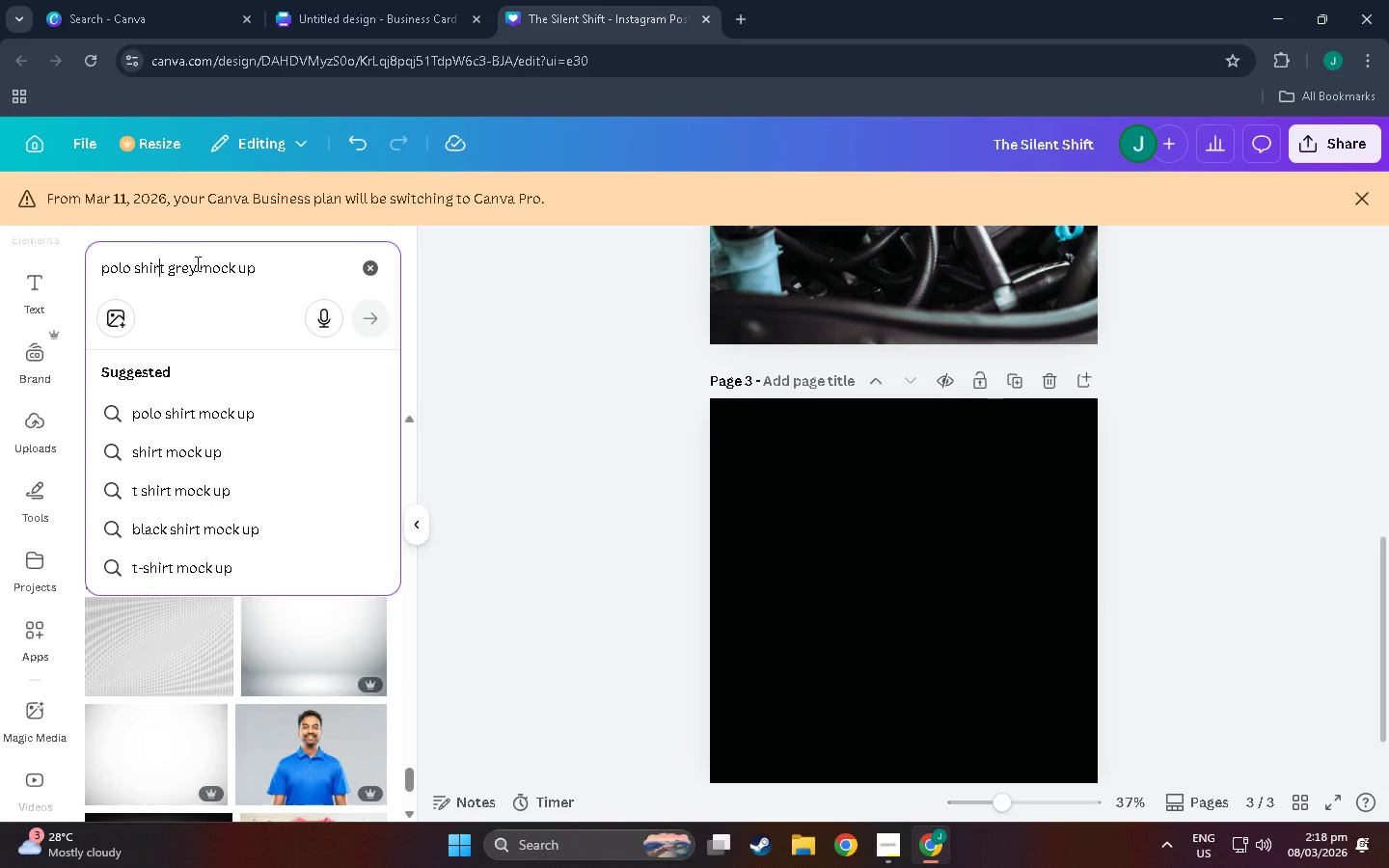 
left_click_drag(start_coordinate=[196, 263], to_coordinate=[170, 267])
 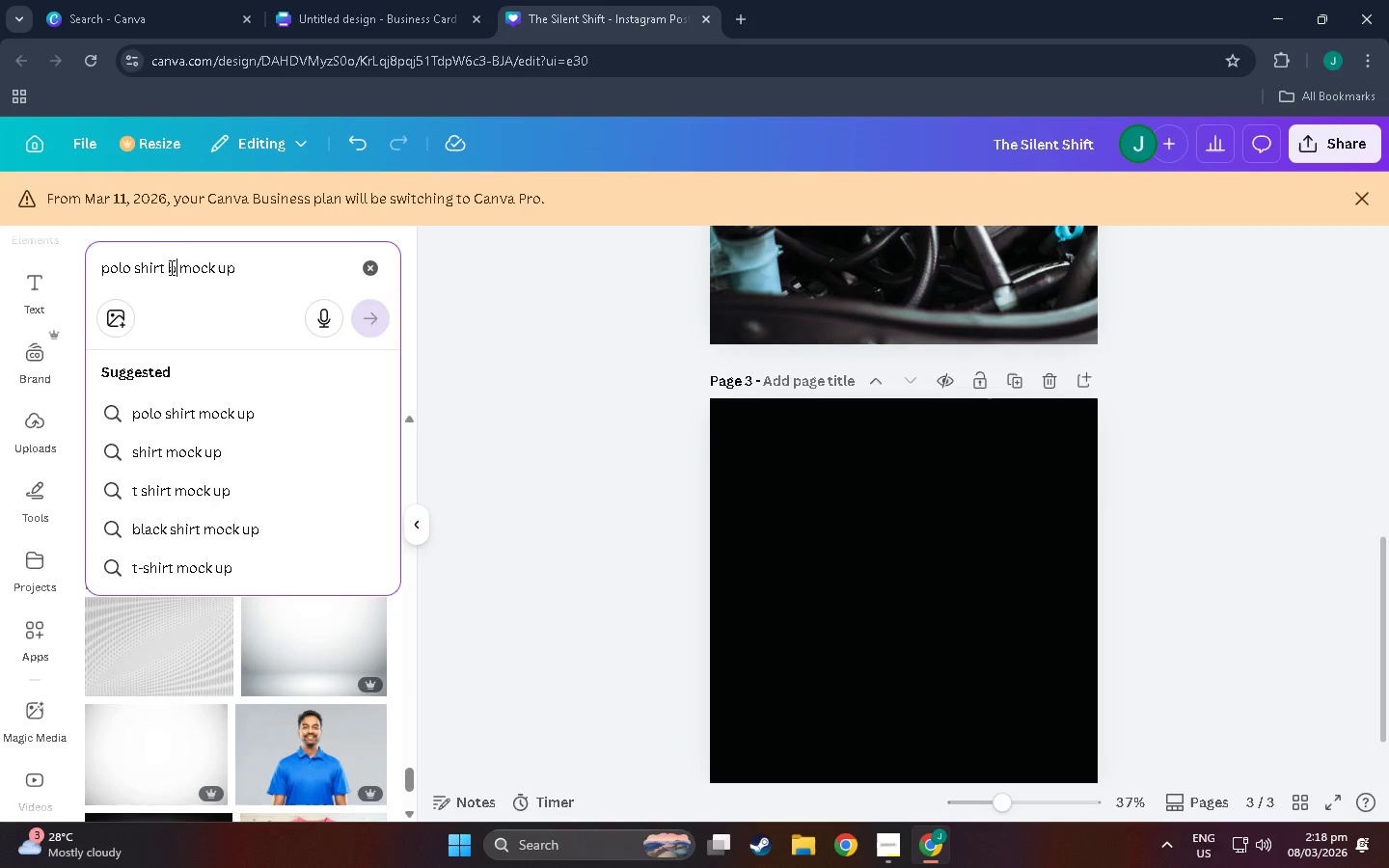 
type(black)
 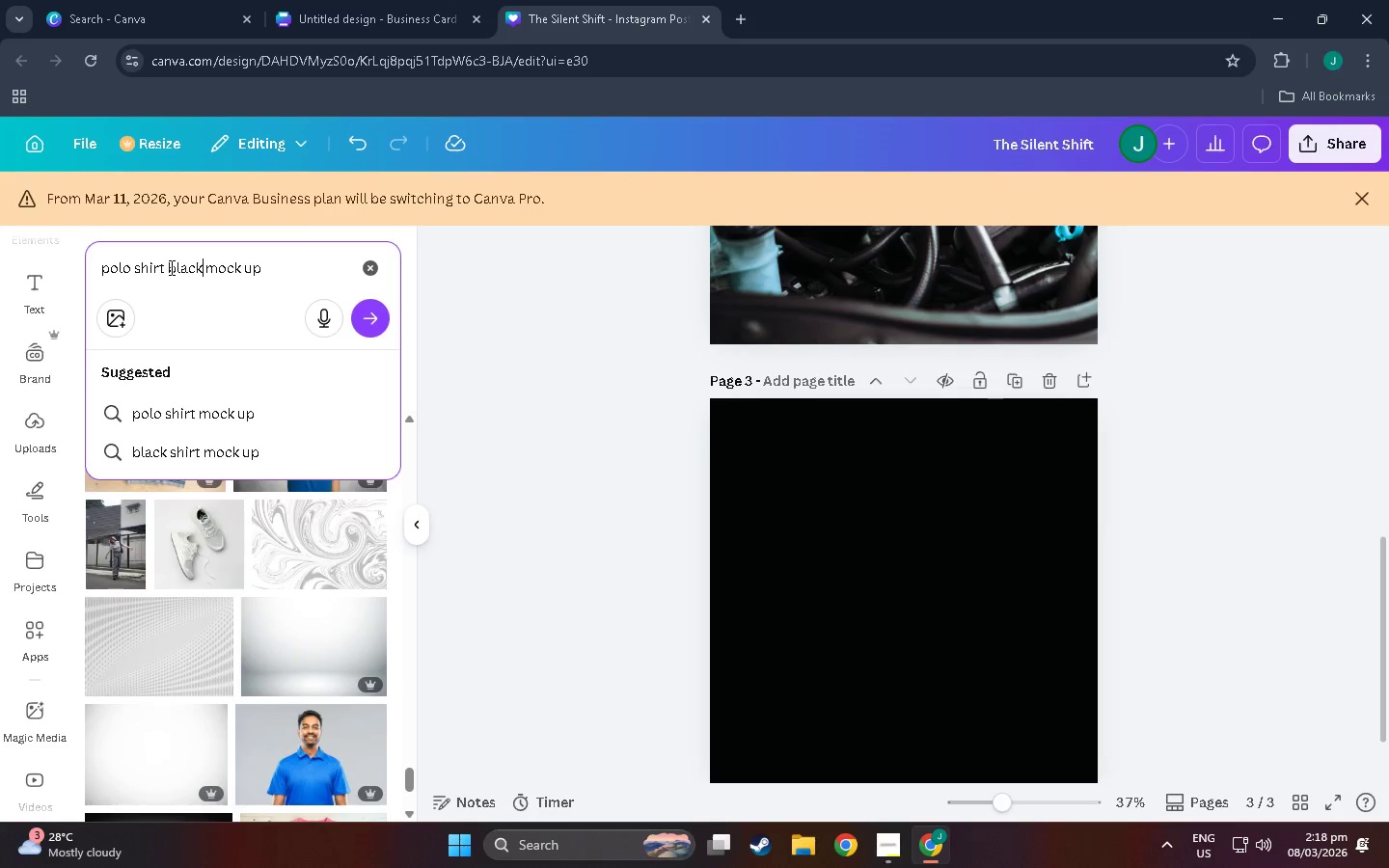 
key(Enter)
 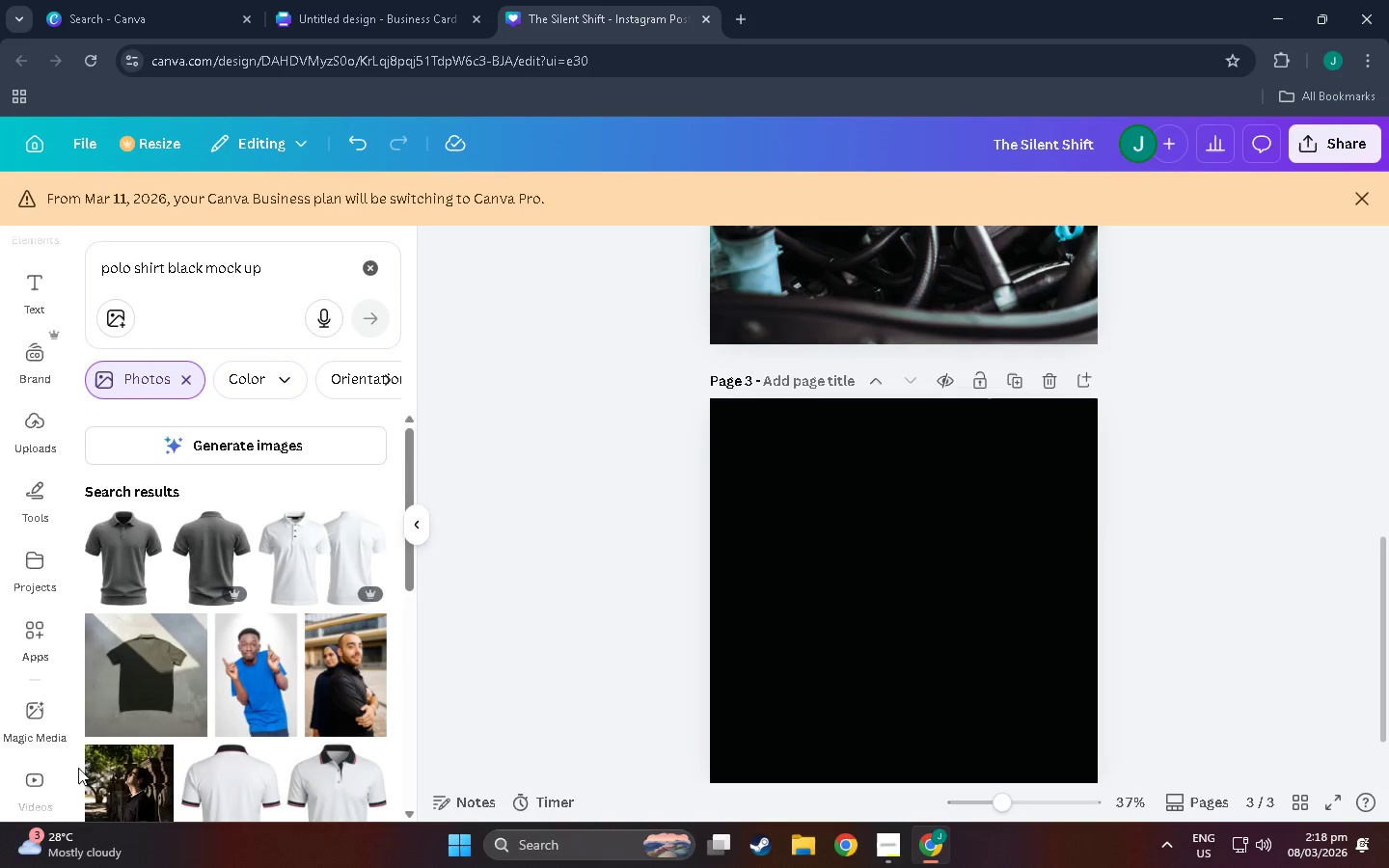 
scroll: coordinate [221, 569], scroll_direction: down, amount: 31.0
 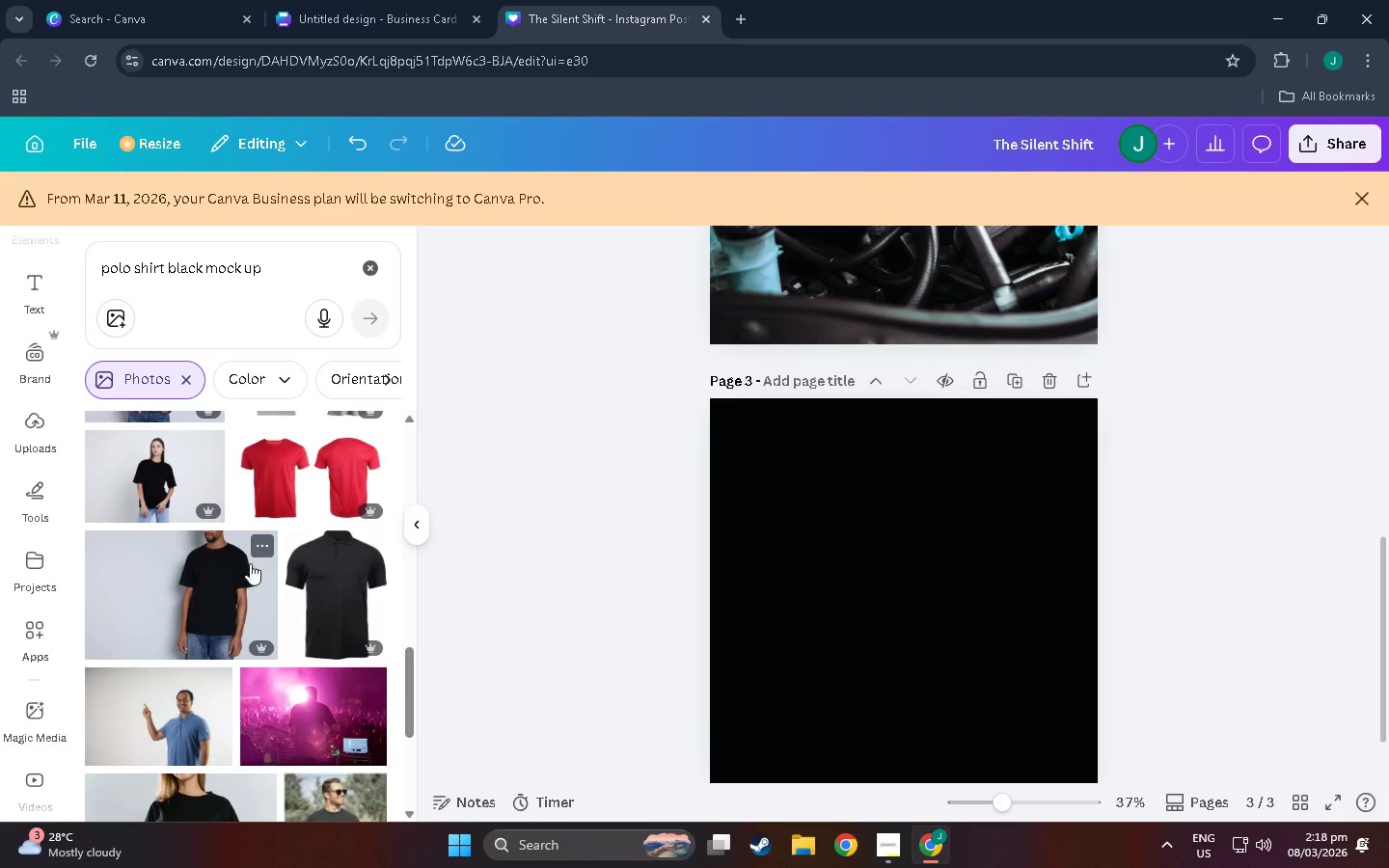 
scroll: coordinate [217, 536], scroll_direction: down, amount: 37.0
 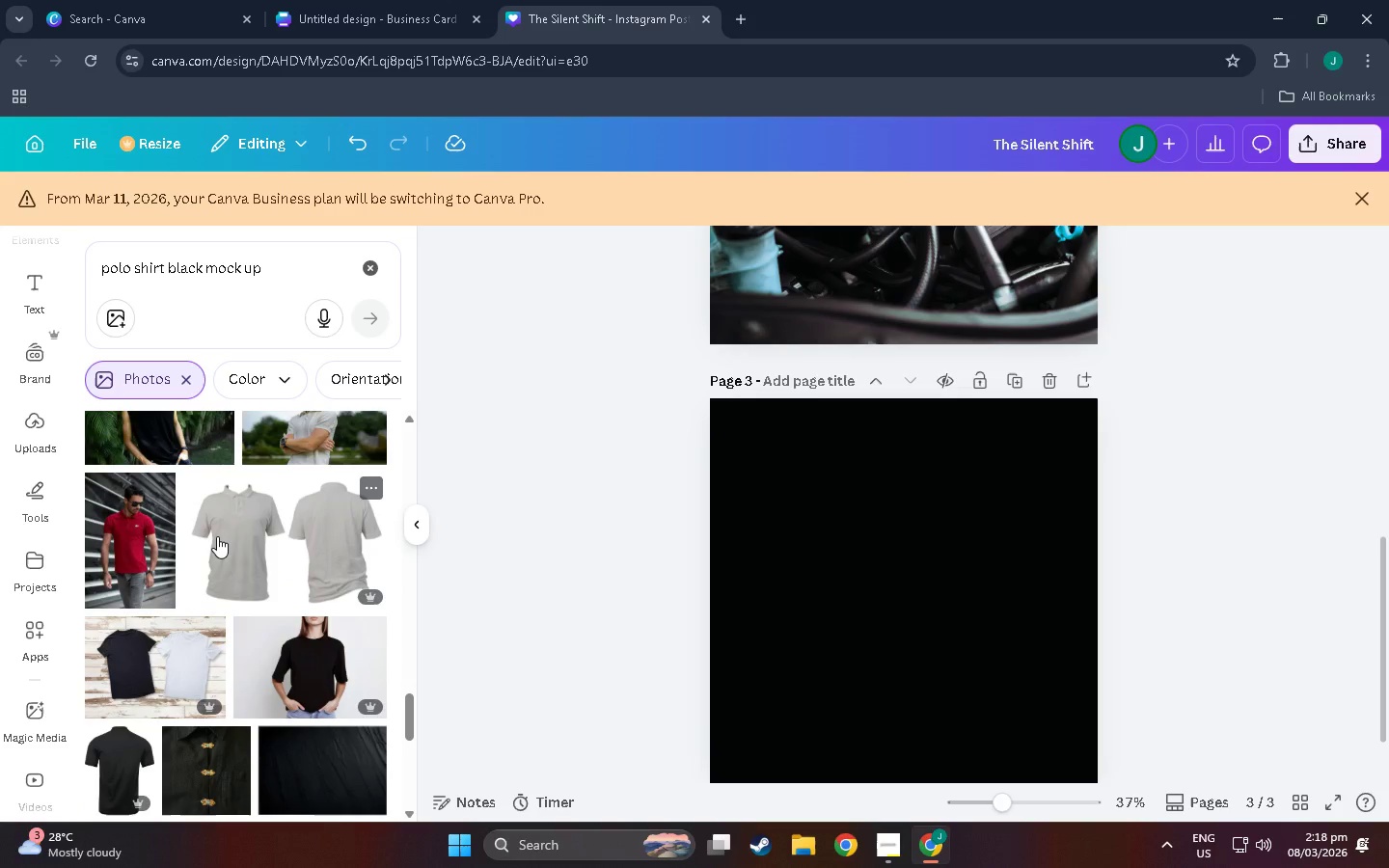 
scroll: coordinate [202, 491], scroll_direction: down, amount: 10.0
 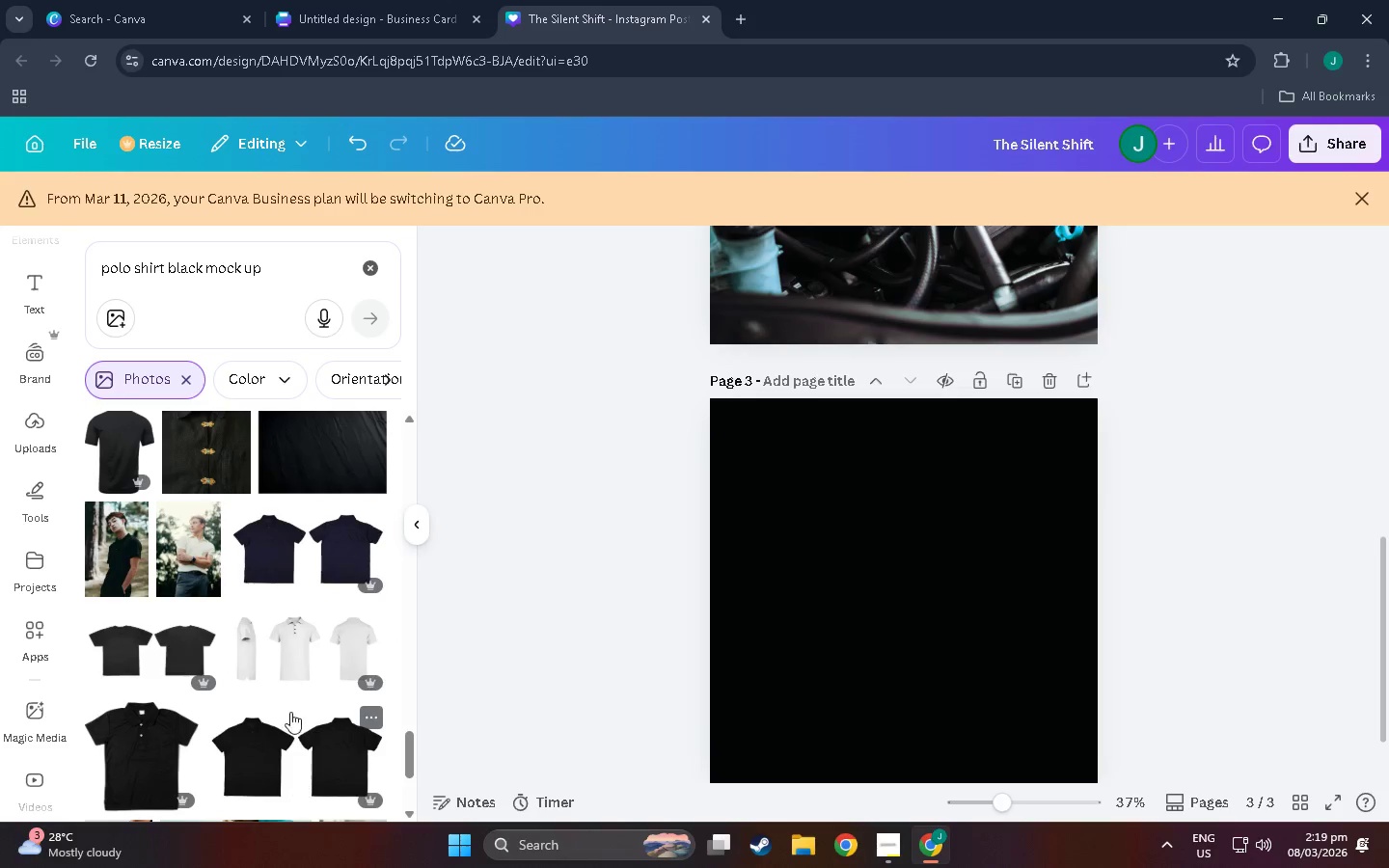 
left_click([169, 757])
 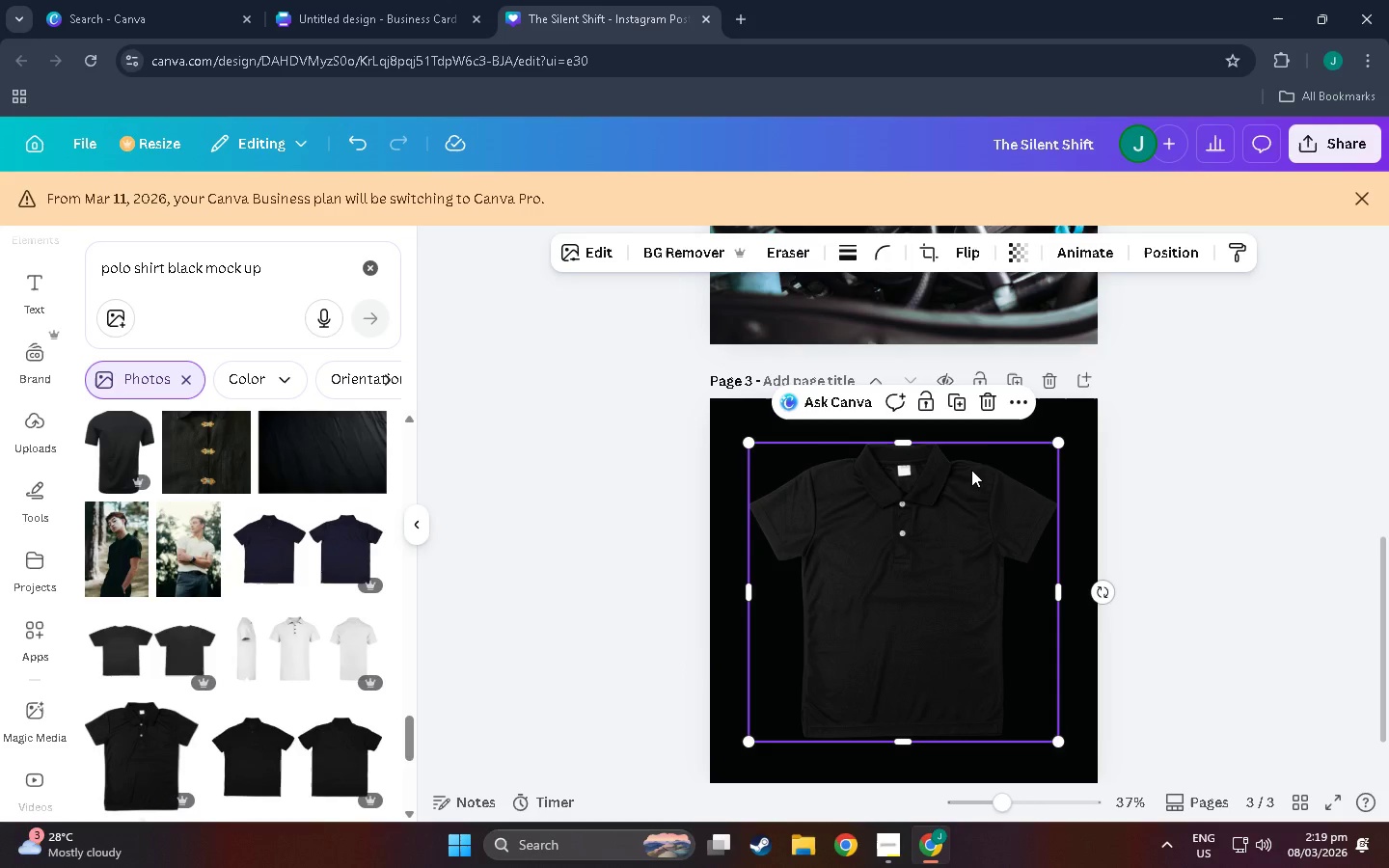 
left_click([983, 406])
 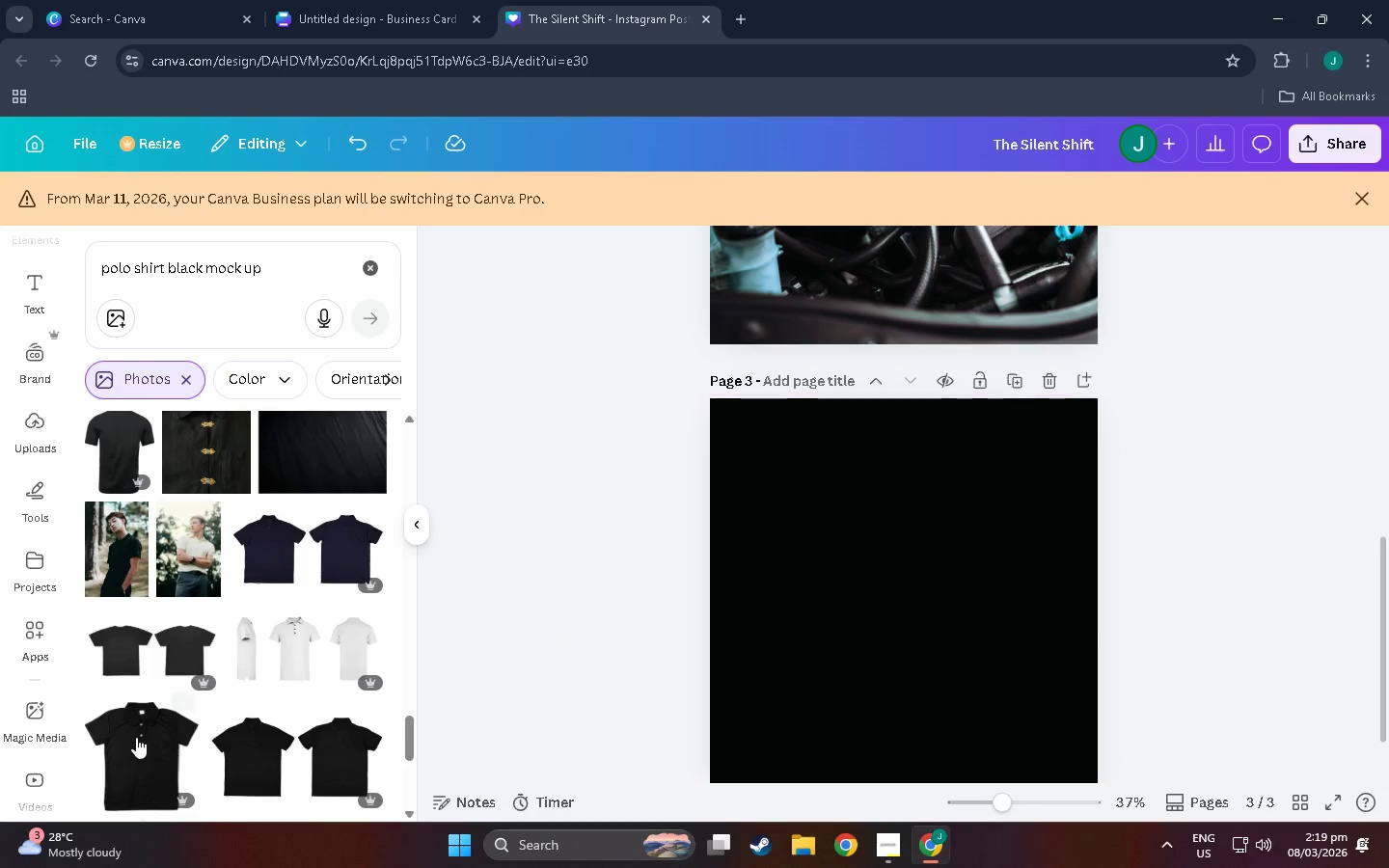 
scroll: coordinate [255, 607], scroll_direction: down, amount: 5.0
 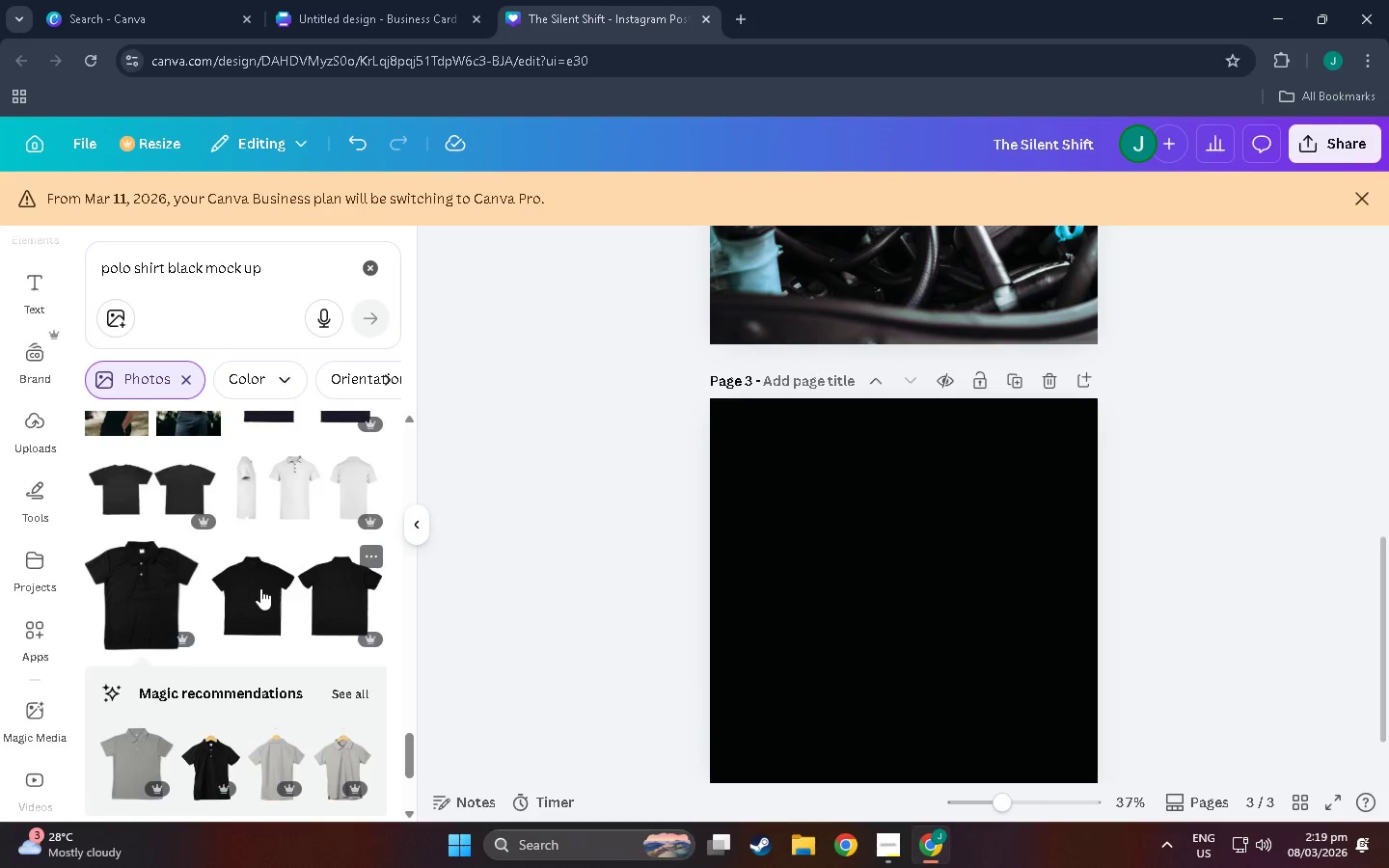 
left_click([260, 588])
 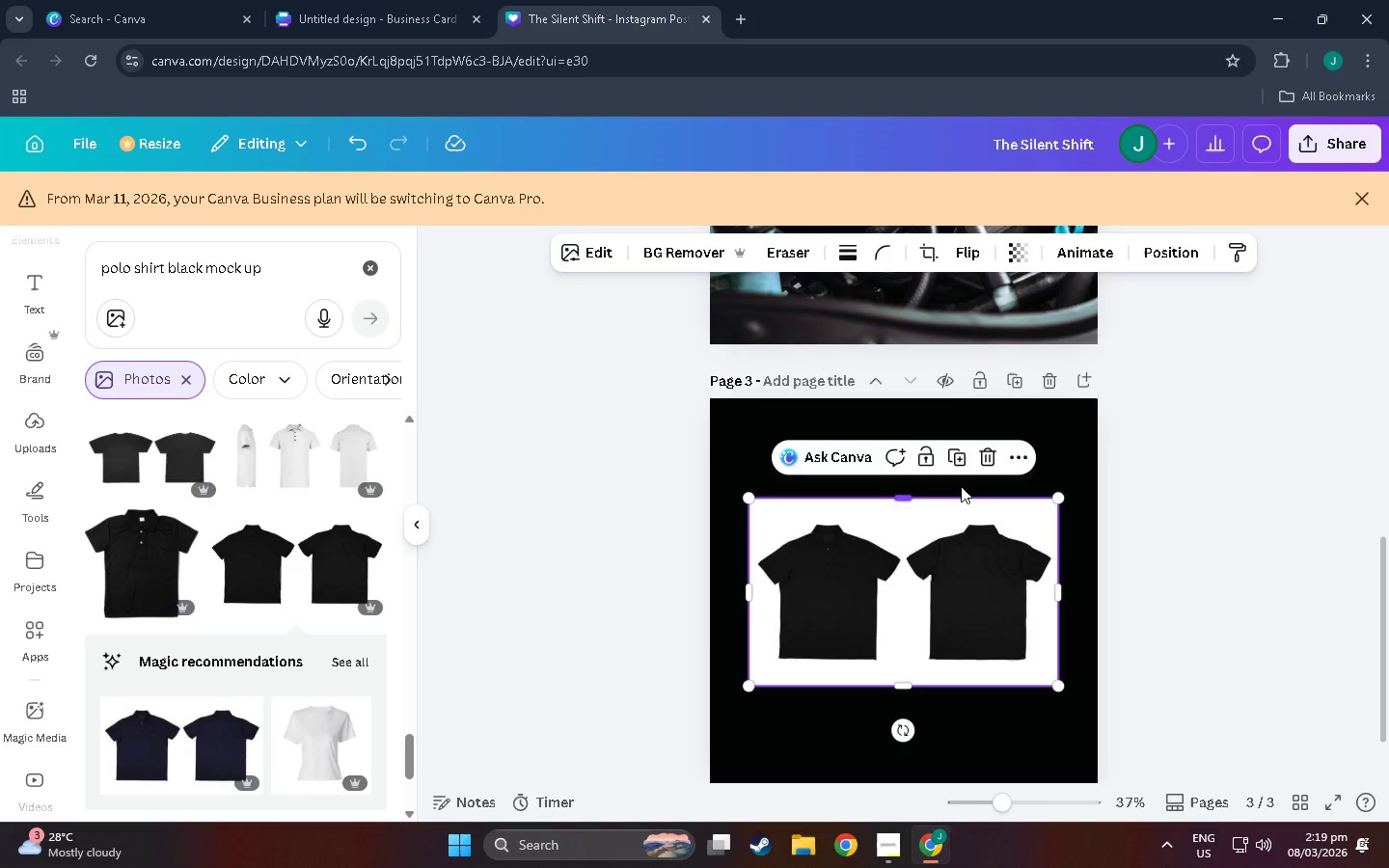 
scroll: coordinate [260, 588], scroll_direction: down, amount: 1.0
 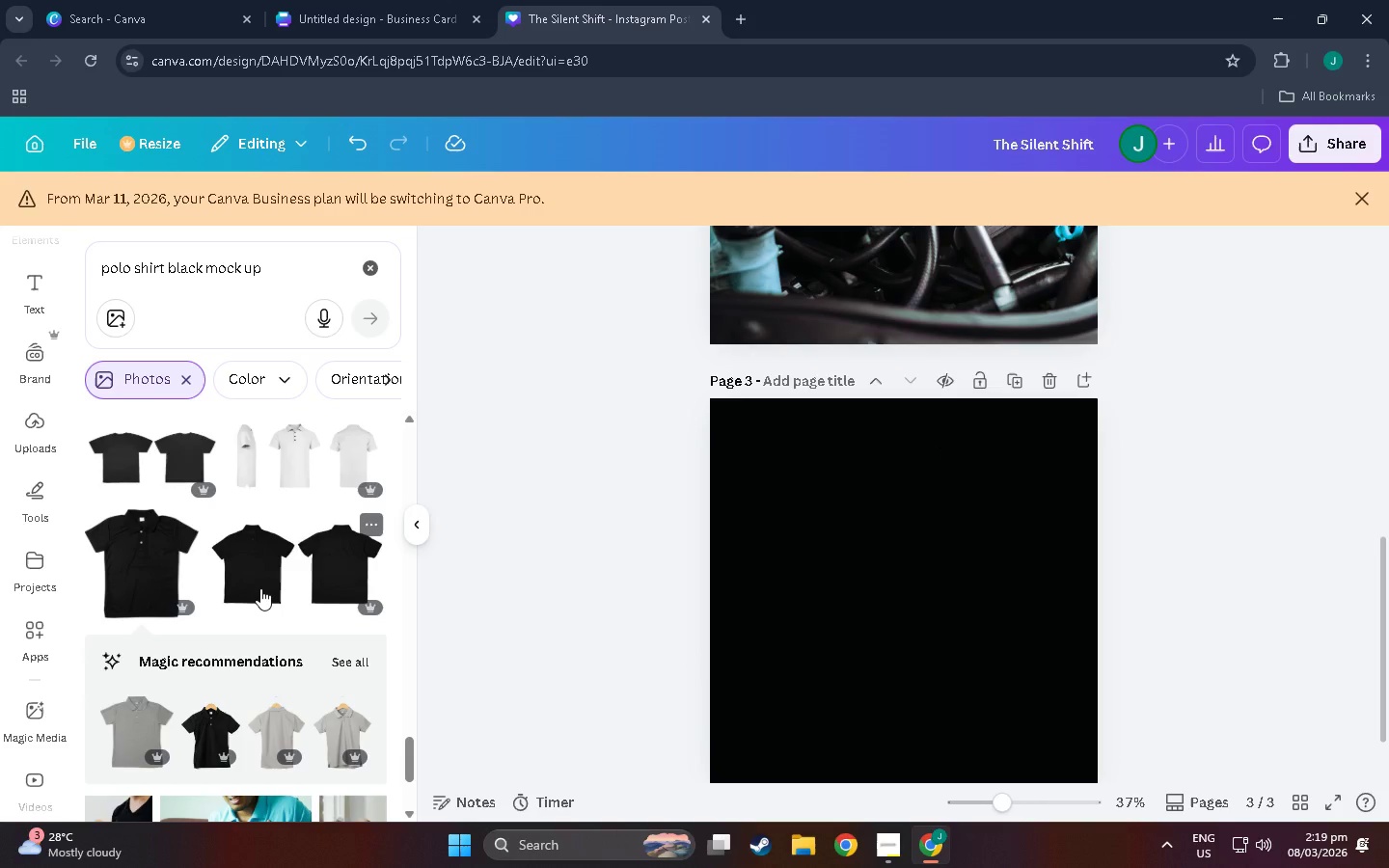 
left_click([985, 469])
 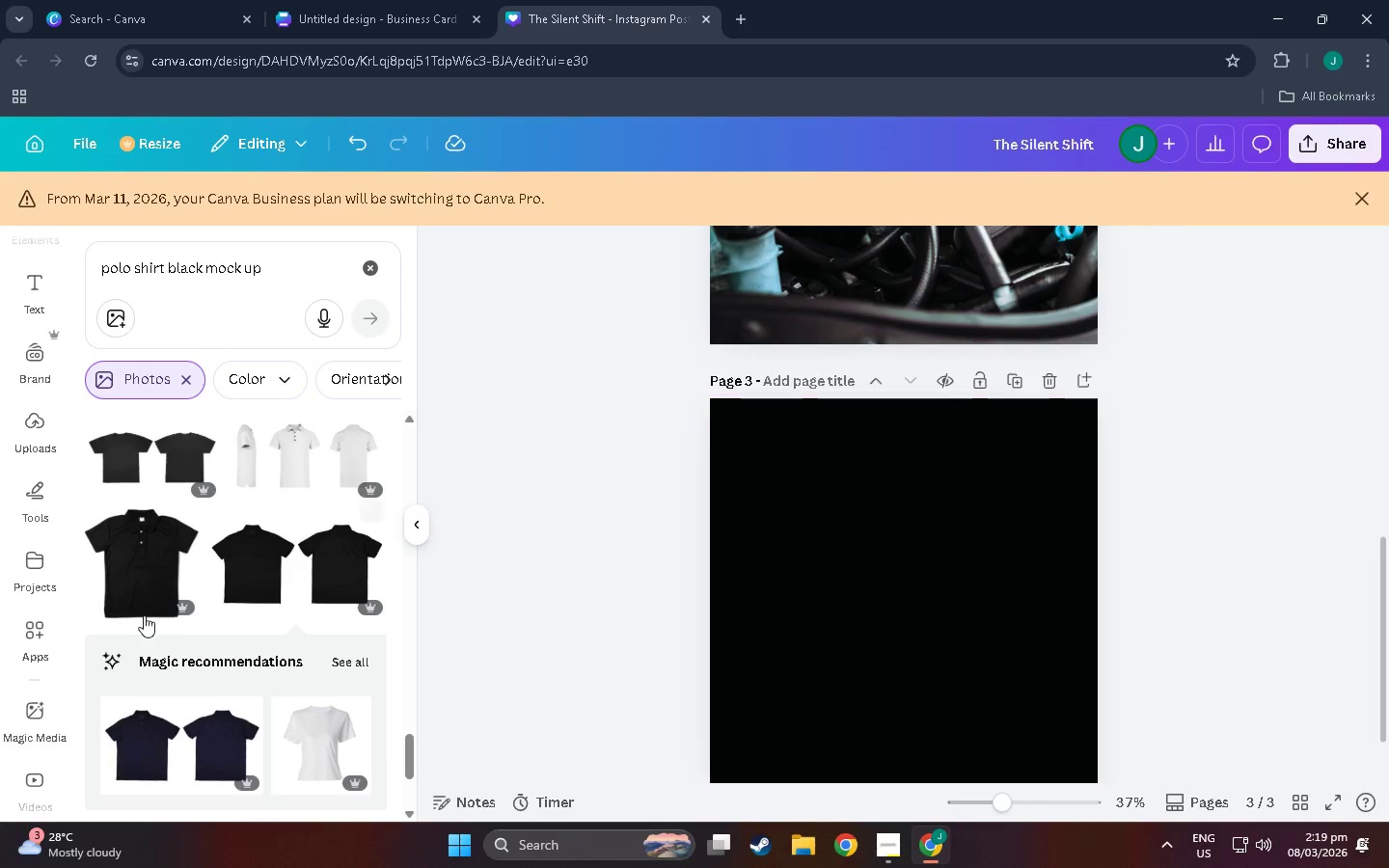 
scroll: coordinate [178, 582], scroll_direction: down, amount: 32.0
 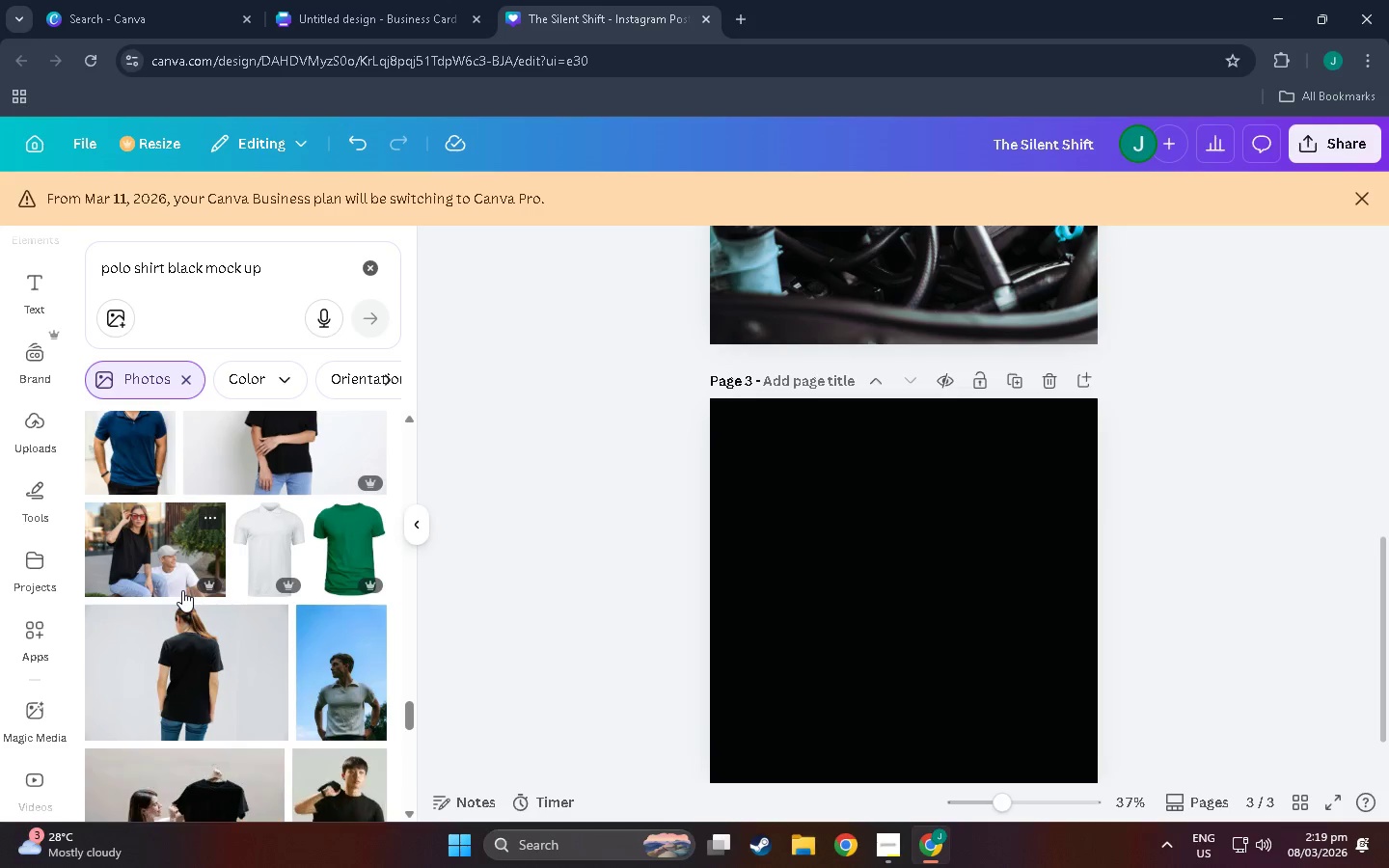 
scroll: coordinate [195, 604], scroll_direction: down, amount: 7.0
 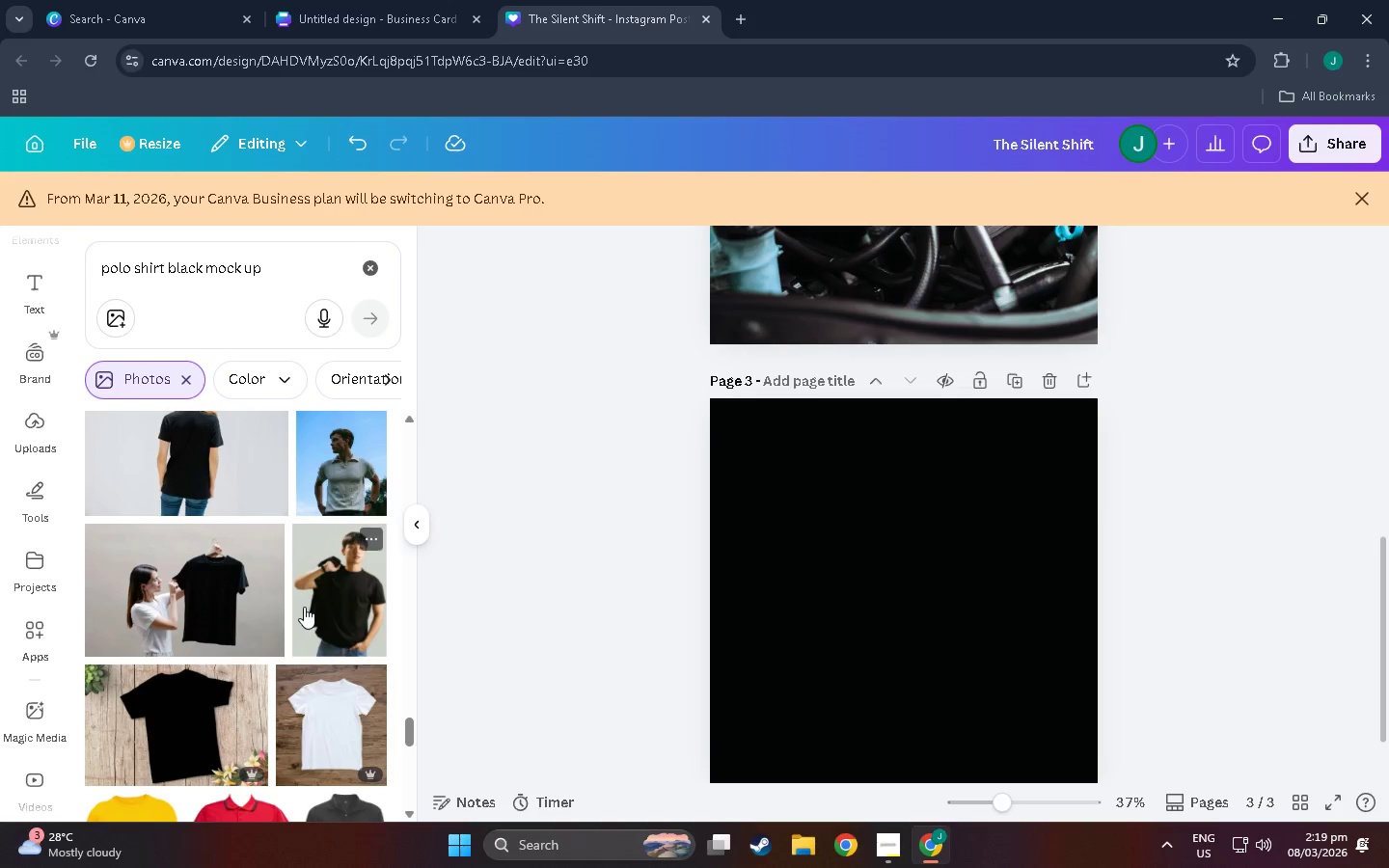 
left_click([304, 607])
 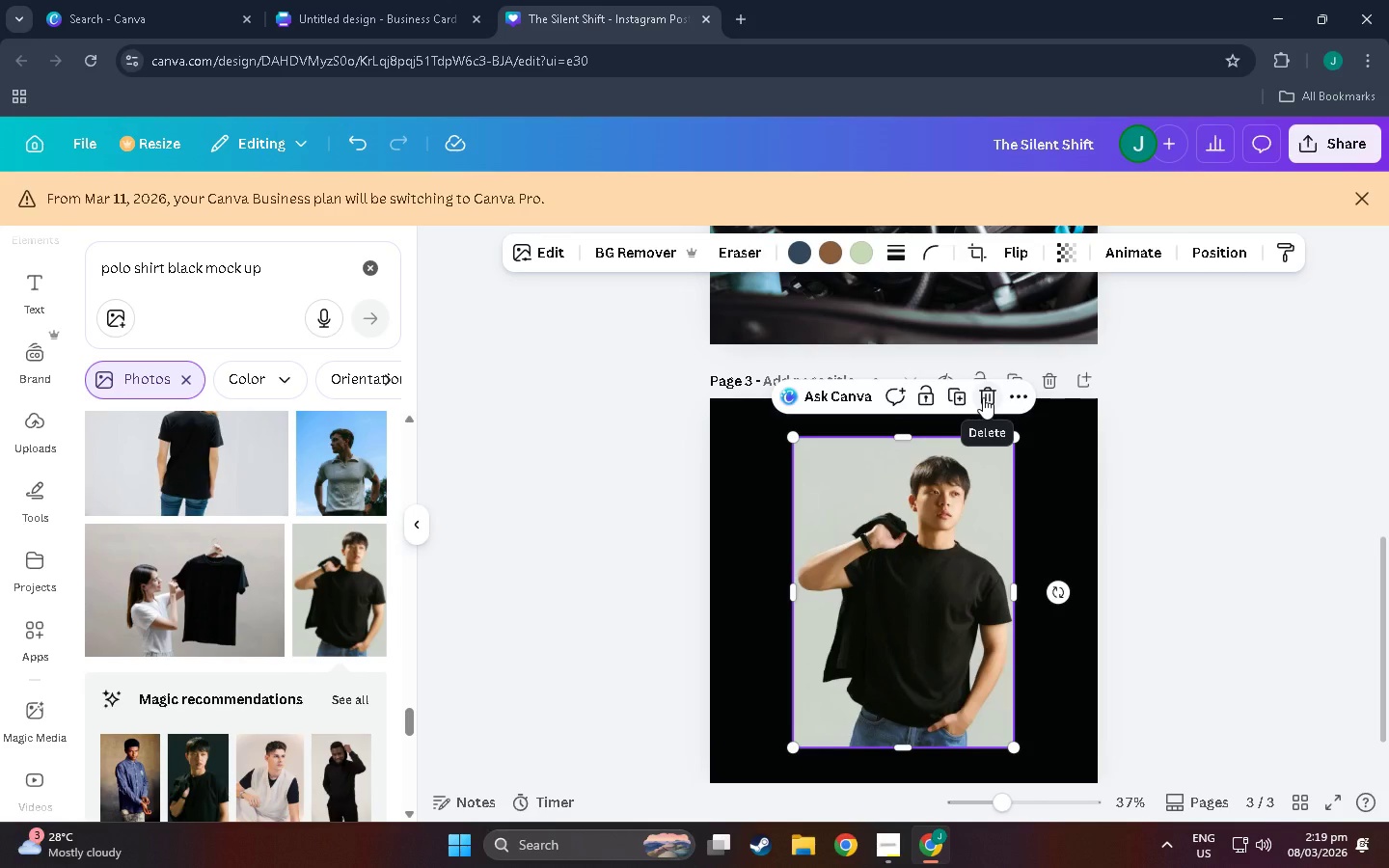 
left_click([983, 397])
 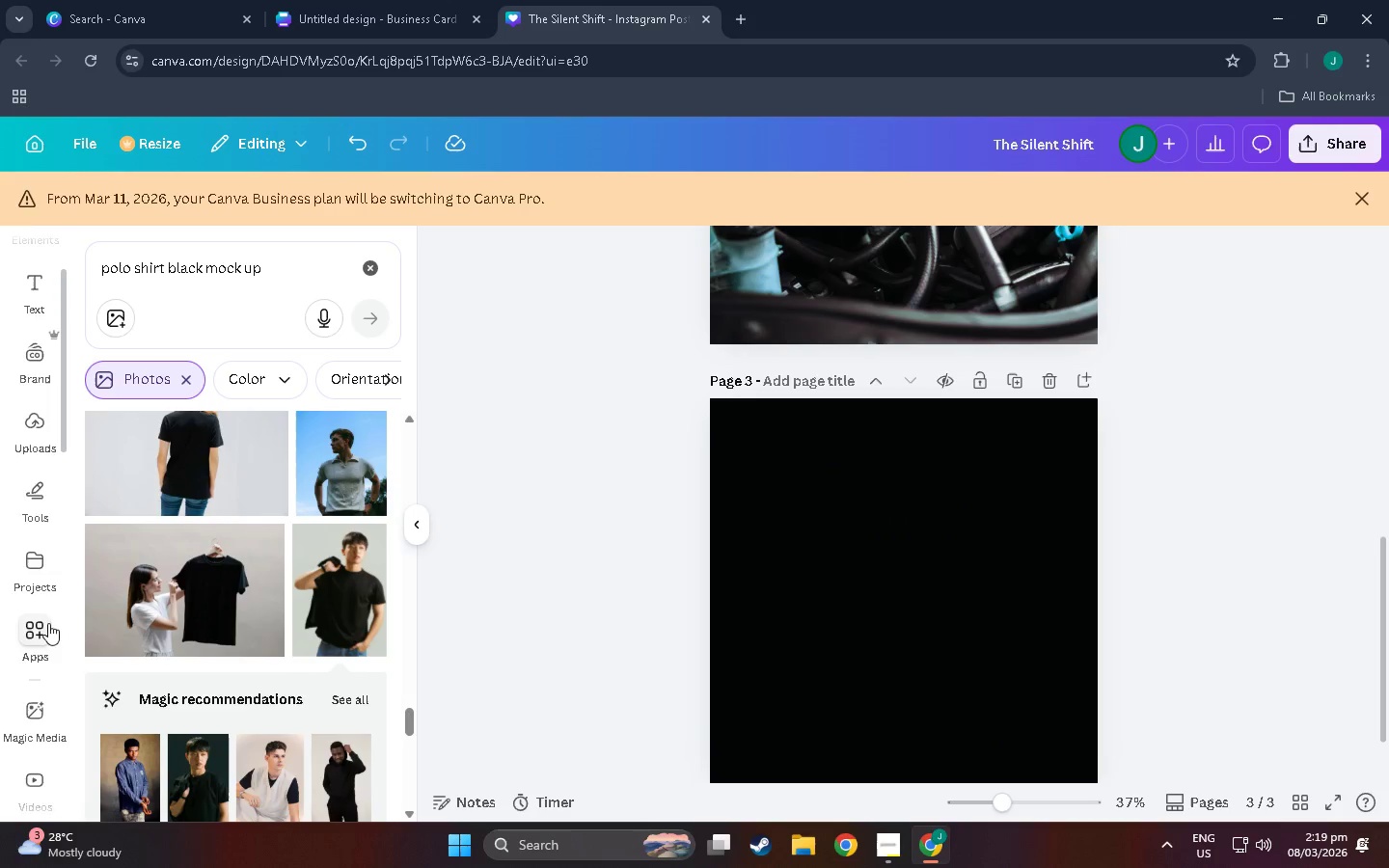 
scroll: coordinate [259, 571], scroll_direction: down, amount: 14.0
 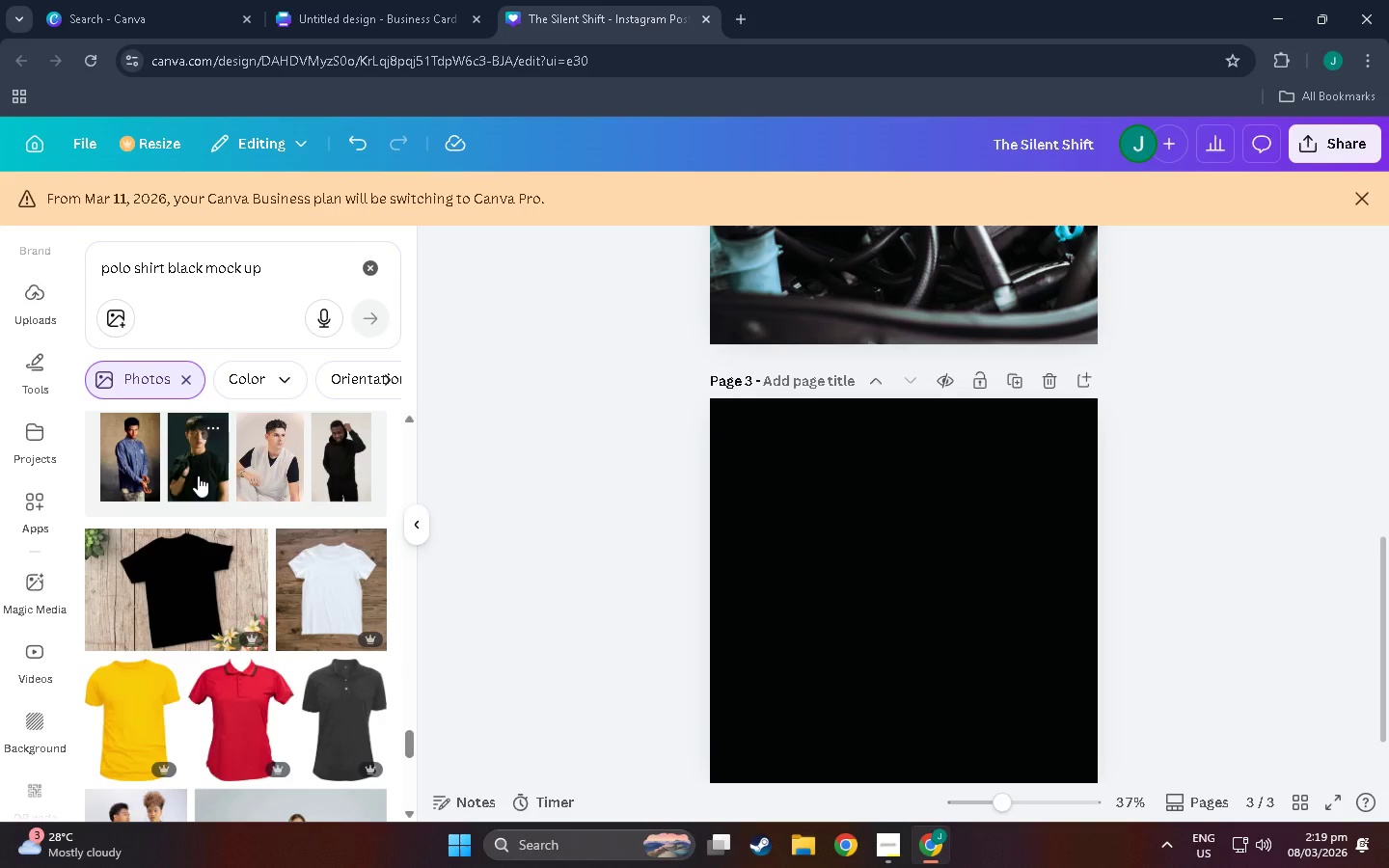 
left_click([198, 475])
 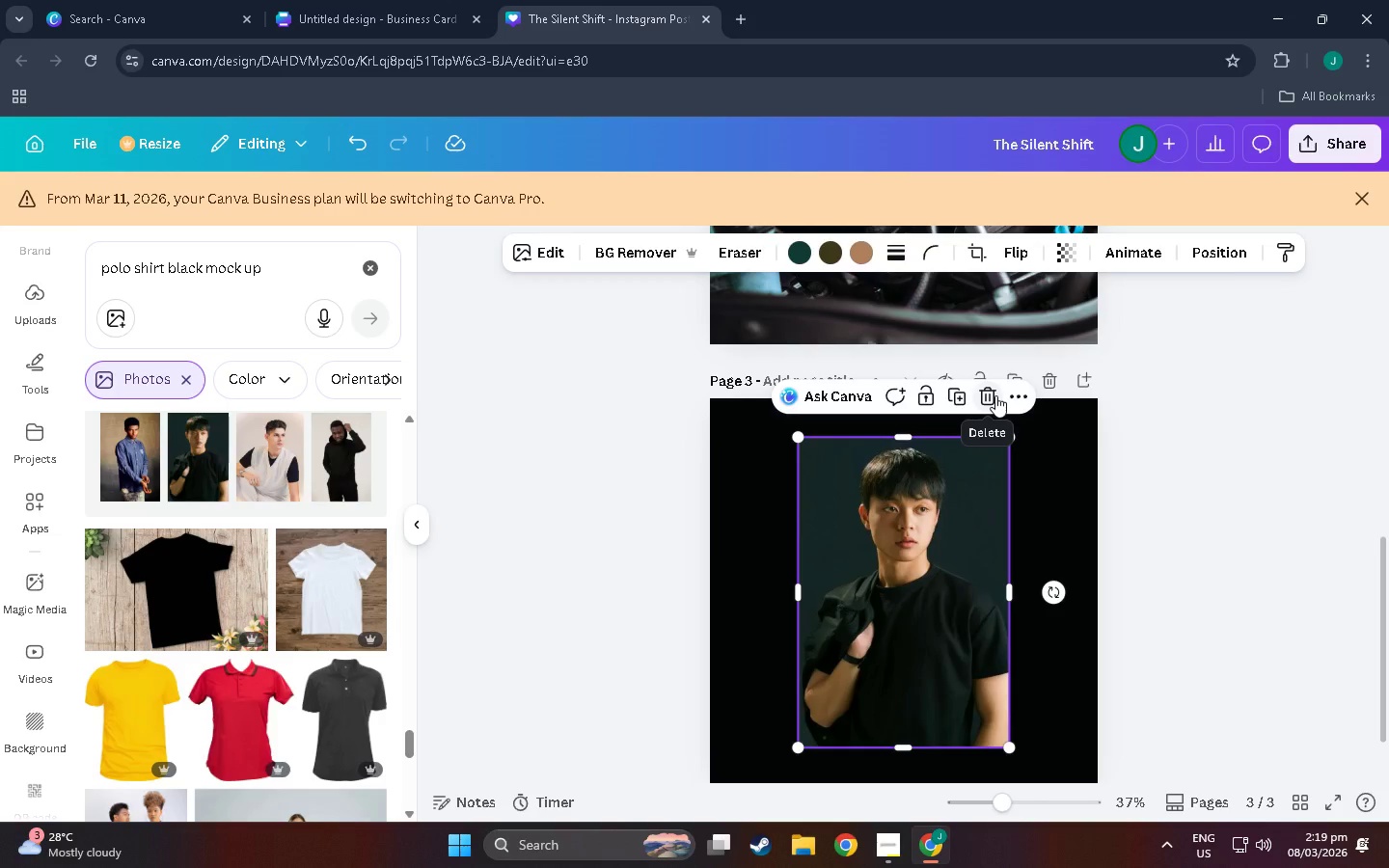 
left_click([995, 395])
 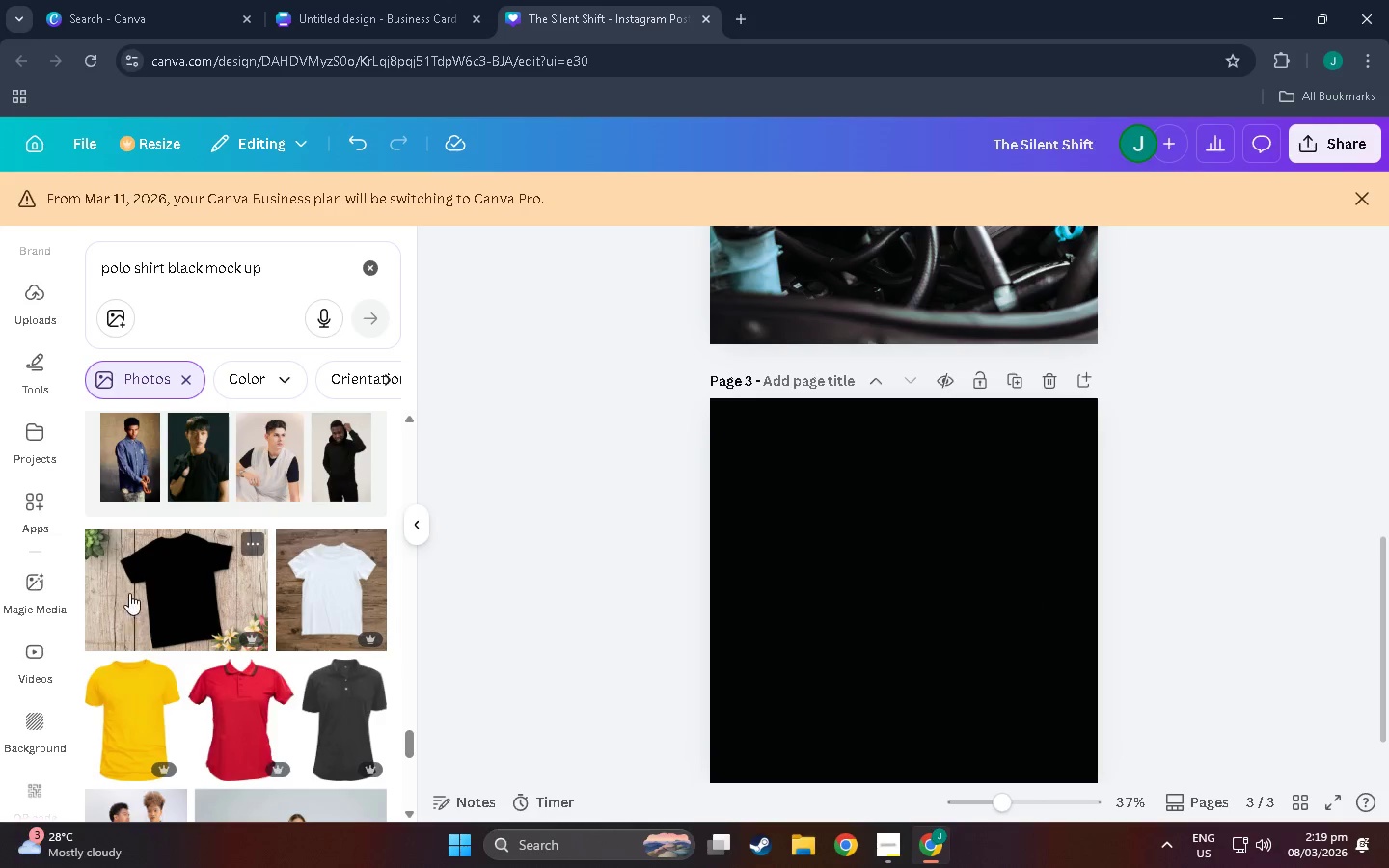 
scroll: coordinate [158, 614], scroll_direction: down, amount: 56.0
 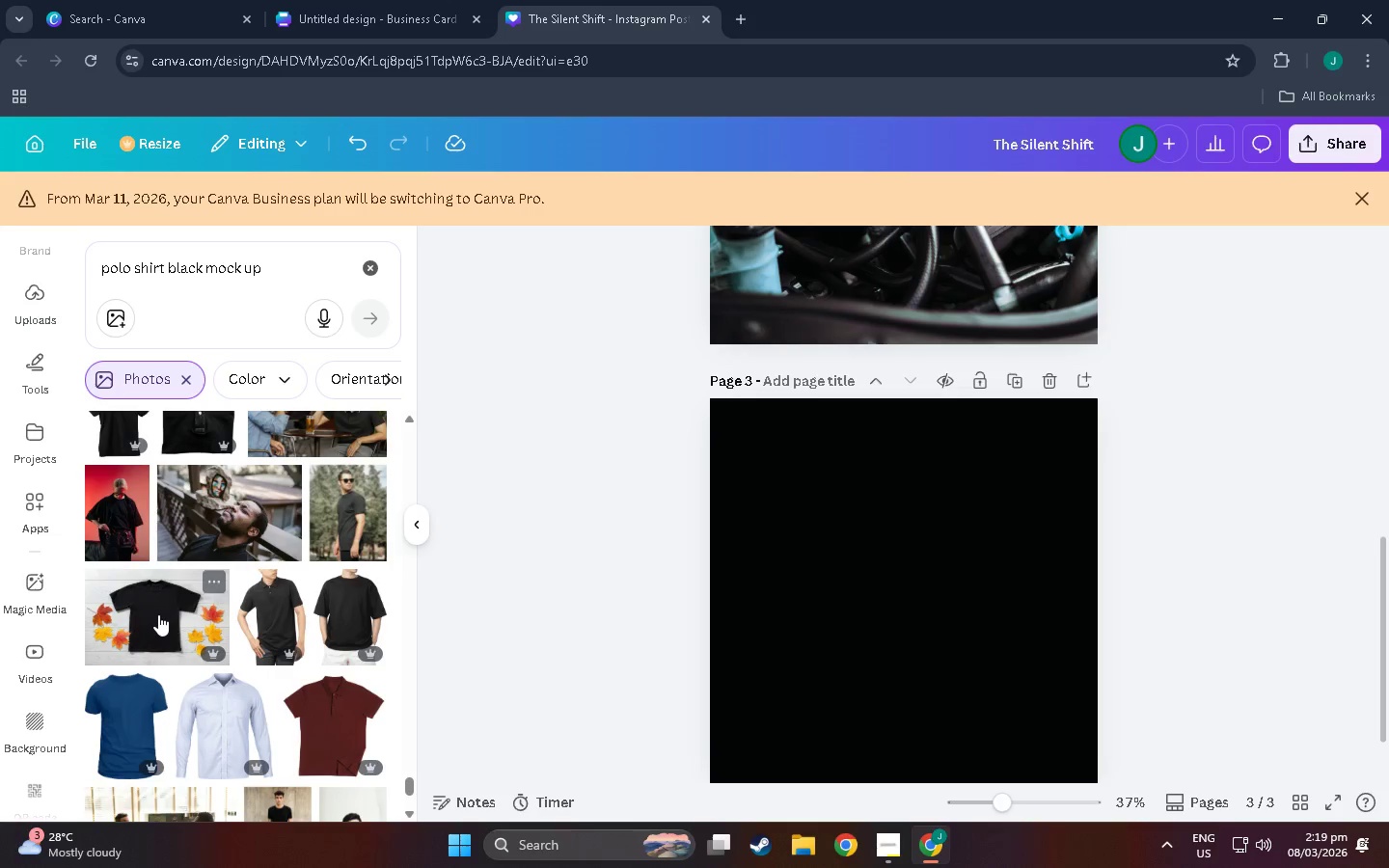 
scroll: coordinate [191, 607], scroll_direction: up, amount: 1.0
 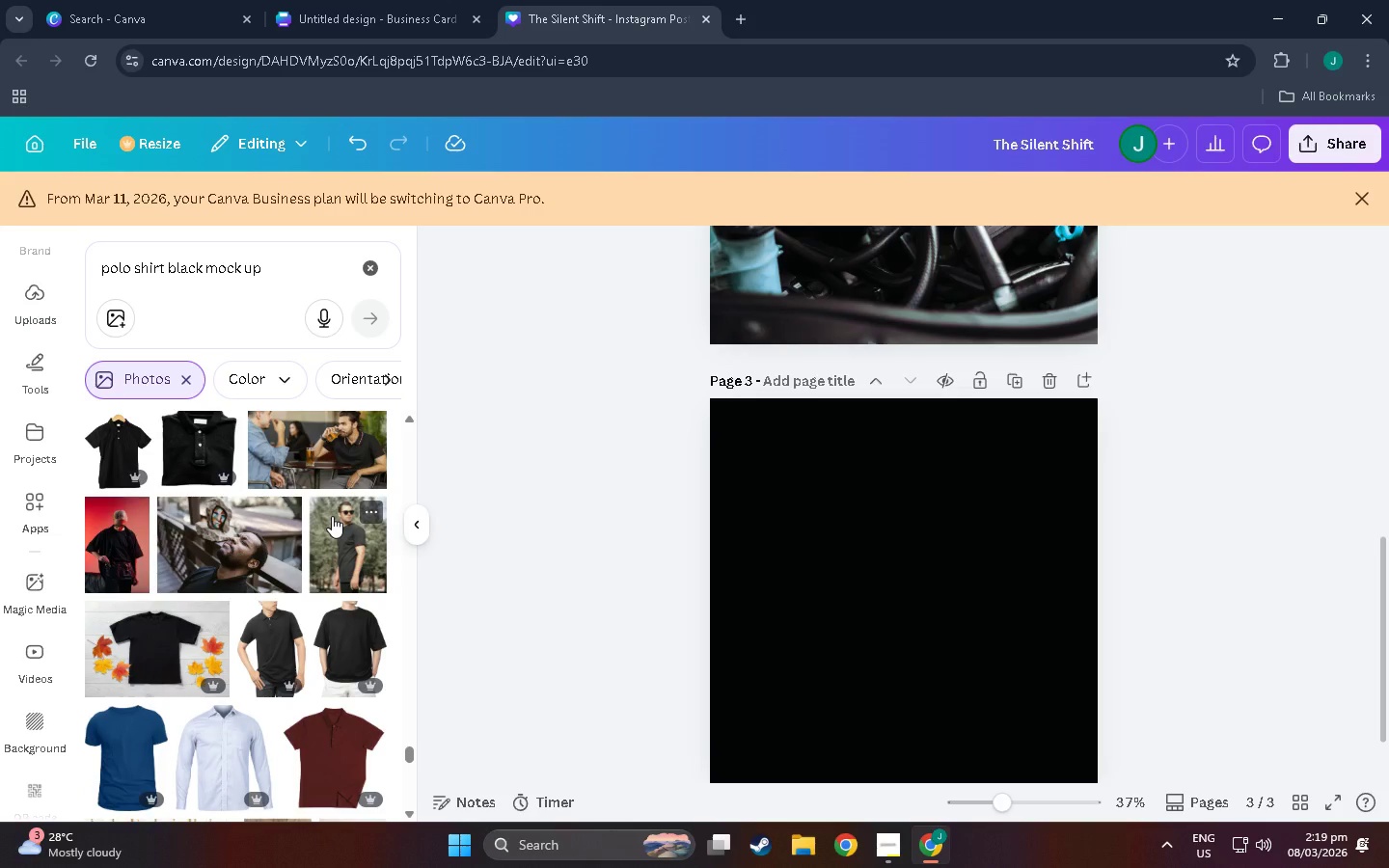 
scroll: coordinate [331, 522], scroll_direction: down, amount: 21.0
 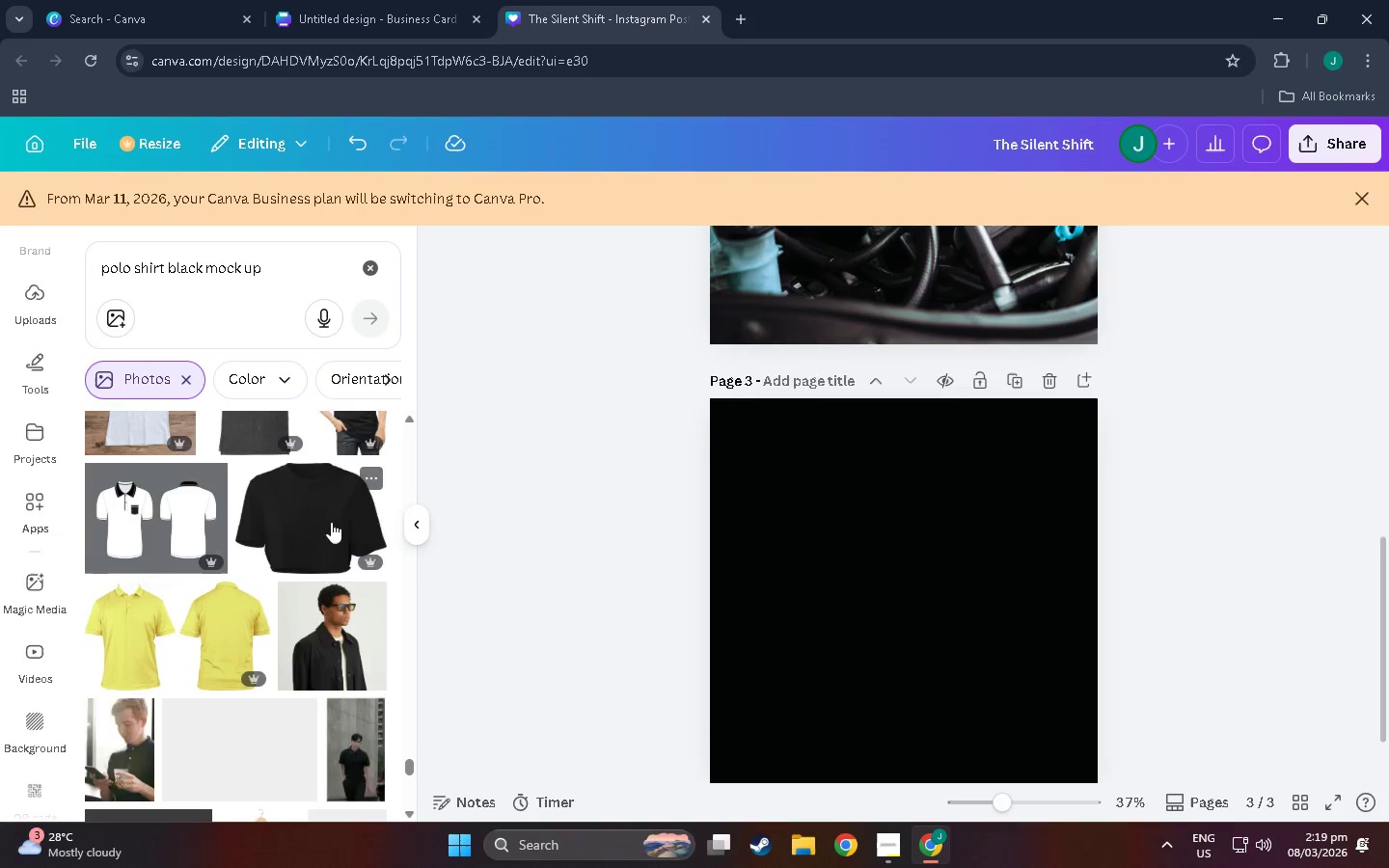 
scroll: coordinate [331, 522], scroll_direction: up, amount: 4.0
 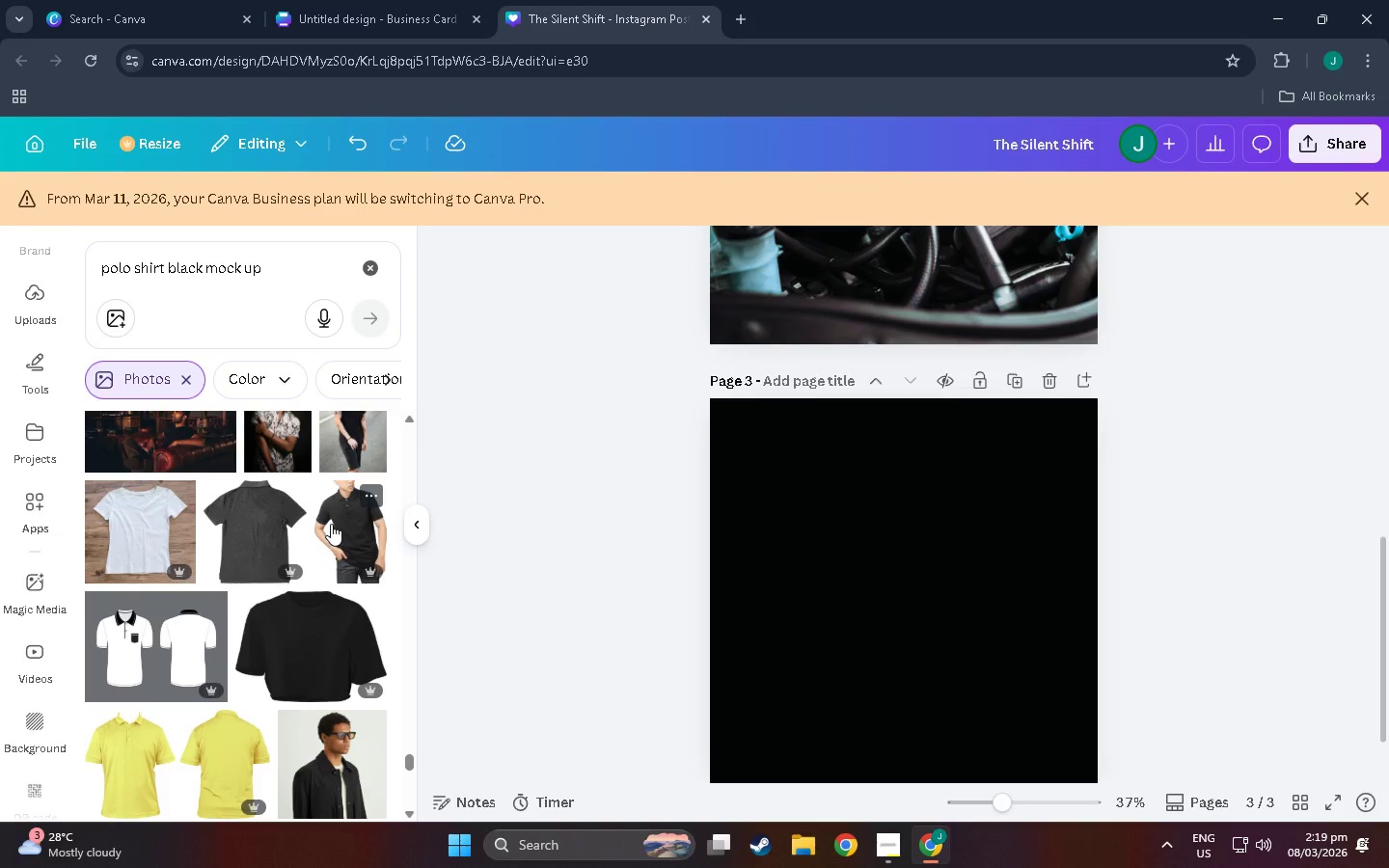 
left_click([331, 524])
 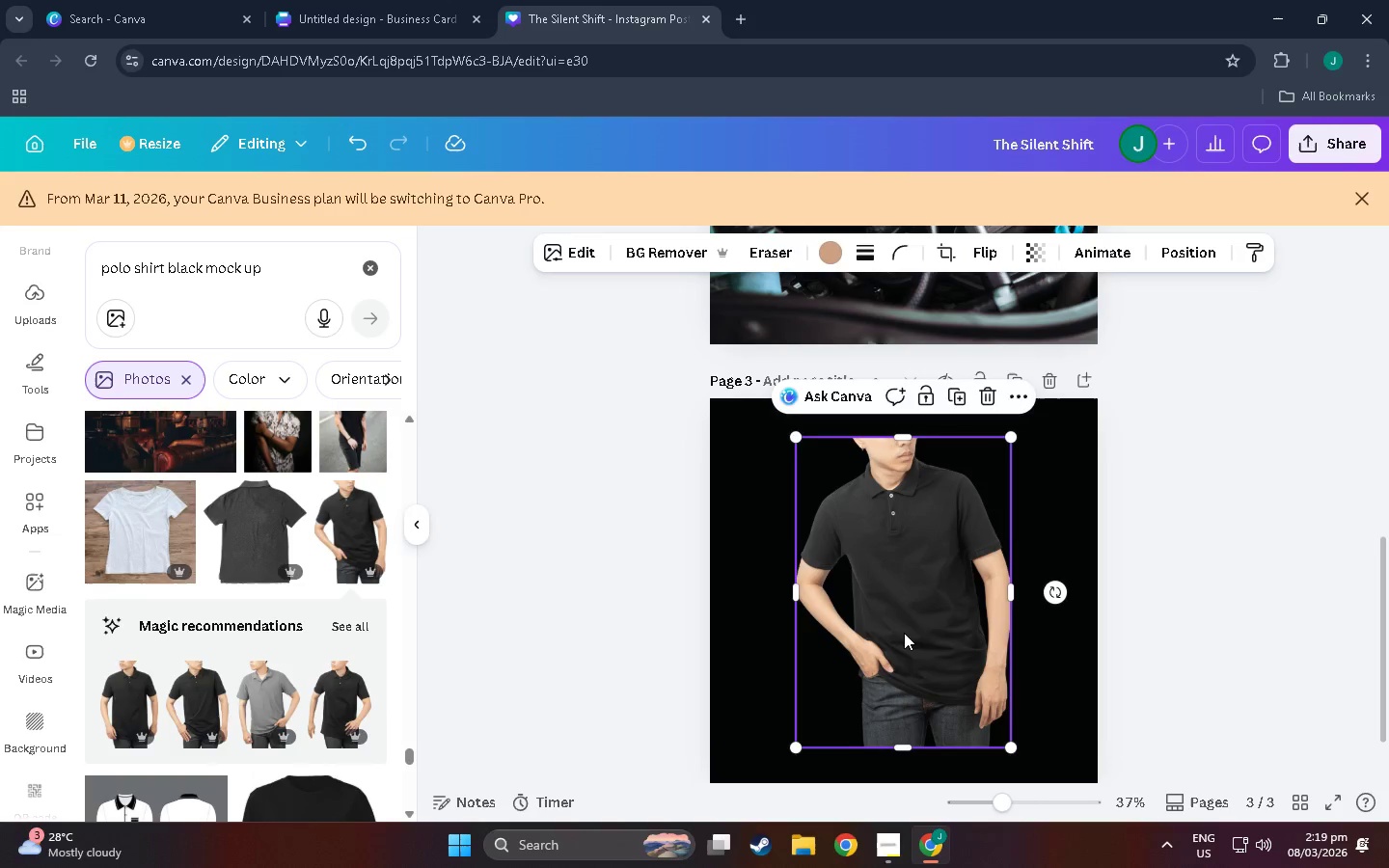 
left_click([1009, 689])
 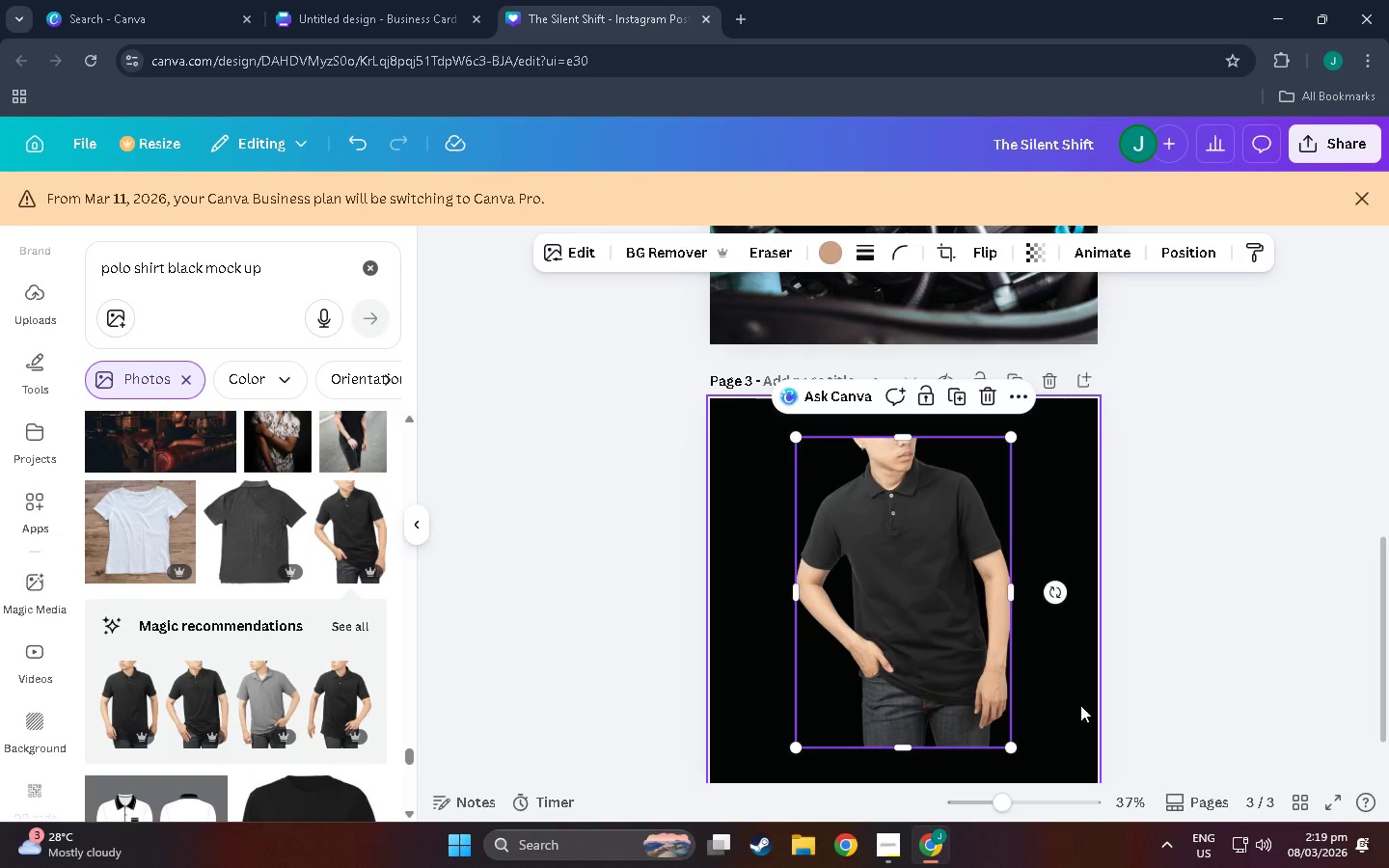 
left_click([1080, 705])
 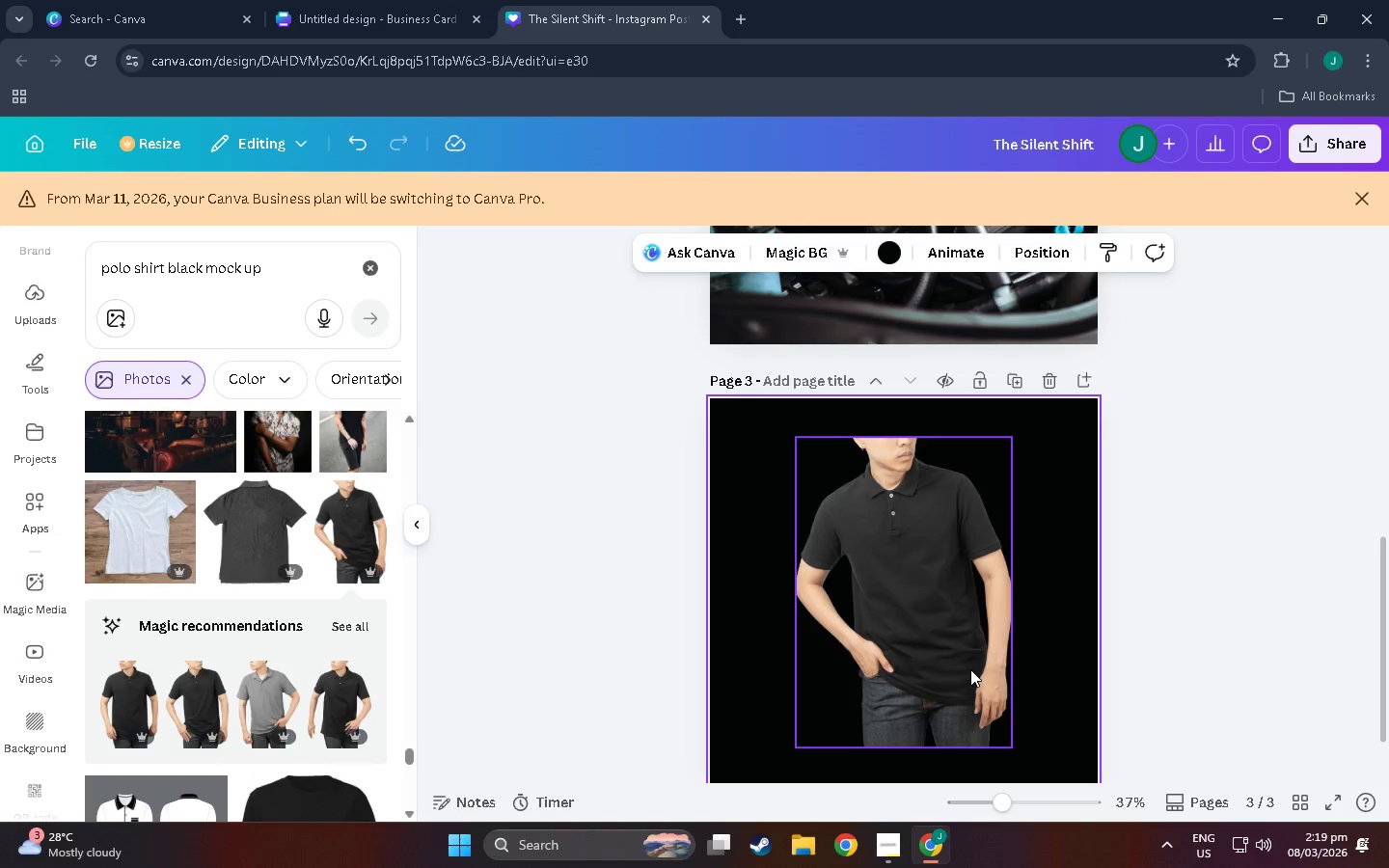 
left_click_drag(start_coordinate=[969, 668], to_coordinate=[925, 630])
 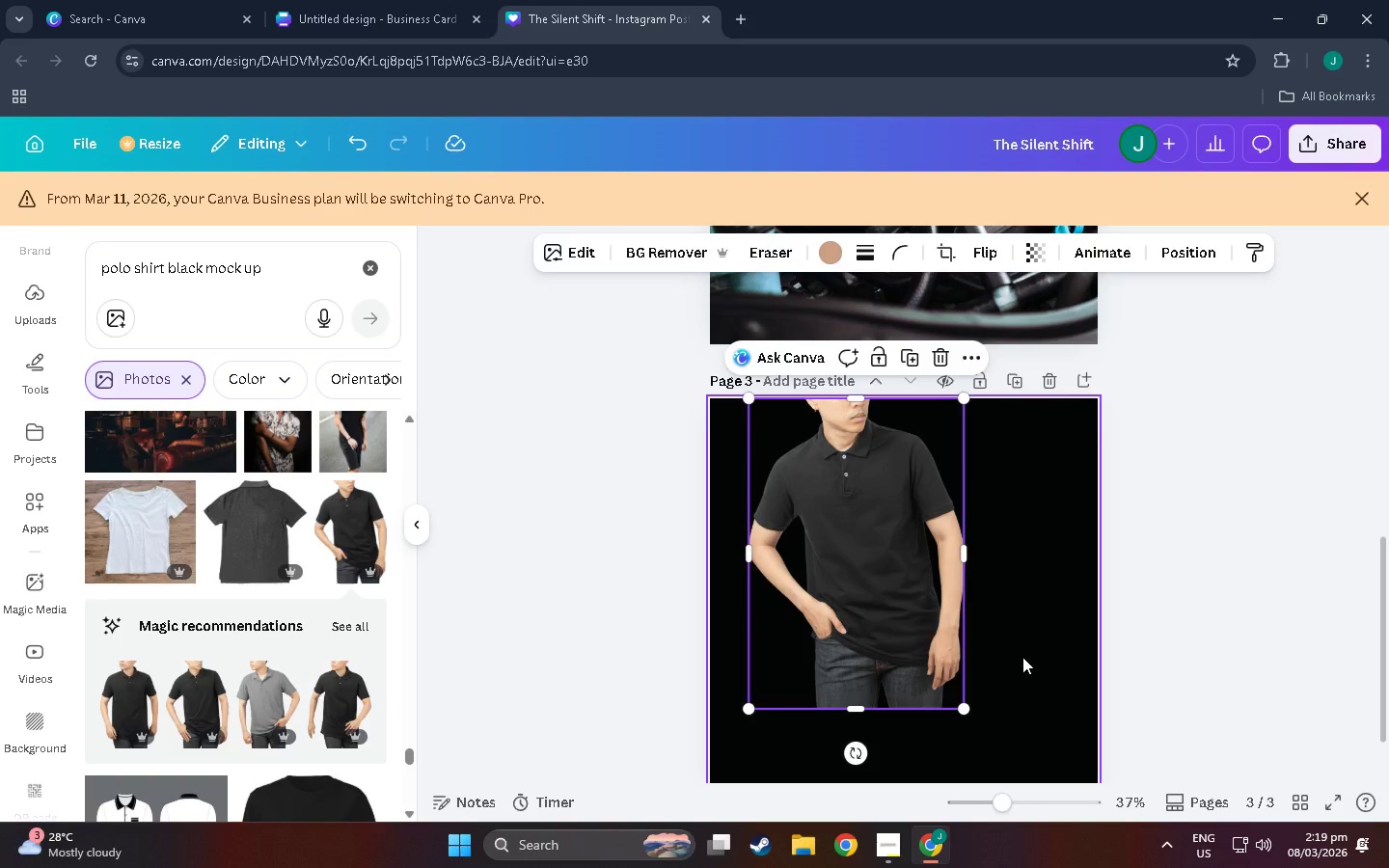 
left_click([1022, 657])
 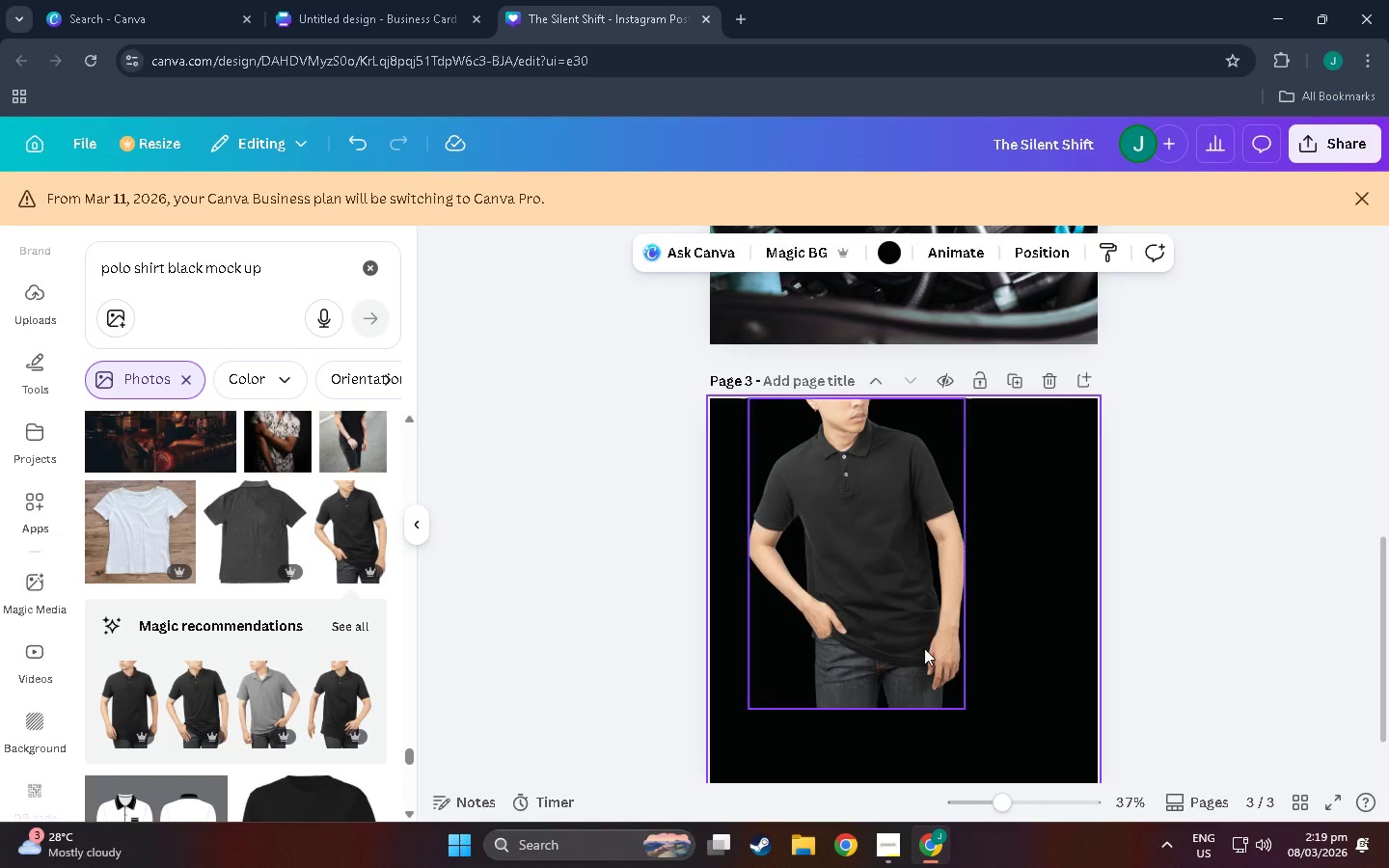 
left_click_drag(start_coordinate=[873, 658], to_coordinate=[833, 732])
 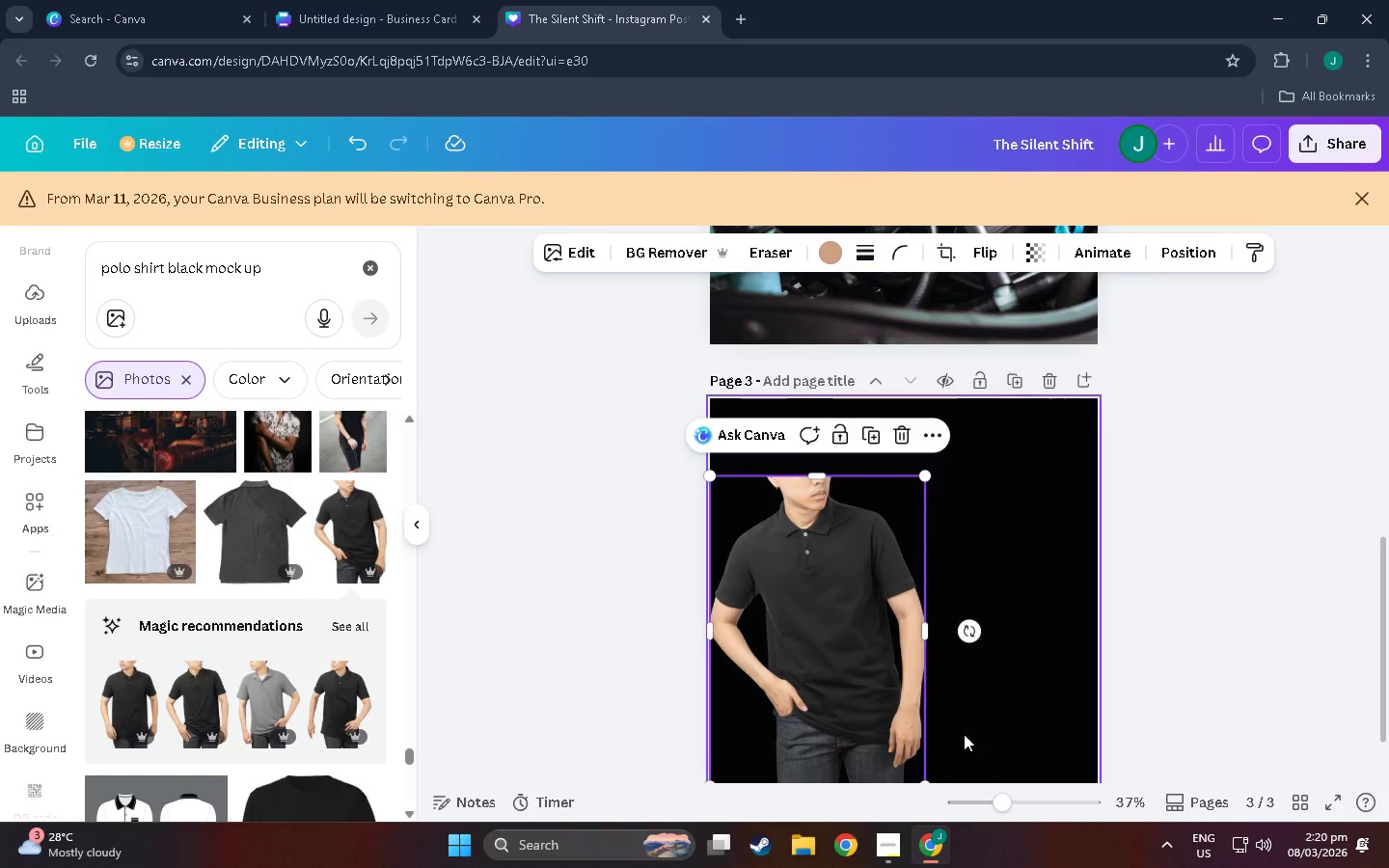 
left_click([964, 734])
 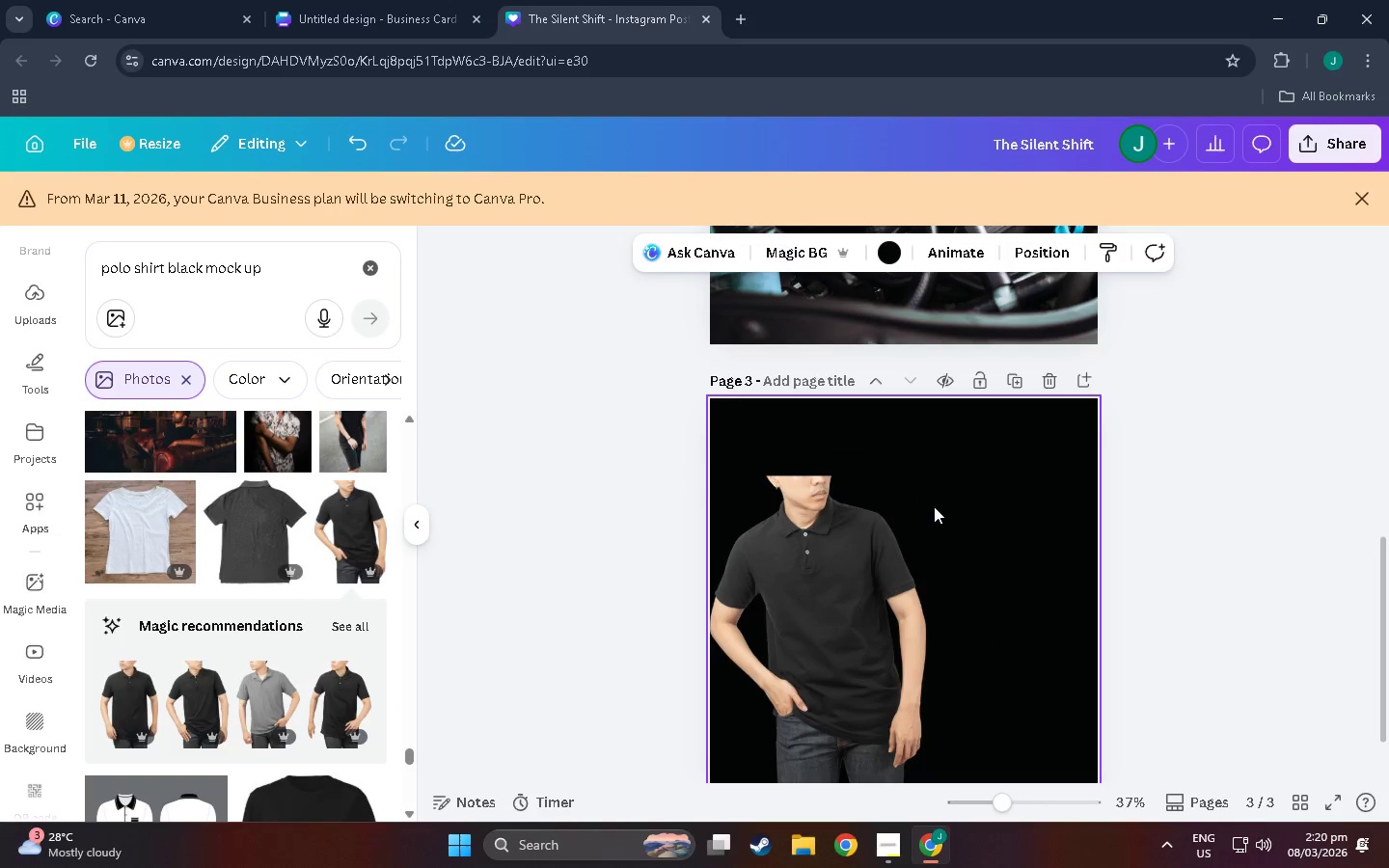 
left_click([945, 495])
 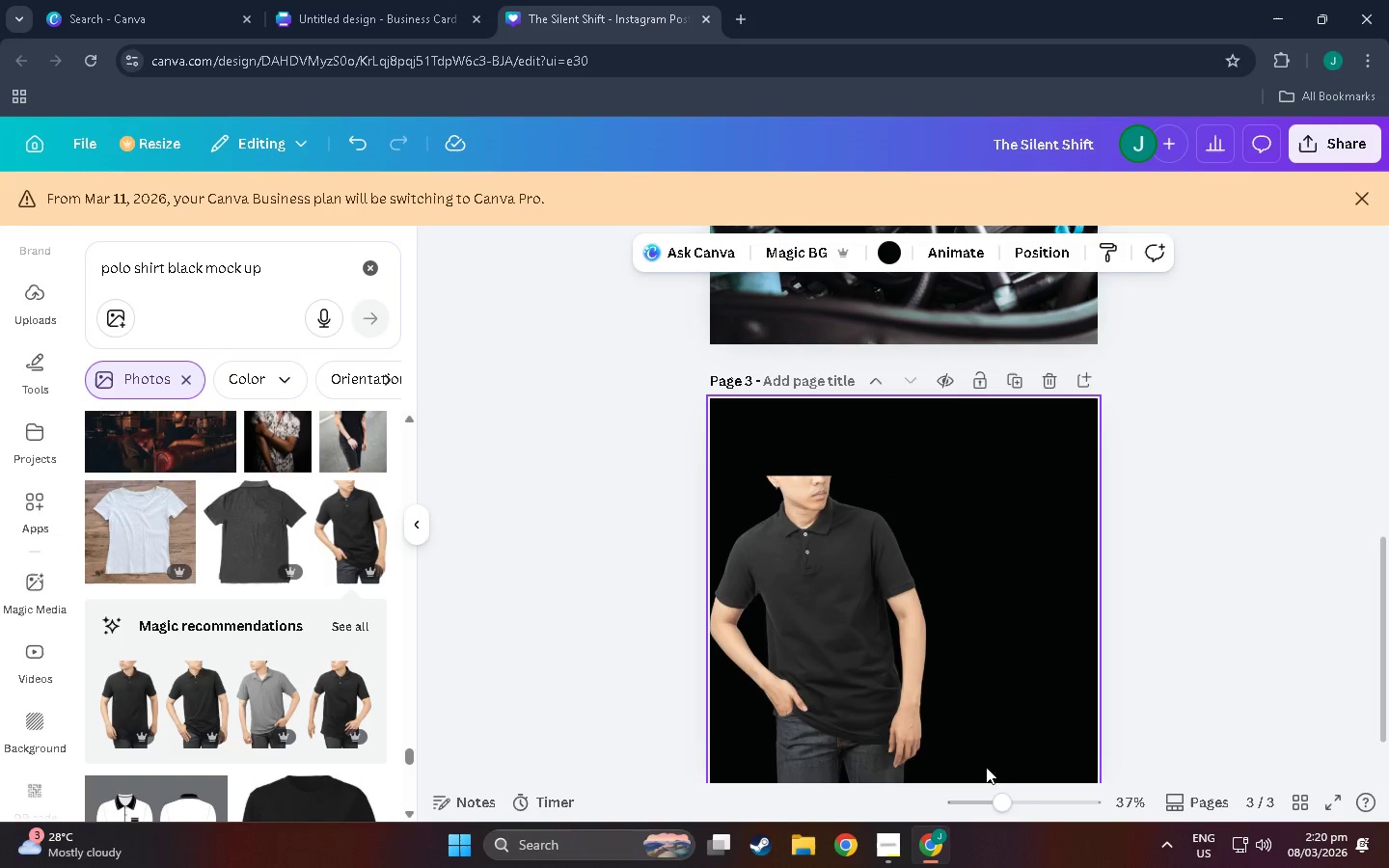 
left_click_drag(start_coordinate=[1010, 804], to_coordinate=[994, 818])
 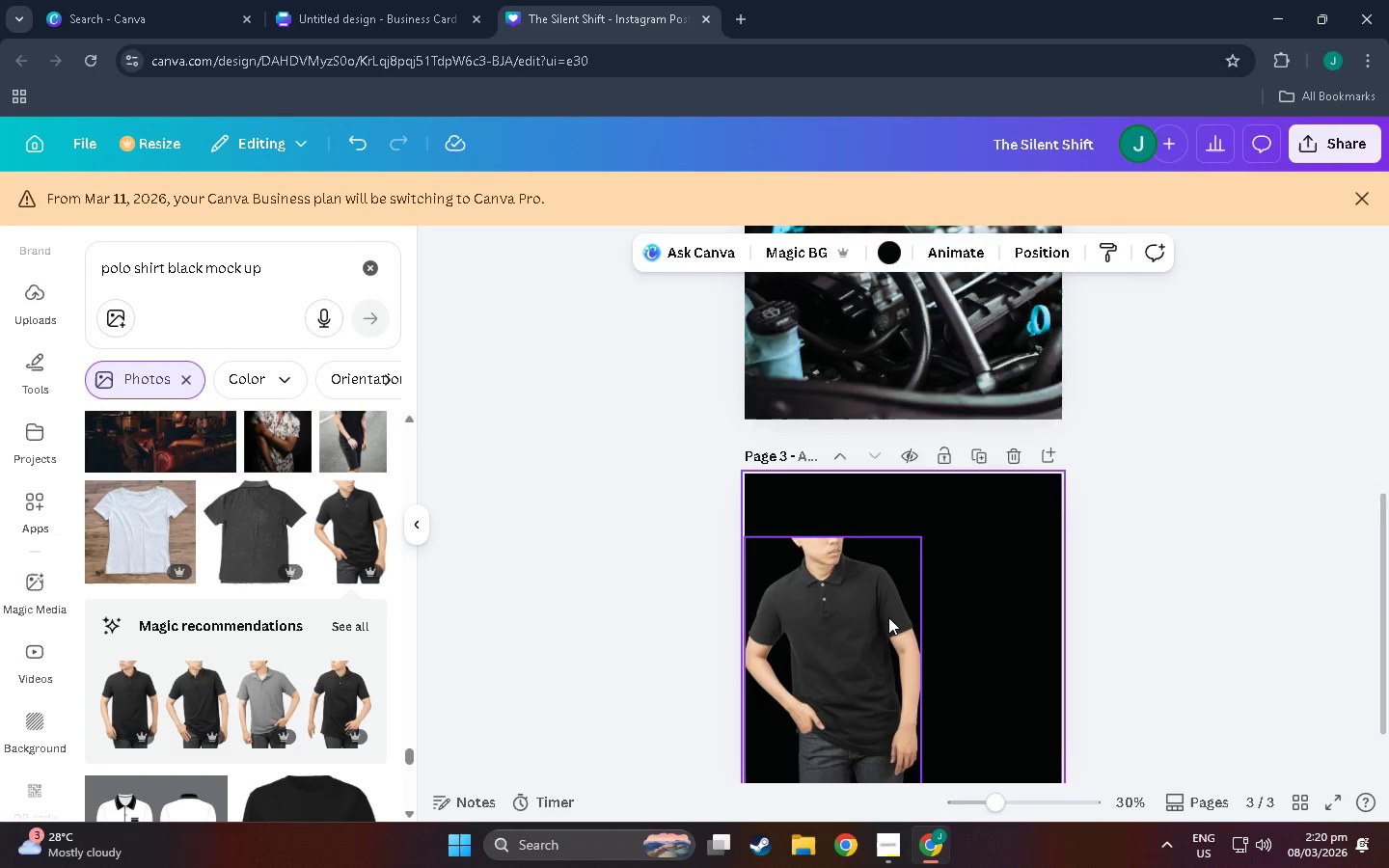 
scroll: coordinate [888, 617], scroll_direction: down, amount: 5.0
 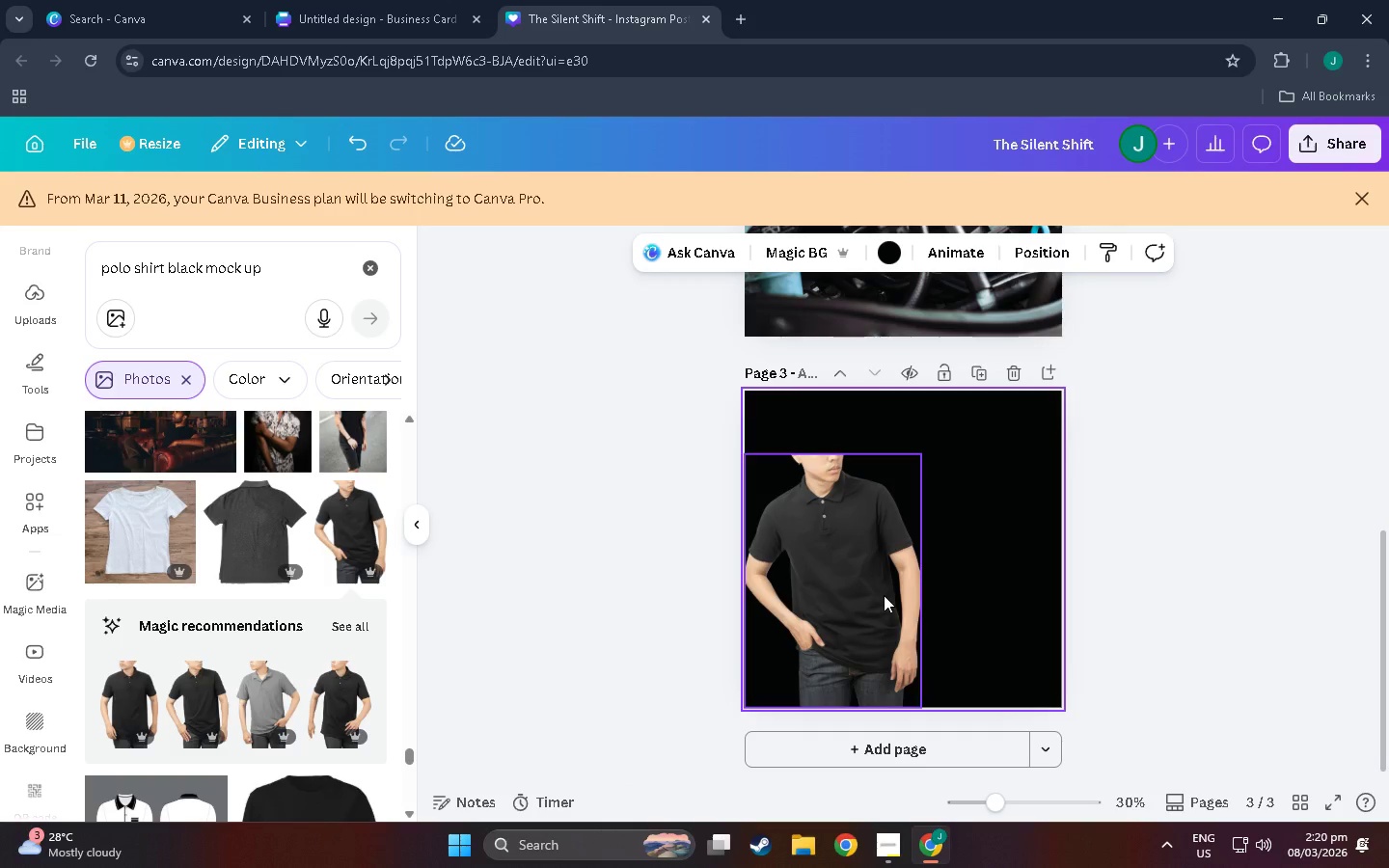 
left_click([943, 605])
 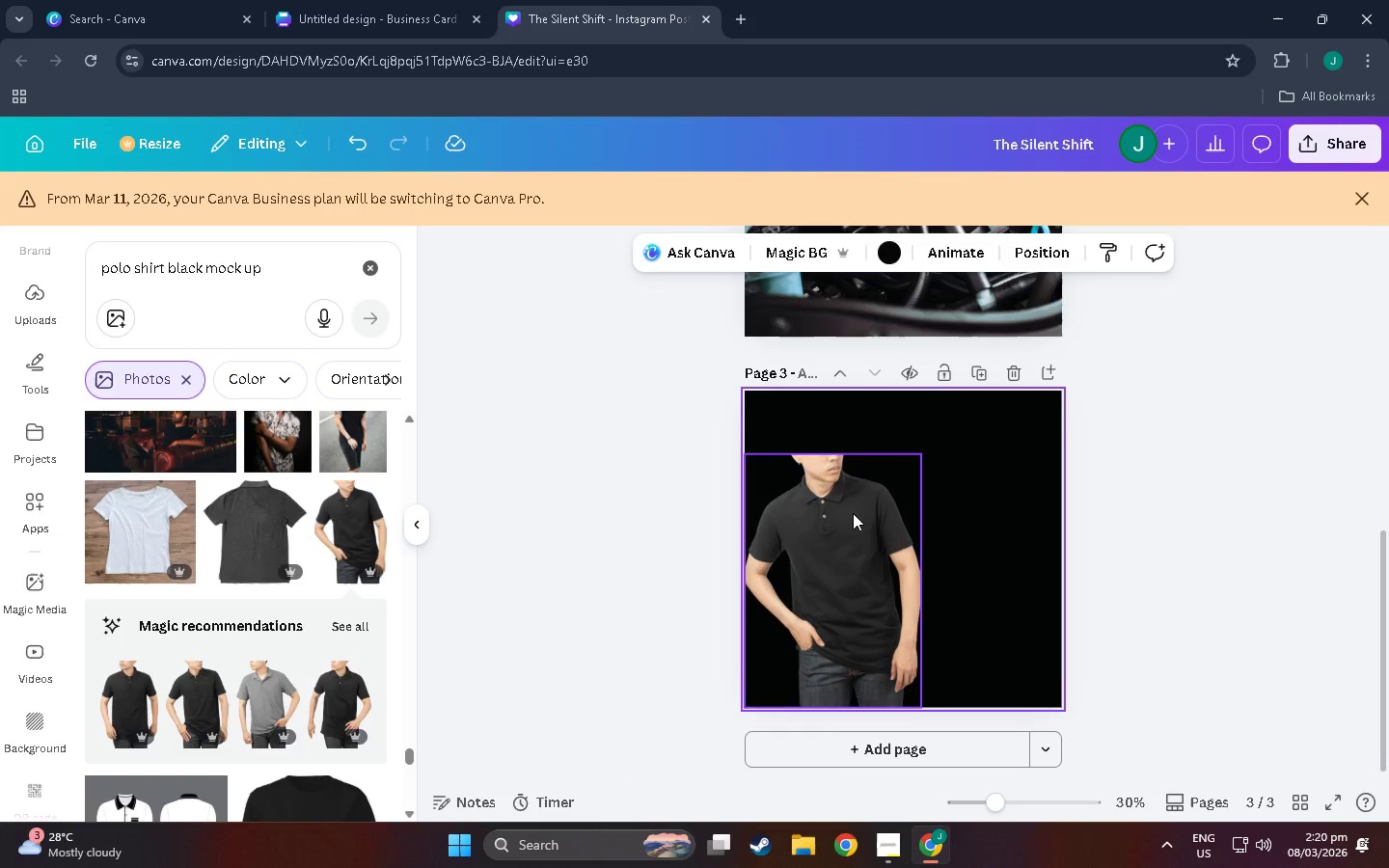 
left_click([853, 513])
 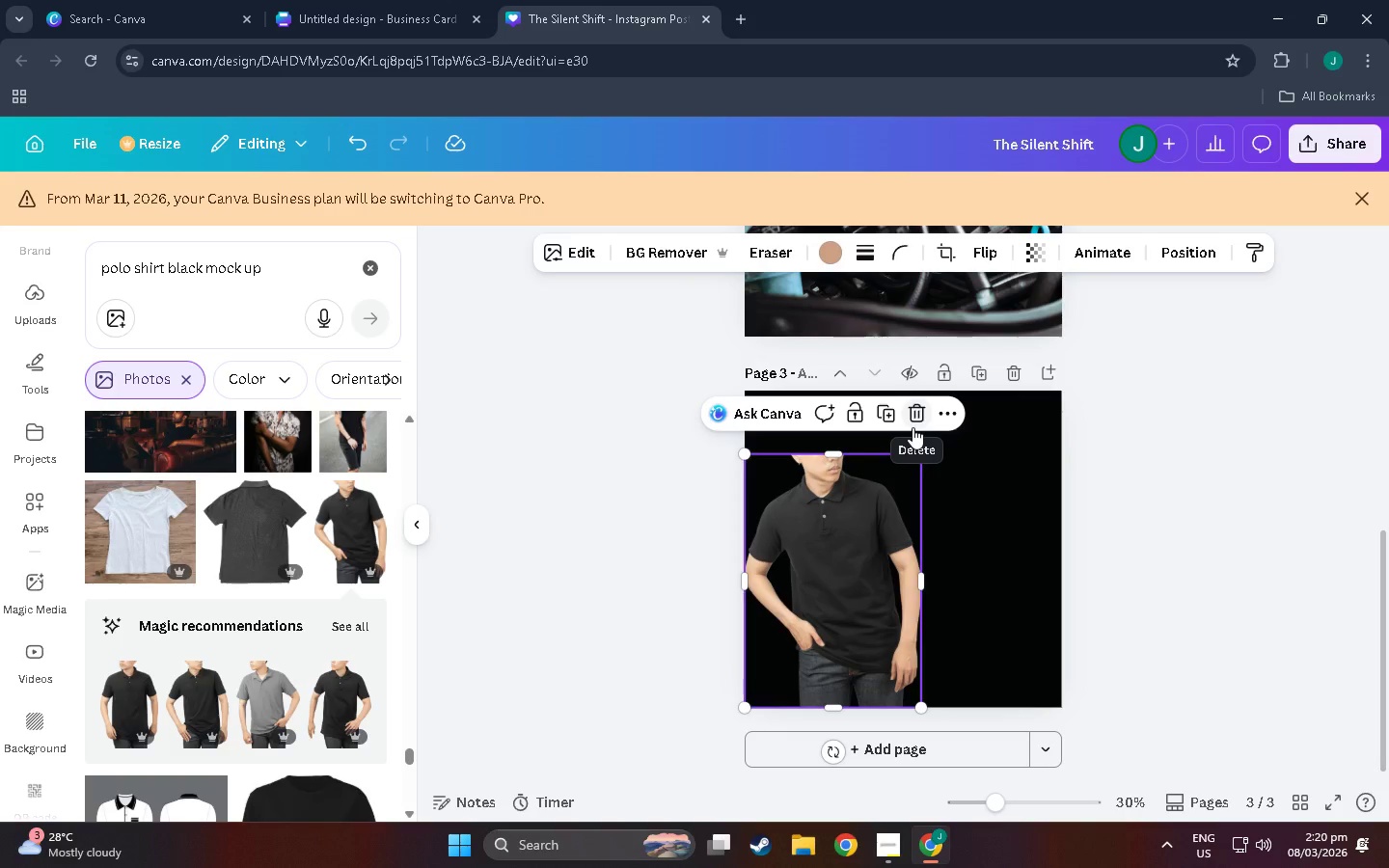 
left_click([912, 427])
 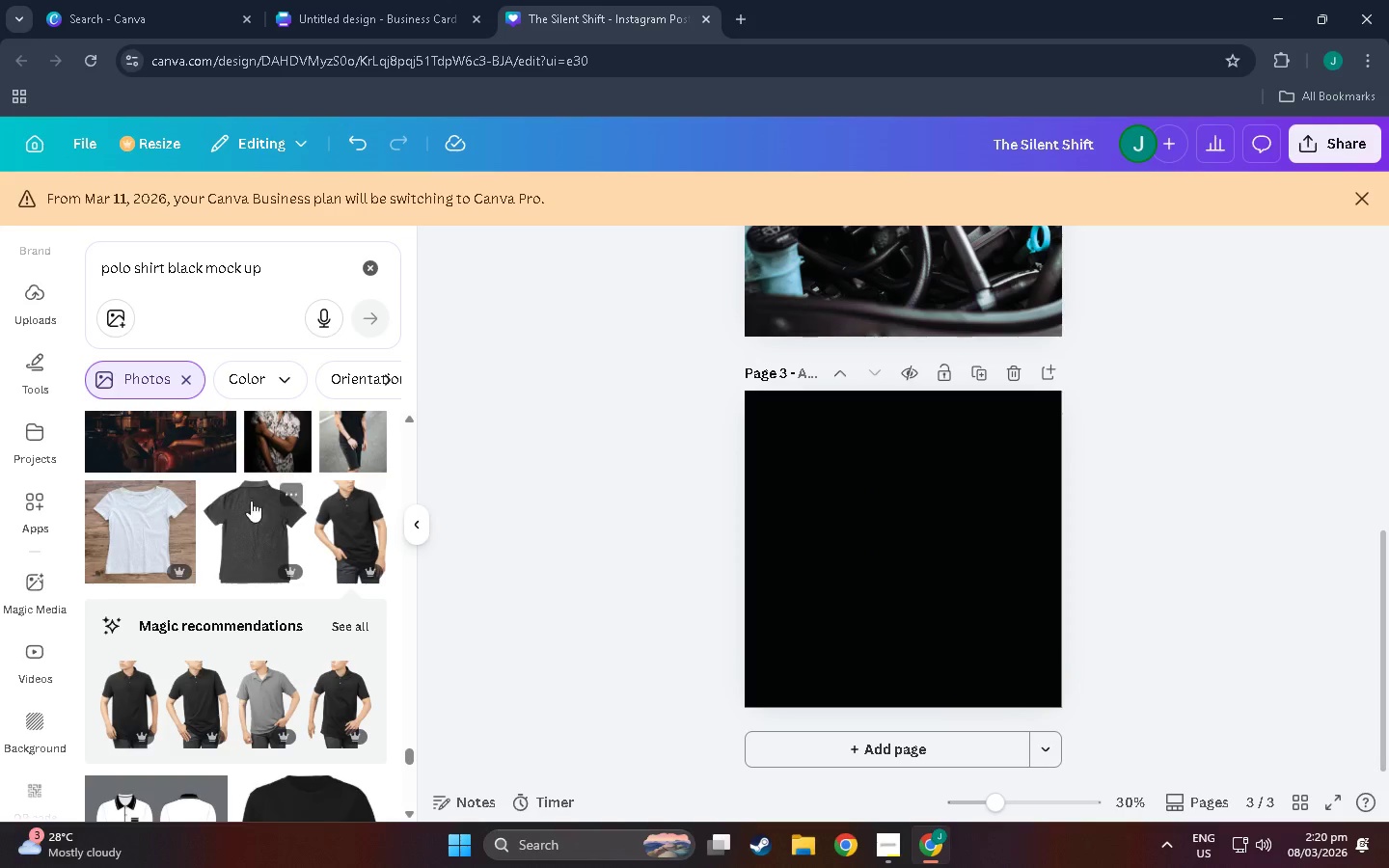 
scroll: coordinate [333, 540], scroll_direction: down, amount: 16.0
 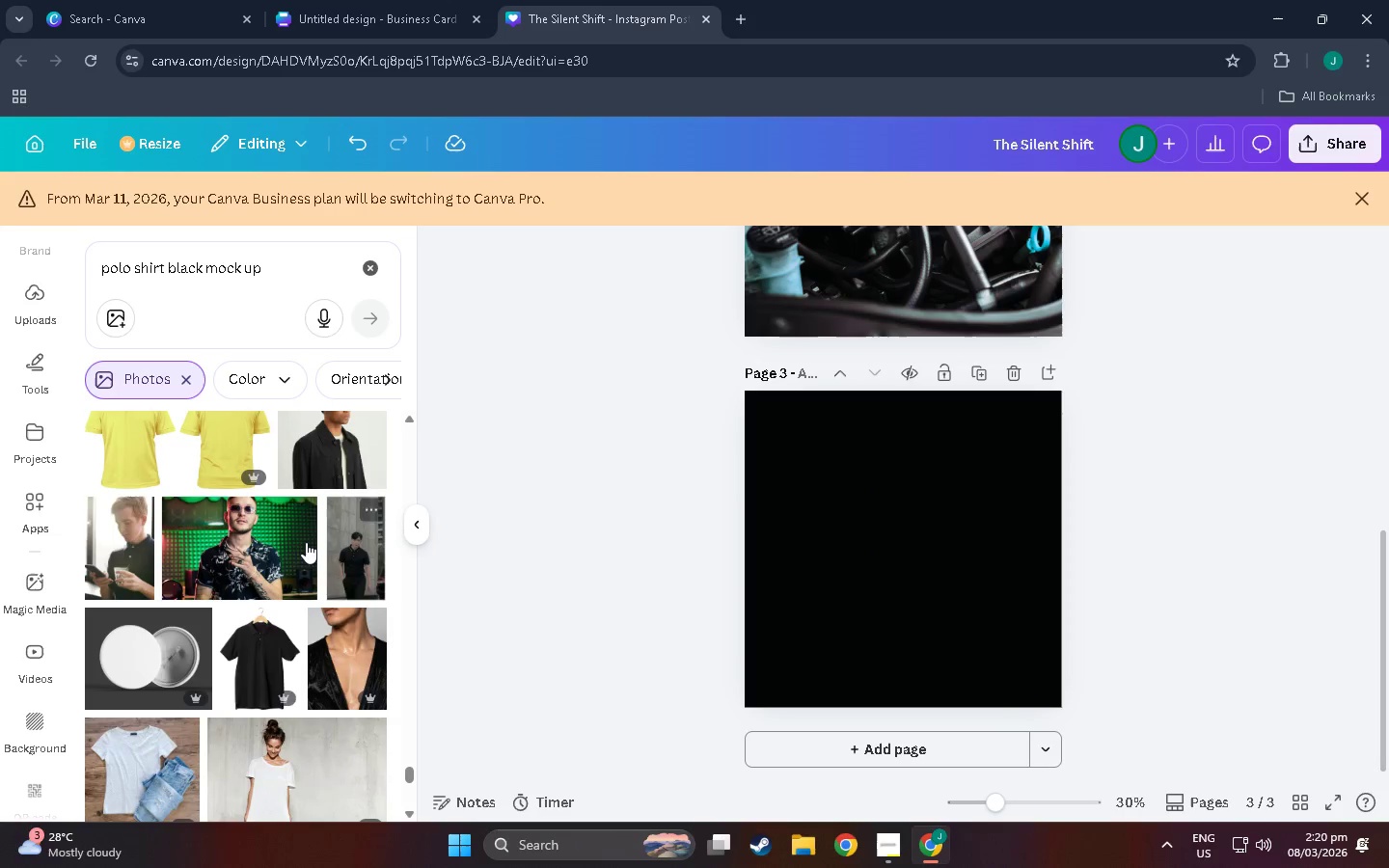 
mouse_move([325, 562])
 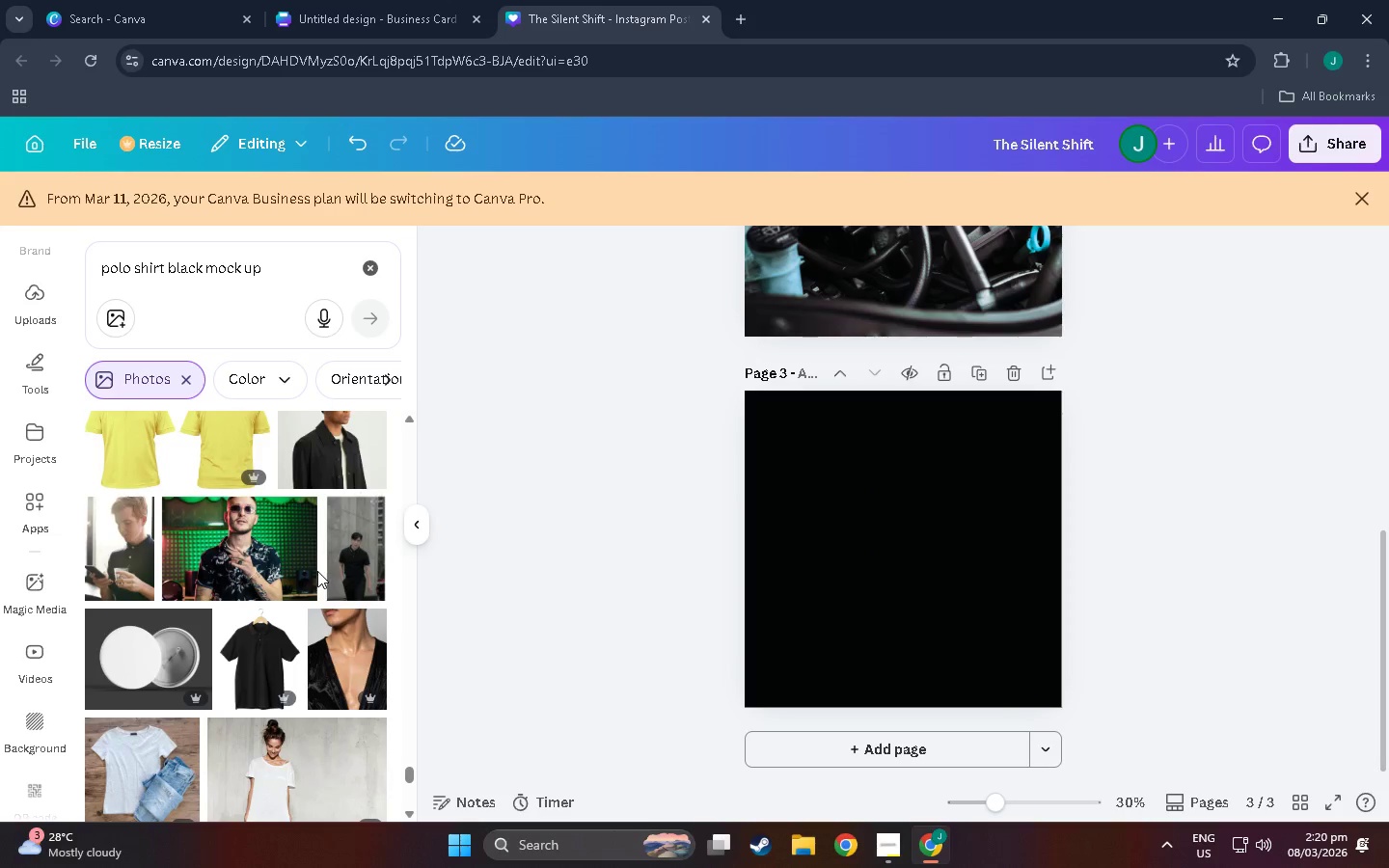 
scroll: coordinate [294, 559], scroll_direction: down, amount: 22.0
 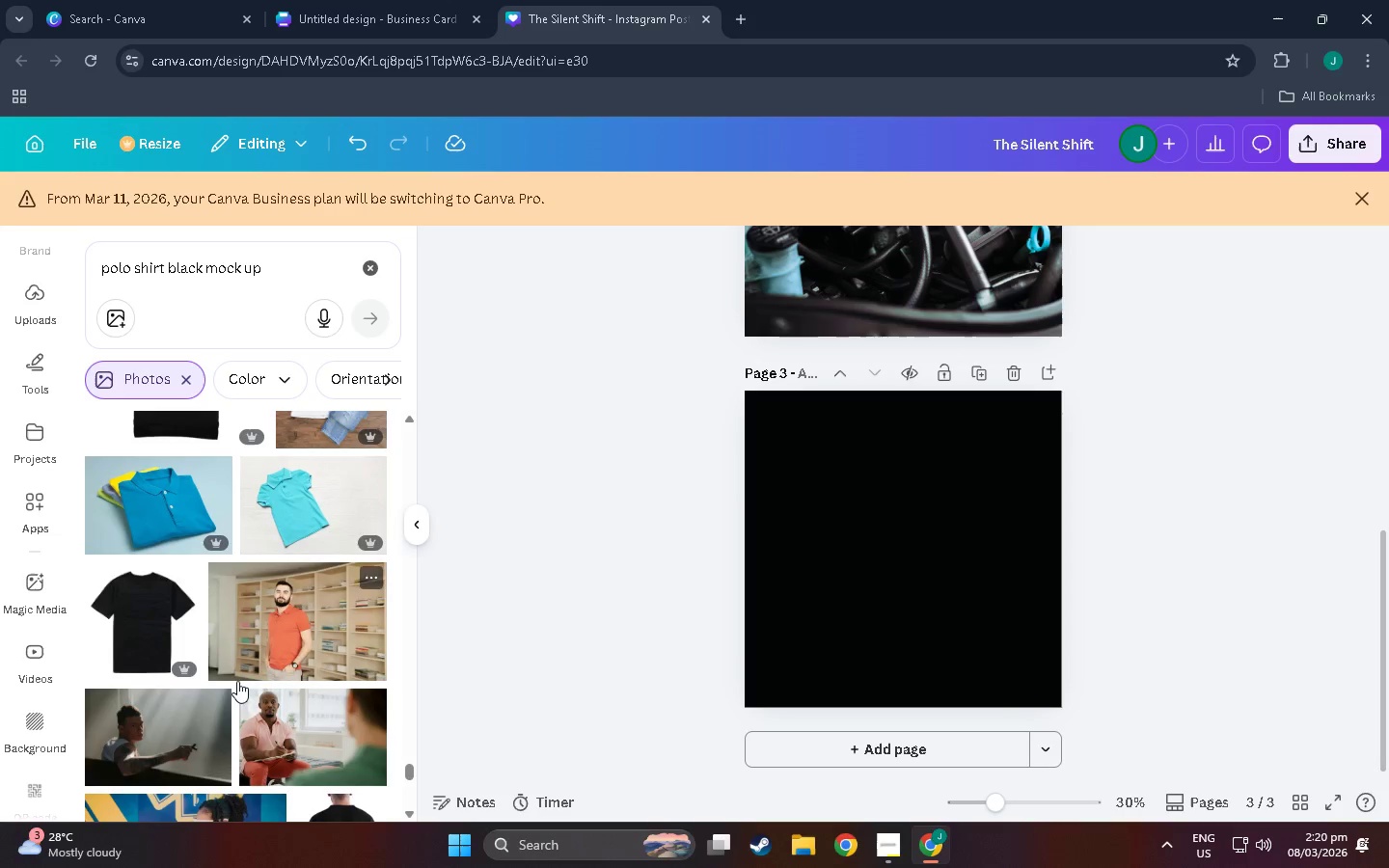 
scroll: coordinate [227, 770], scroll_direction: up, amount: 4.0
 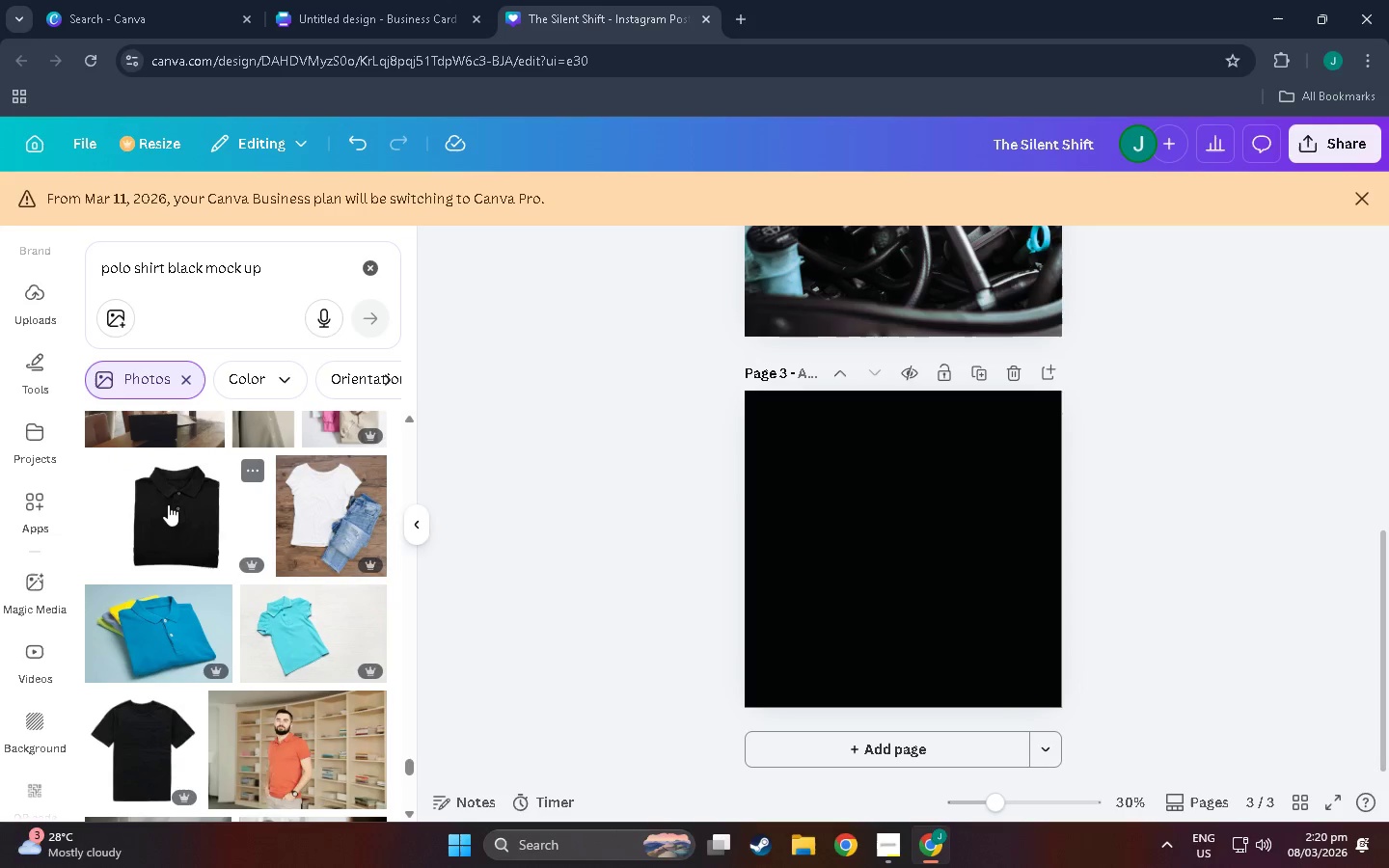 
left_click([168, 504])
 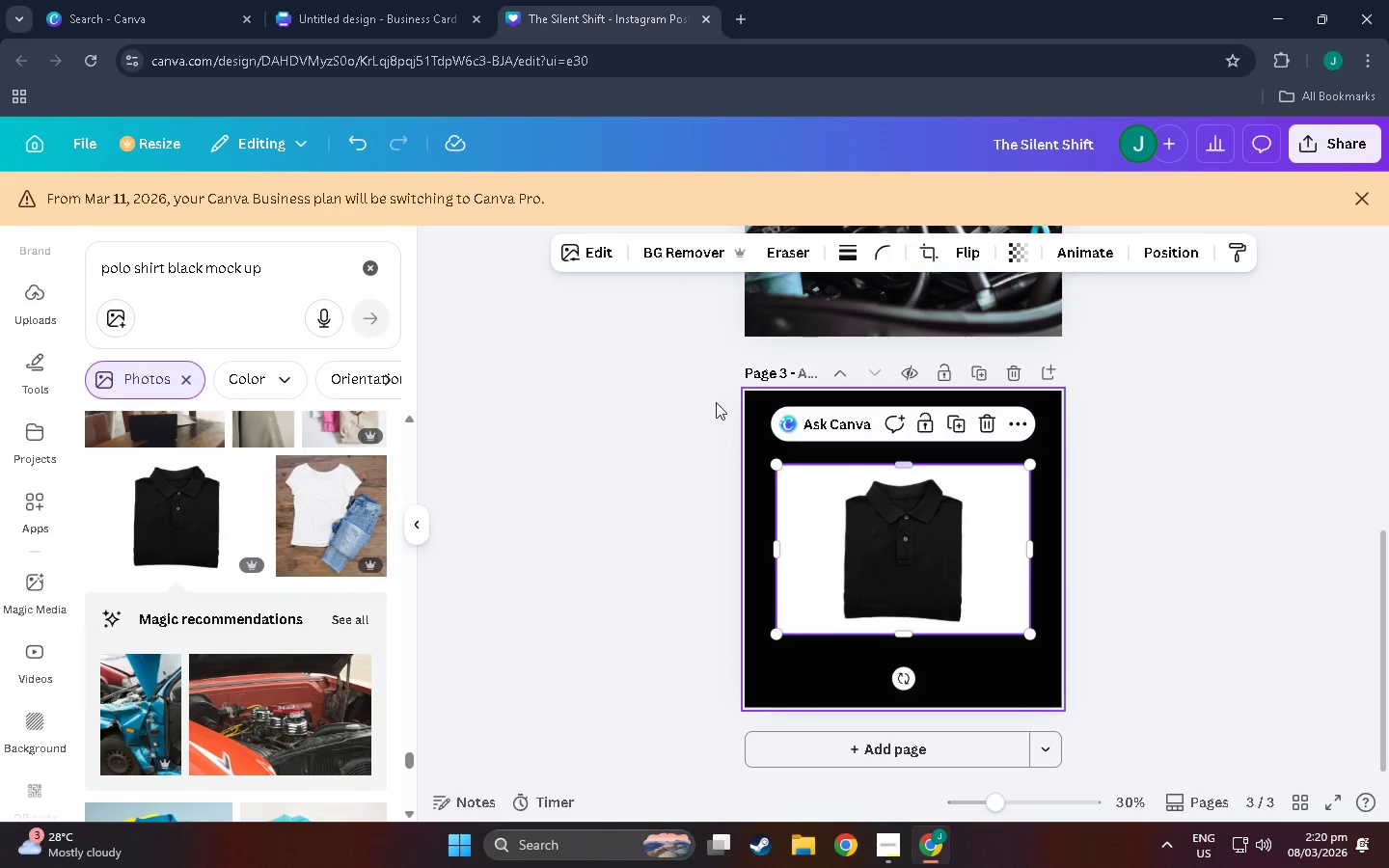 
left_click([679, 261])
 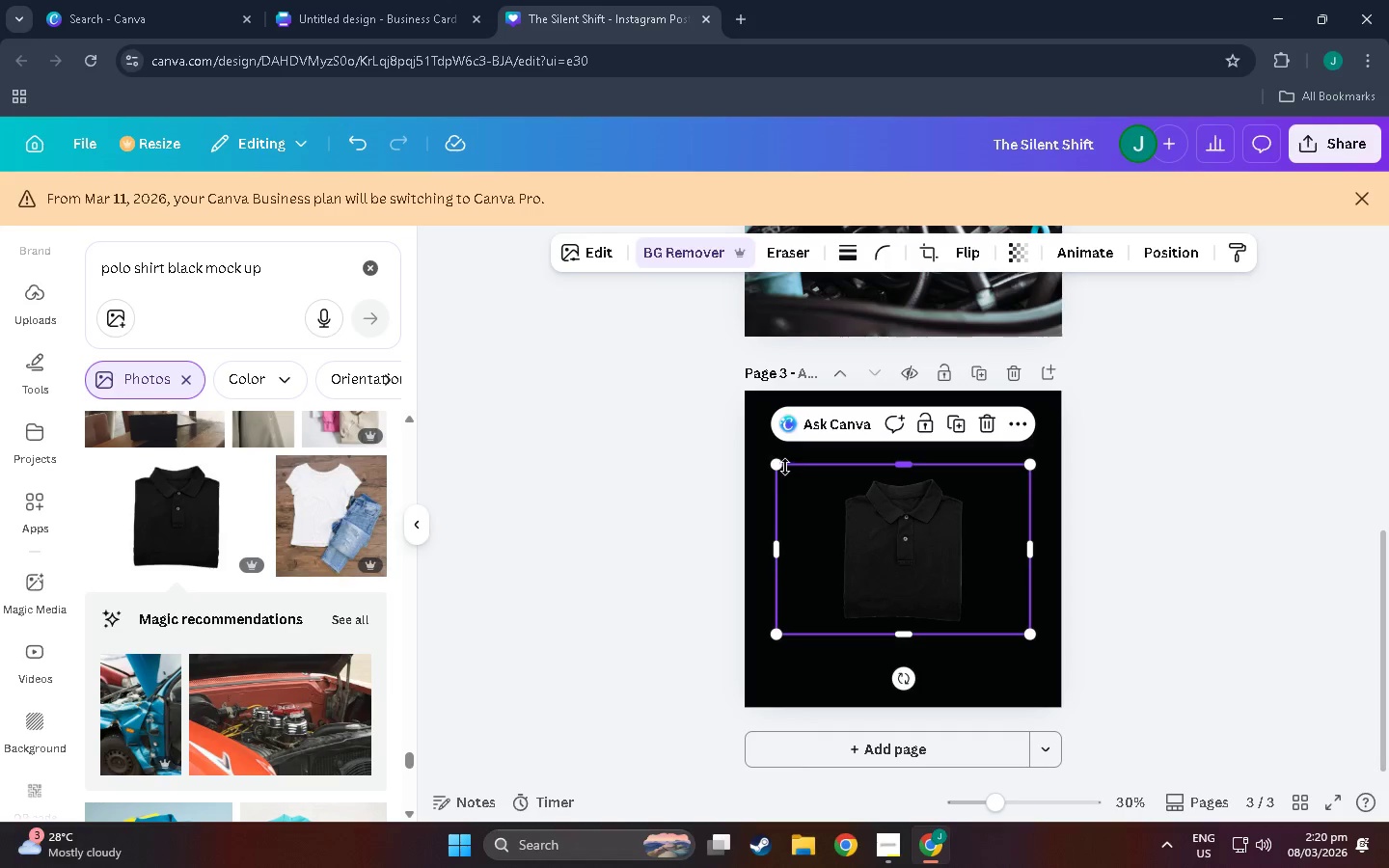 
left_click_drag(start_coordinate=[783, 467], to_coordinate=[672, 413])
 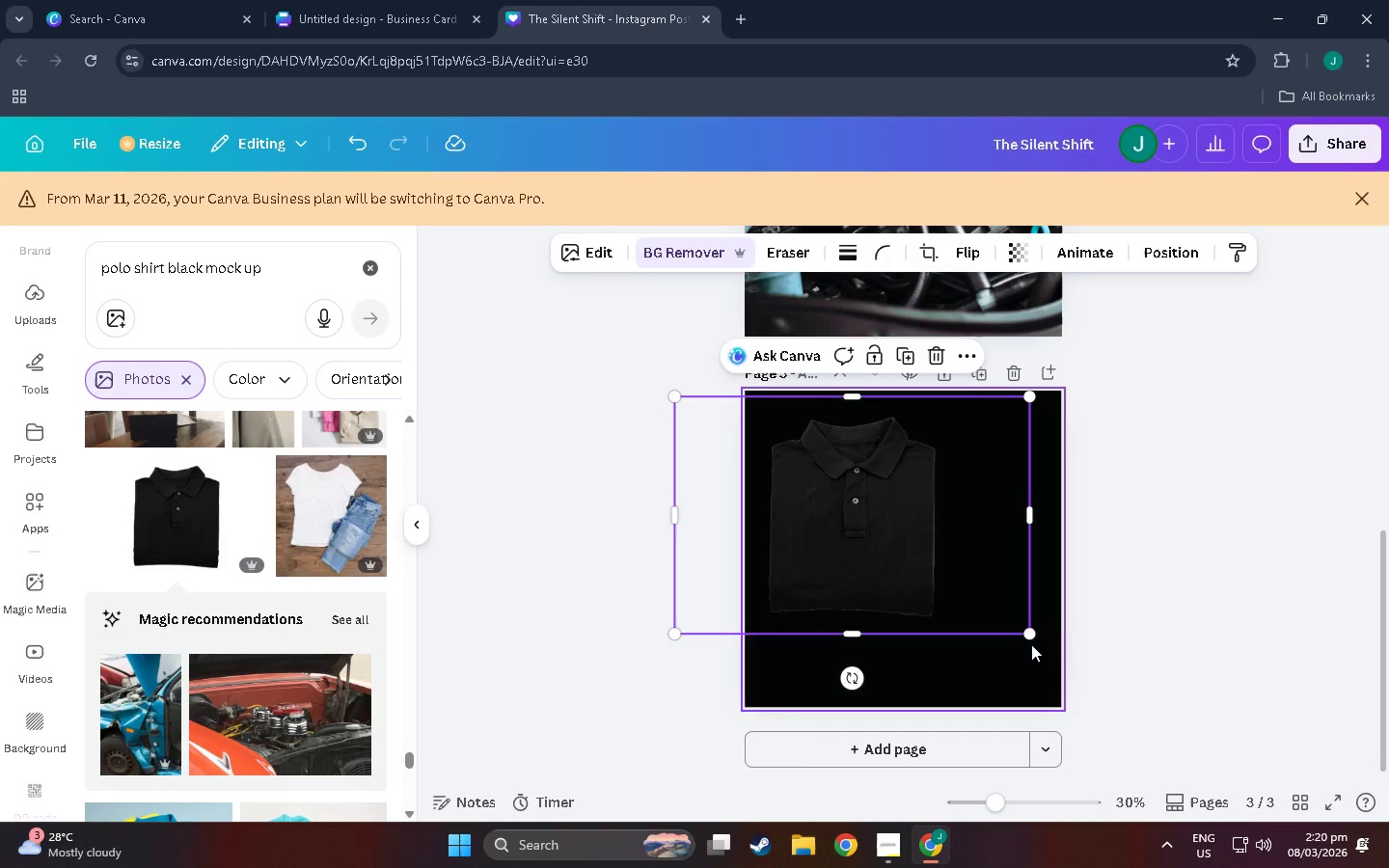 
left_click_drag(start_coordinate=[1027, 640], to_coordinate=[1120, 709])
 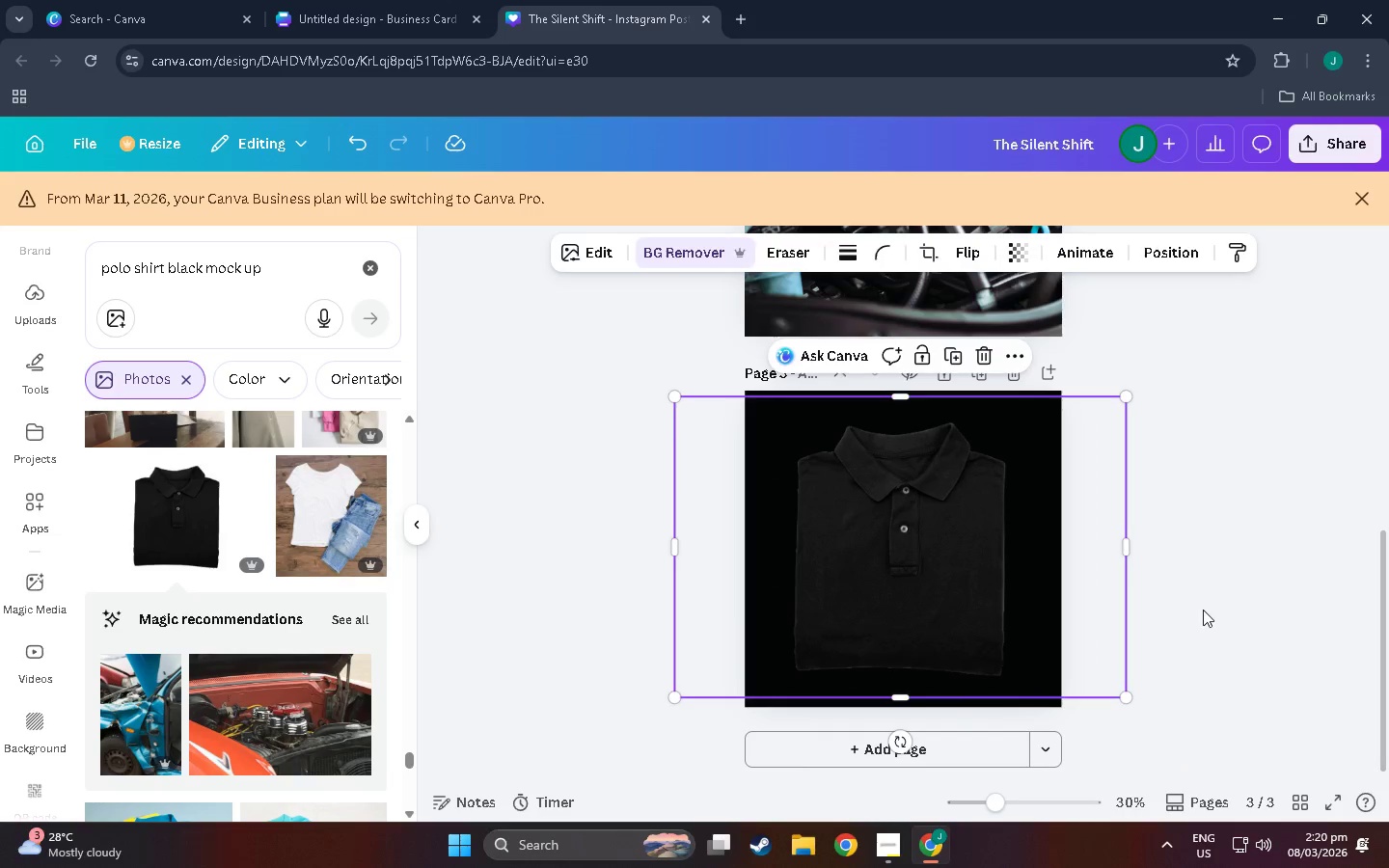 
left_click([1203, 610])
 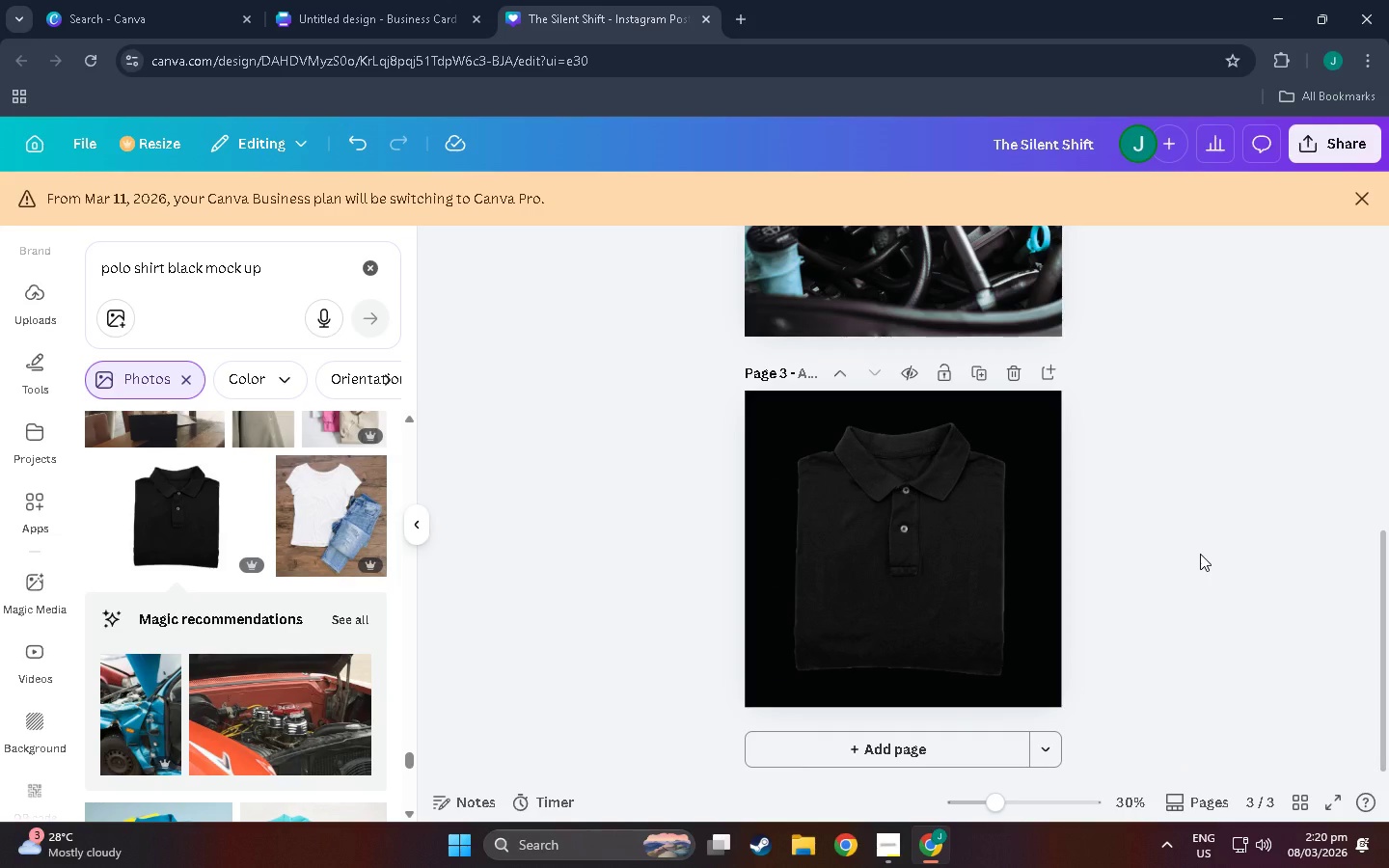 
wait(5.83)
 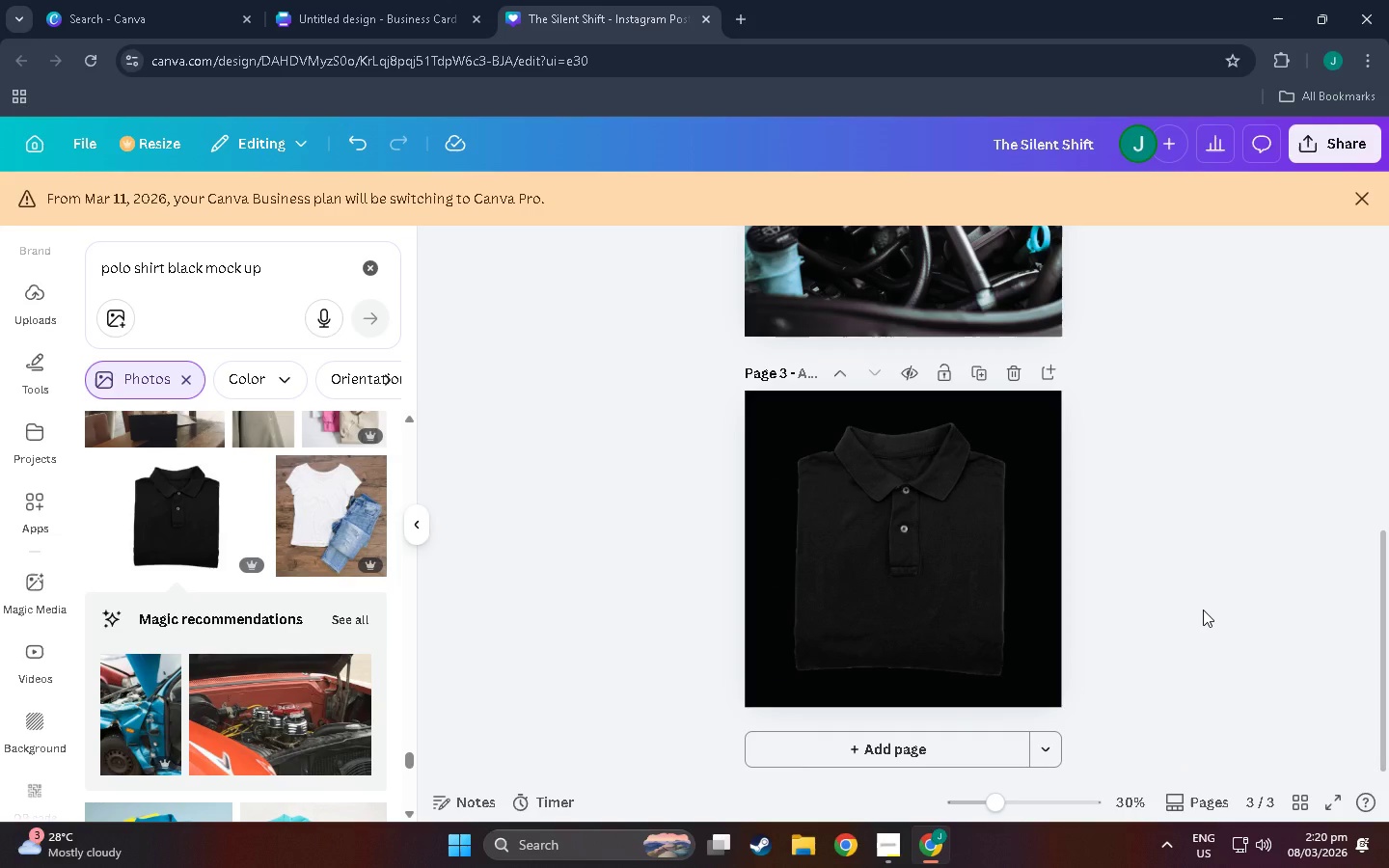 
scroll: coordinate [198, 648], scroll_direction: down, amount: 50.0
 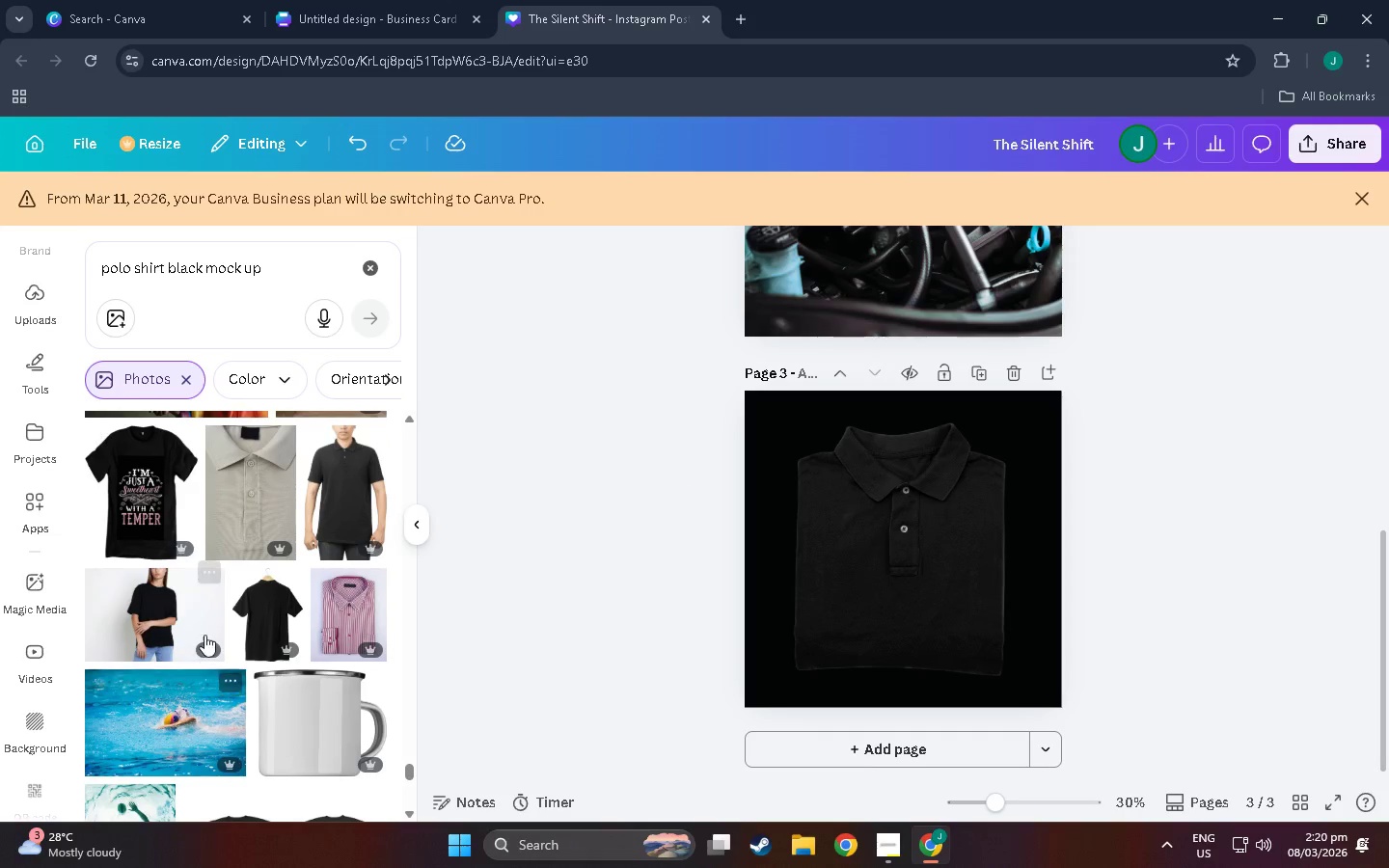 
scroll: coordinate [213, 649], scroll_direction: down, amount: 68.0
 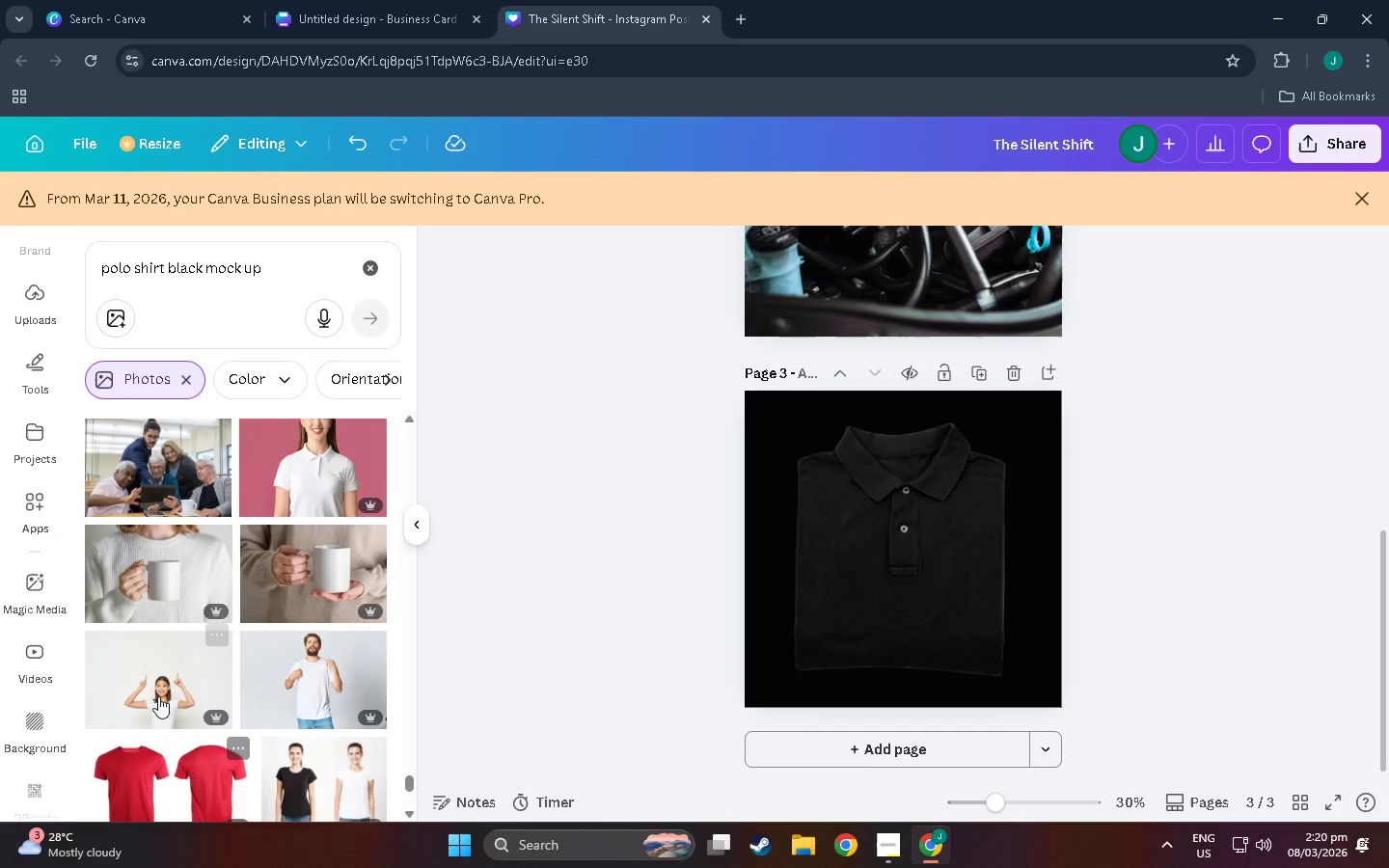 
scroll: coordinate [200, 641], scroll_direction: down, amount: 21.0
 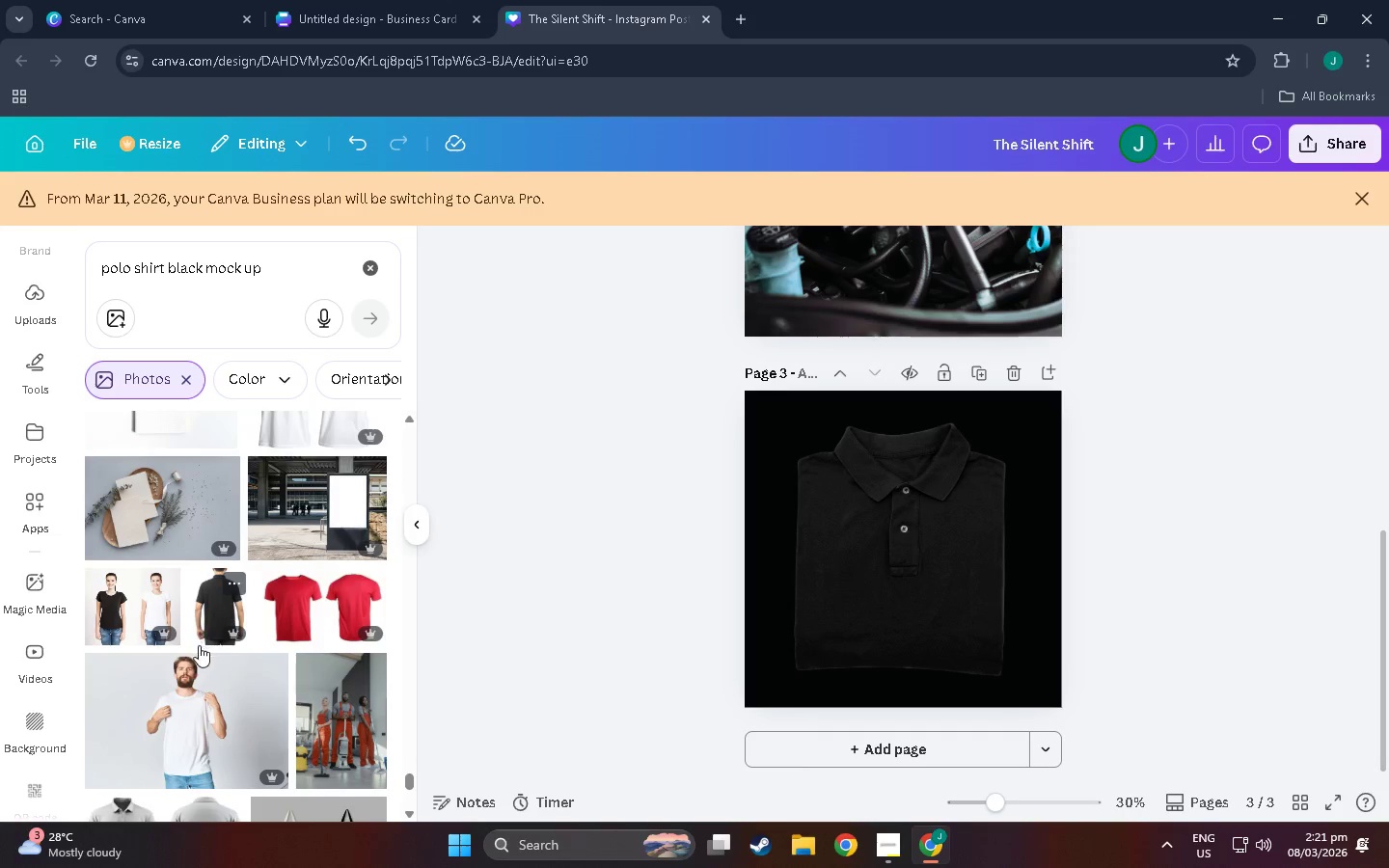 
scroll: coordinate [239, 631], scroll_direction: down, amount: 50.0
 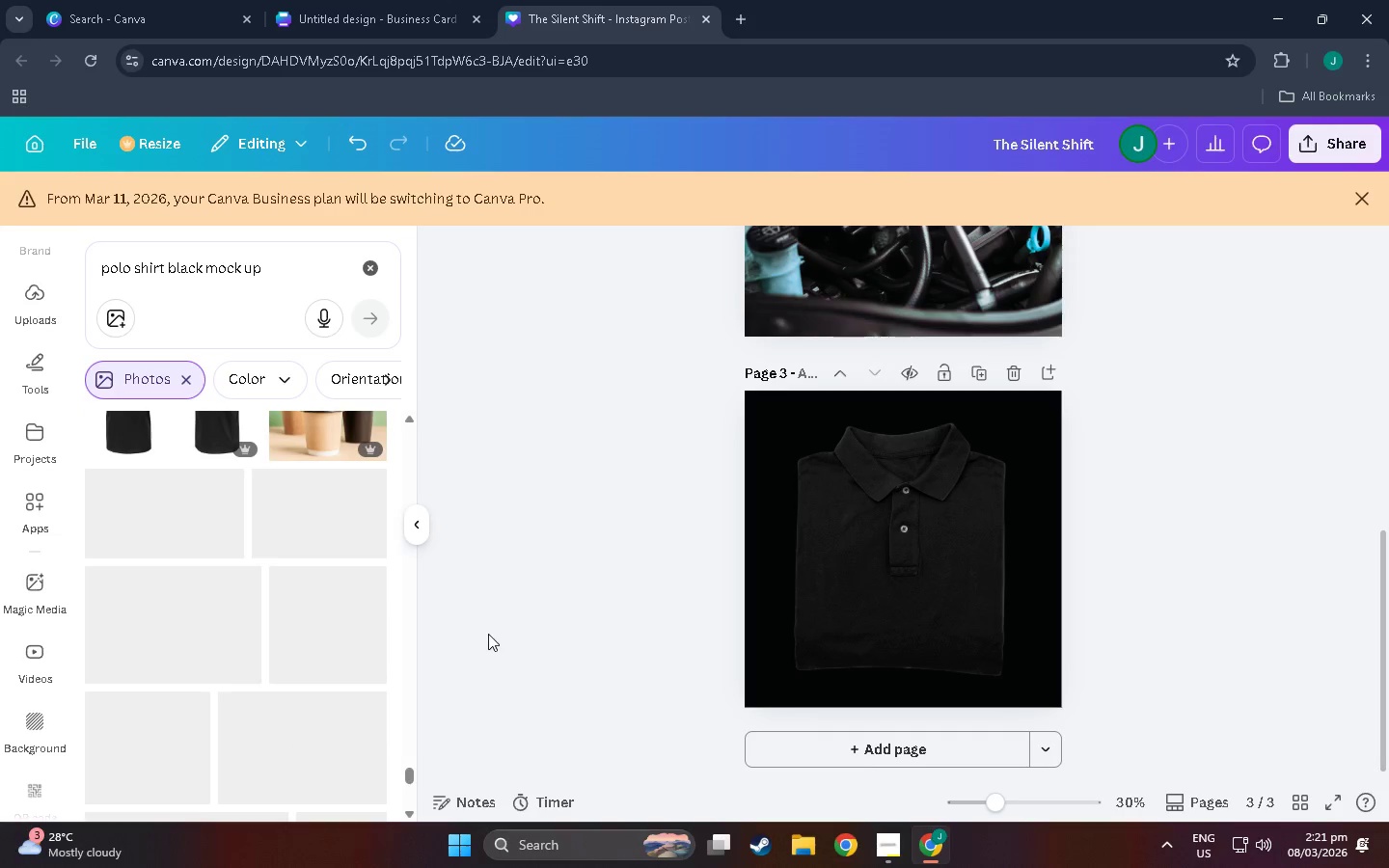 
scroll: coordinate [770, 607], scroll_direction: up, amount: 3.0
 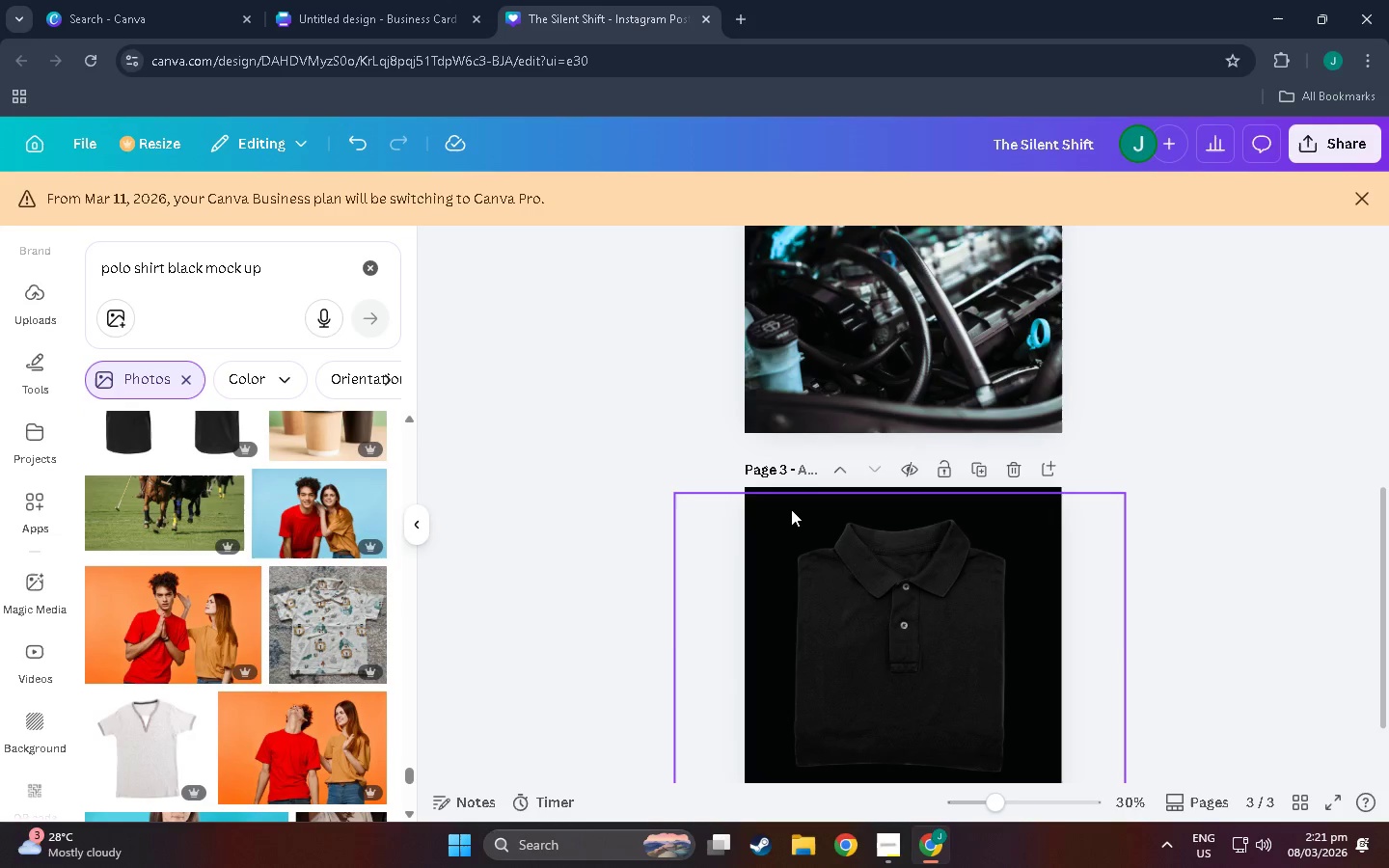 
left_click([791, 508])
 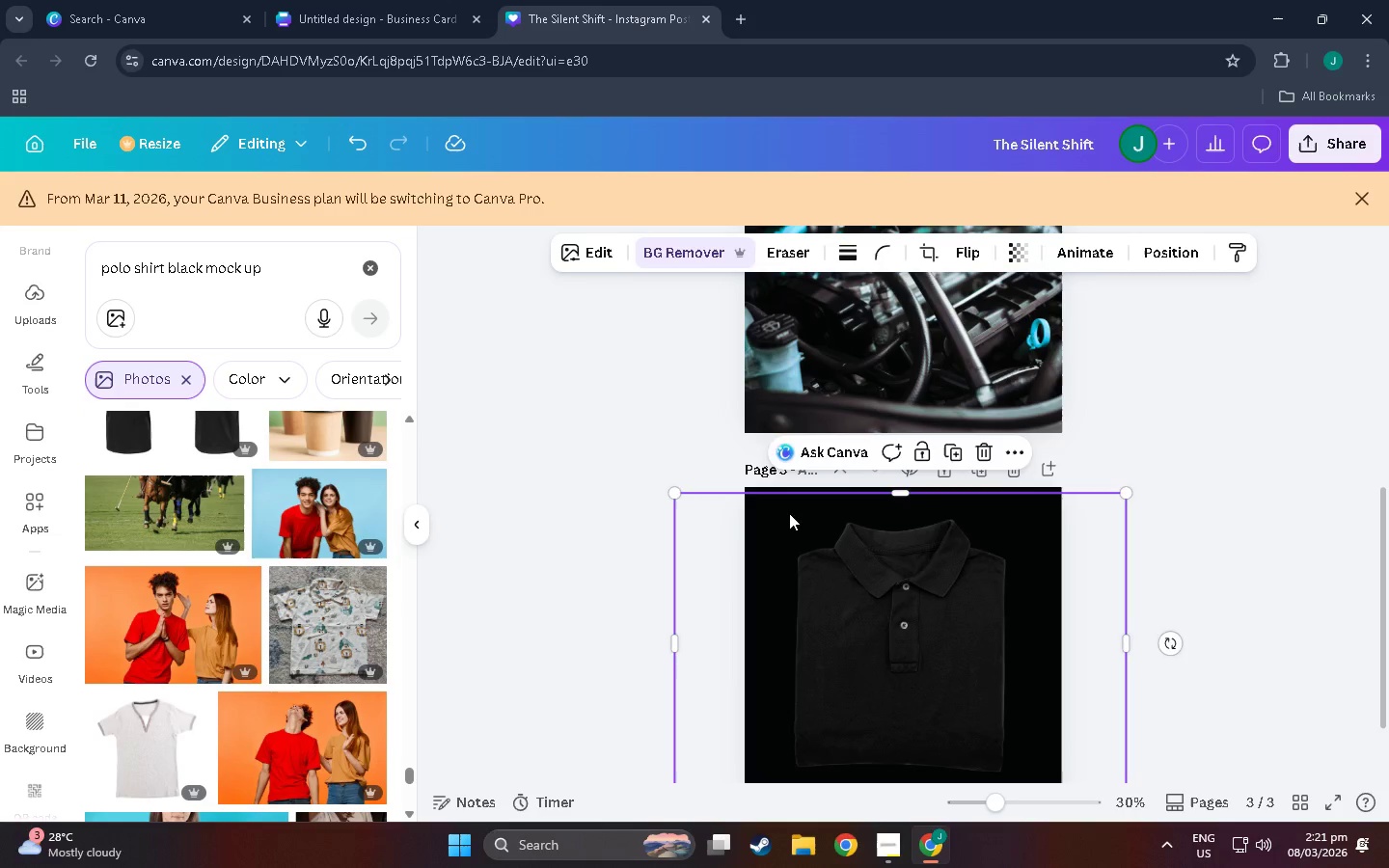 
left_click_drag(start_coordinate=[790, 505], to_coordinate=[789, 589])
 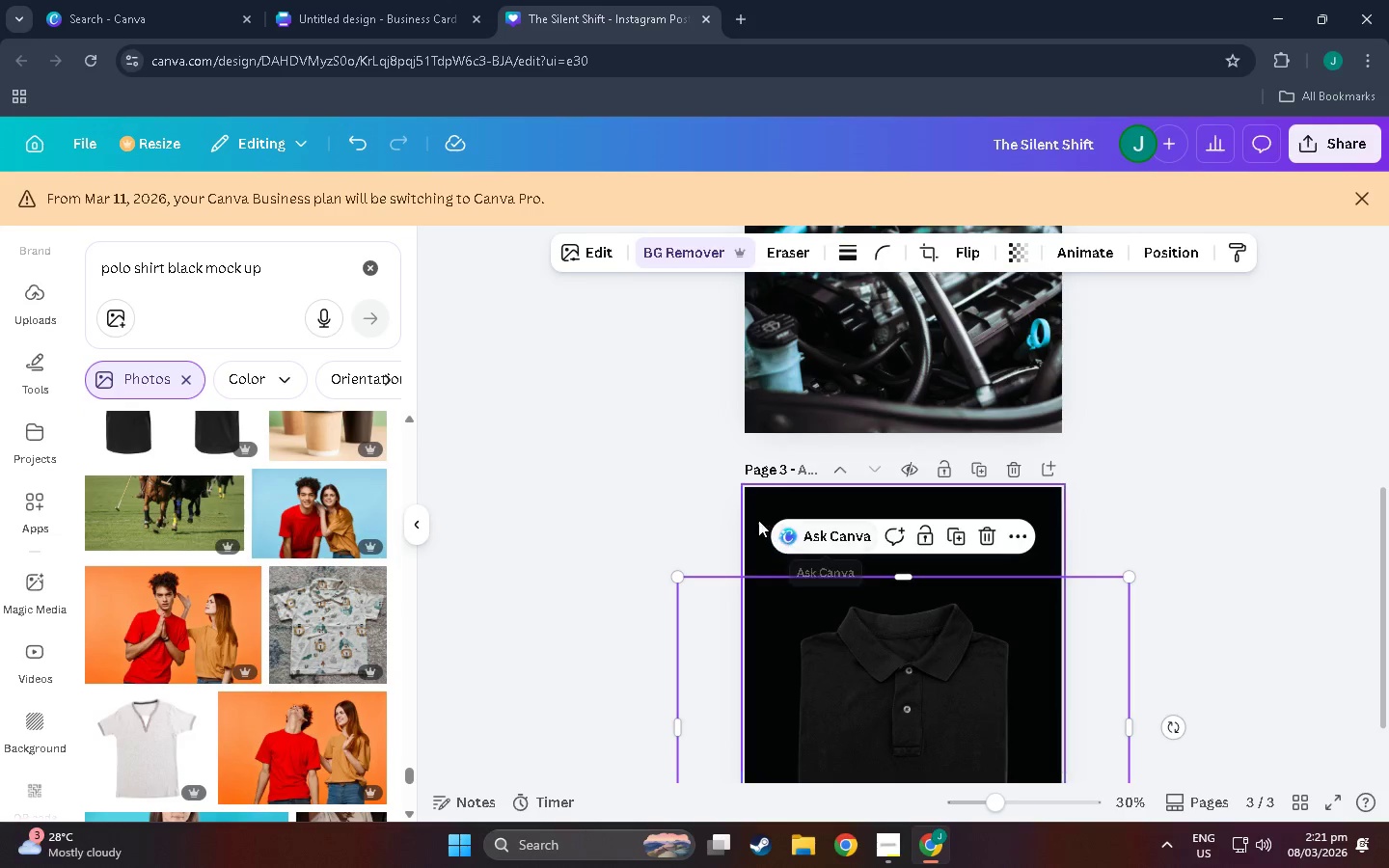 
left_click([758, 520])
 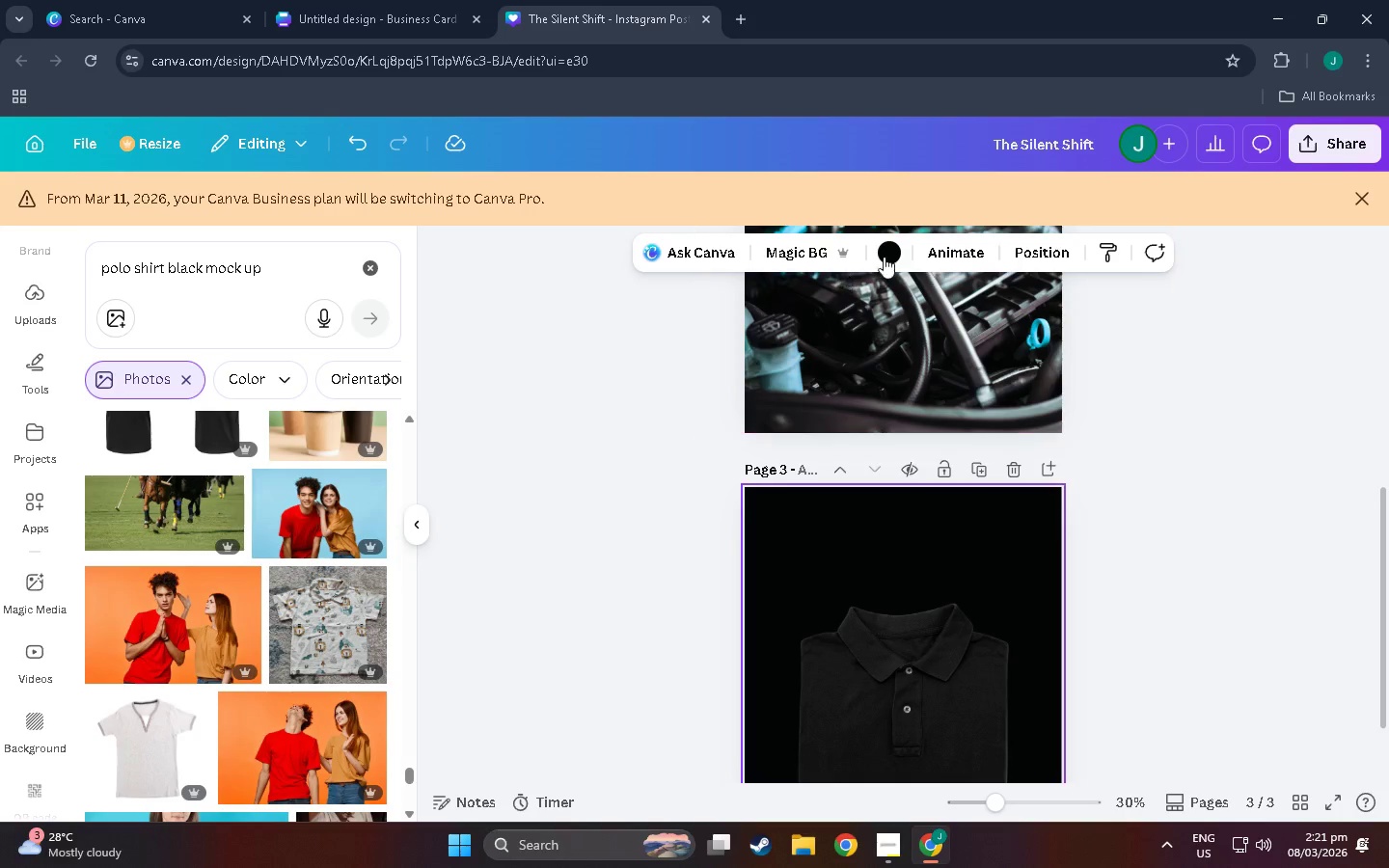 
left_click([889, 255])
 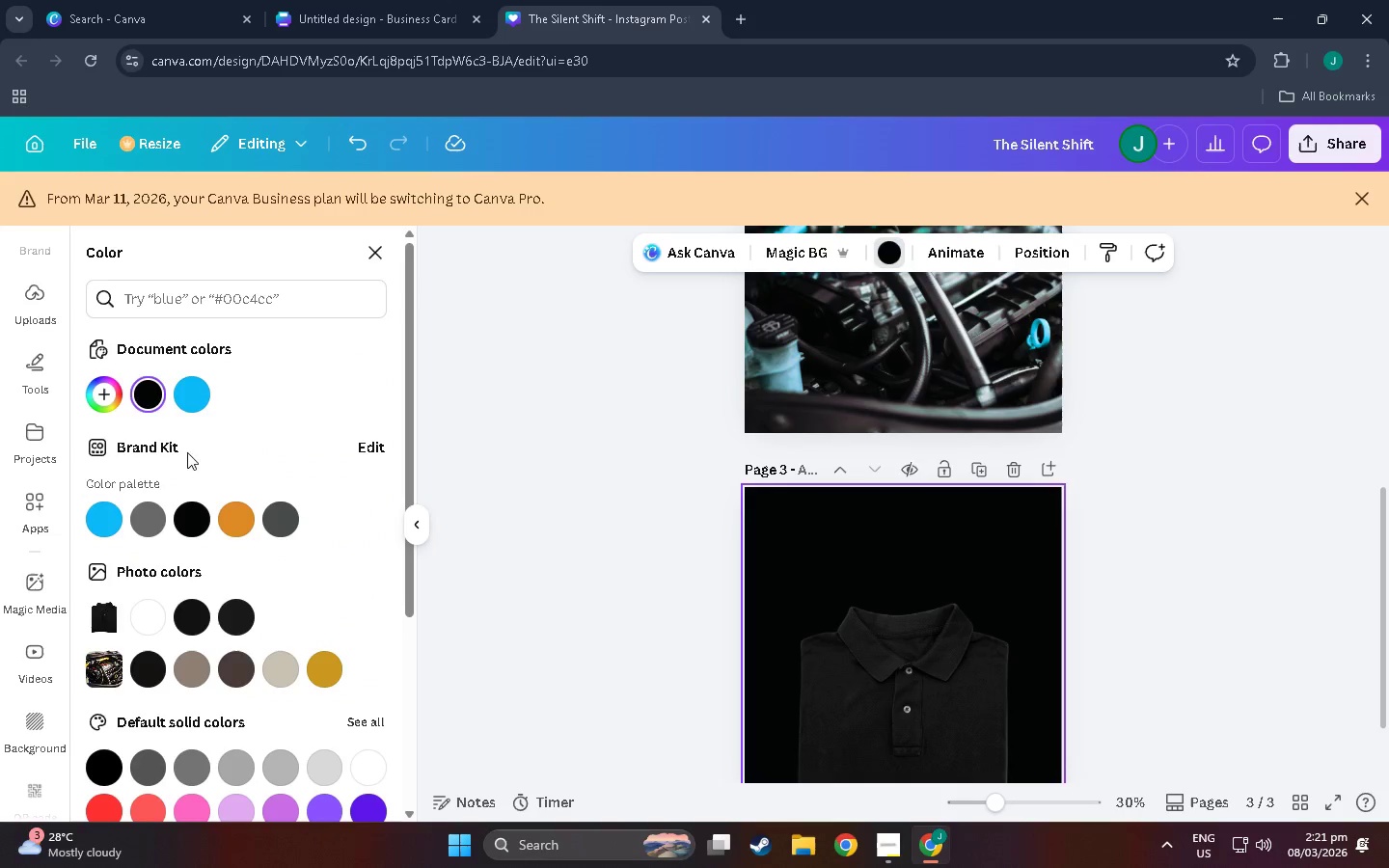 
left_click([150, 536])
 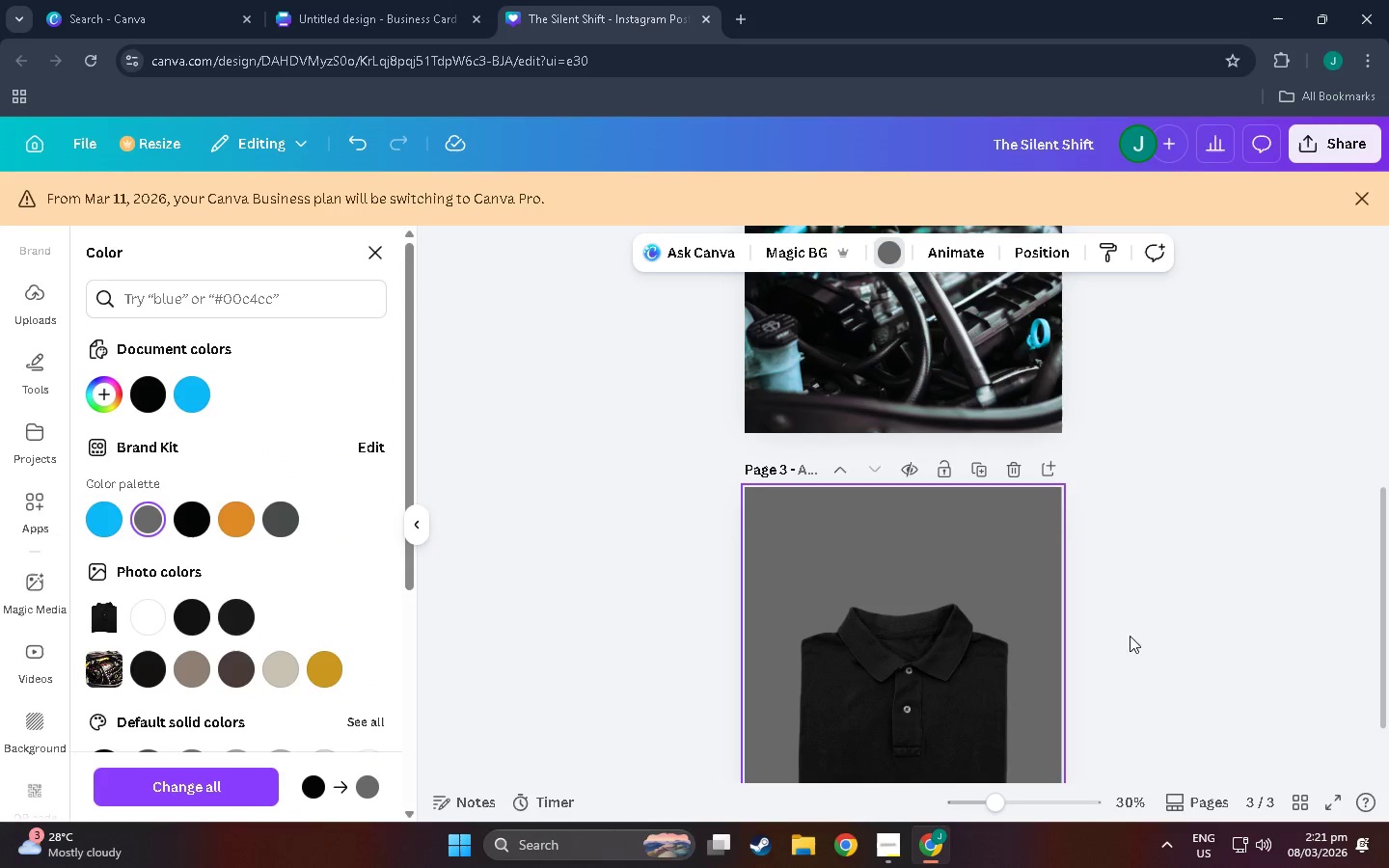 
left_click([950, 688])
 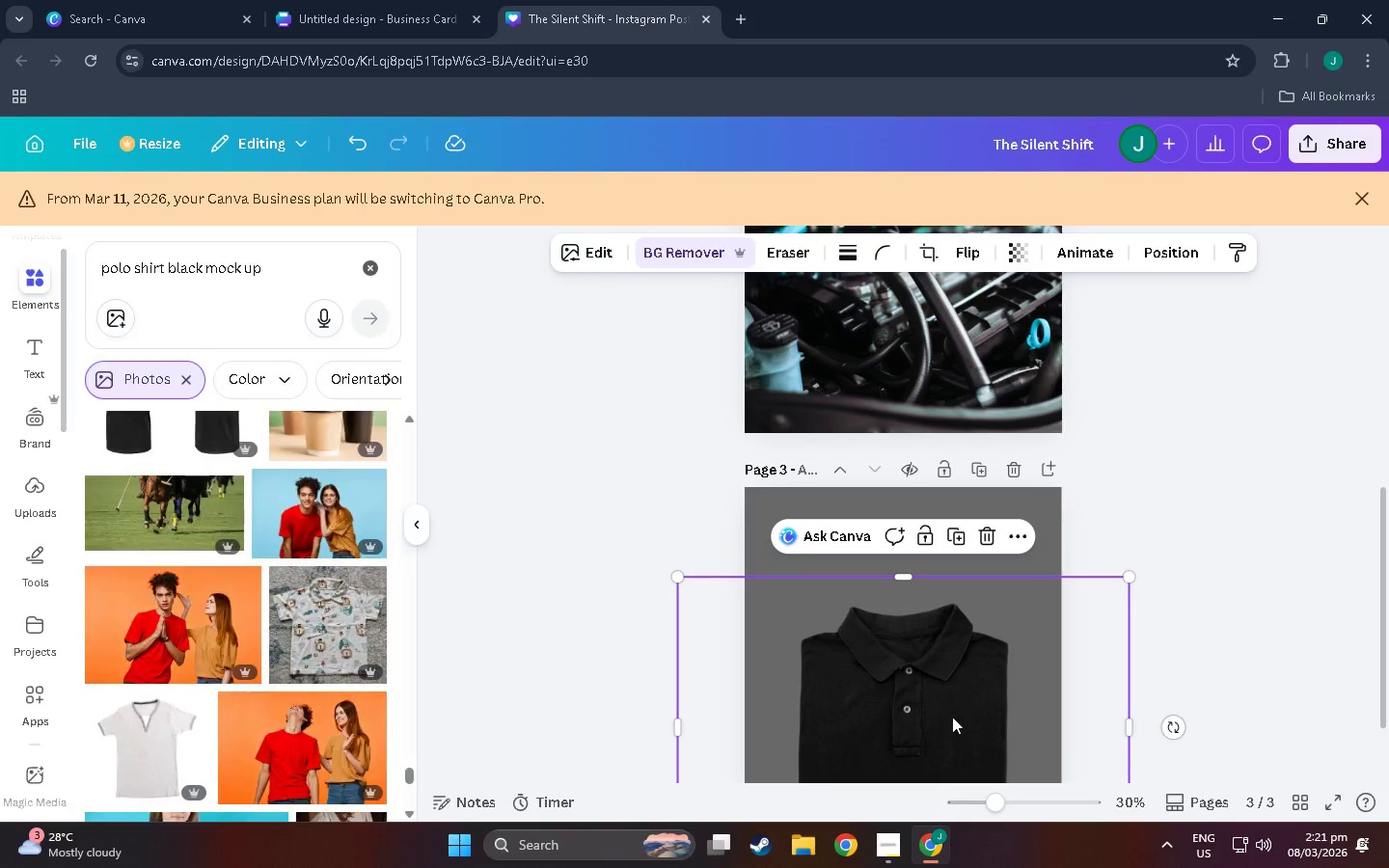 
left_click_drag(start_coordinate=[952, 716], to_coordinate=[949, 630])
 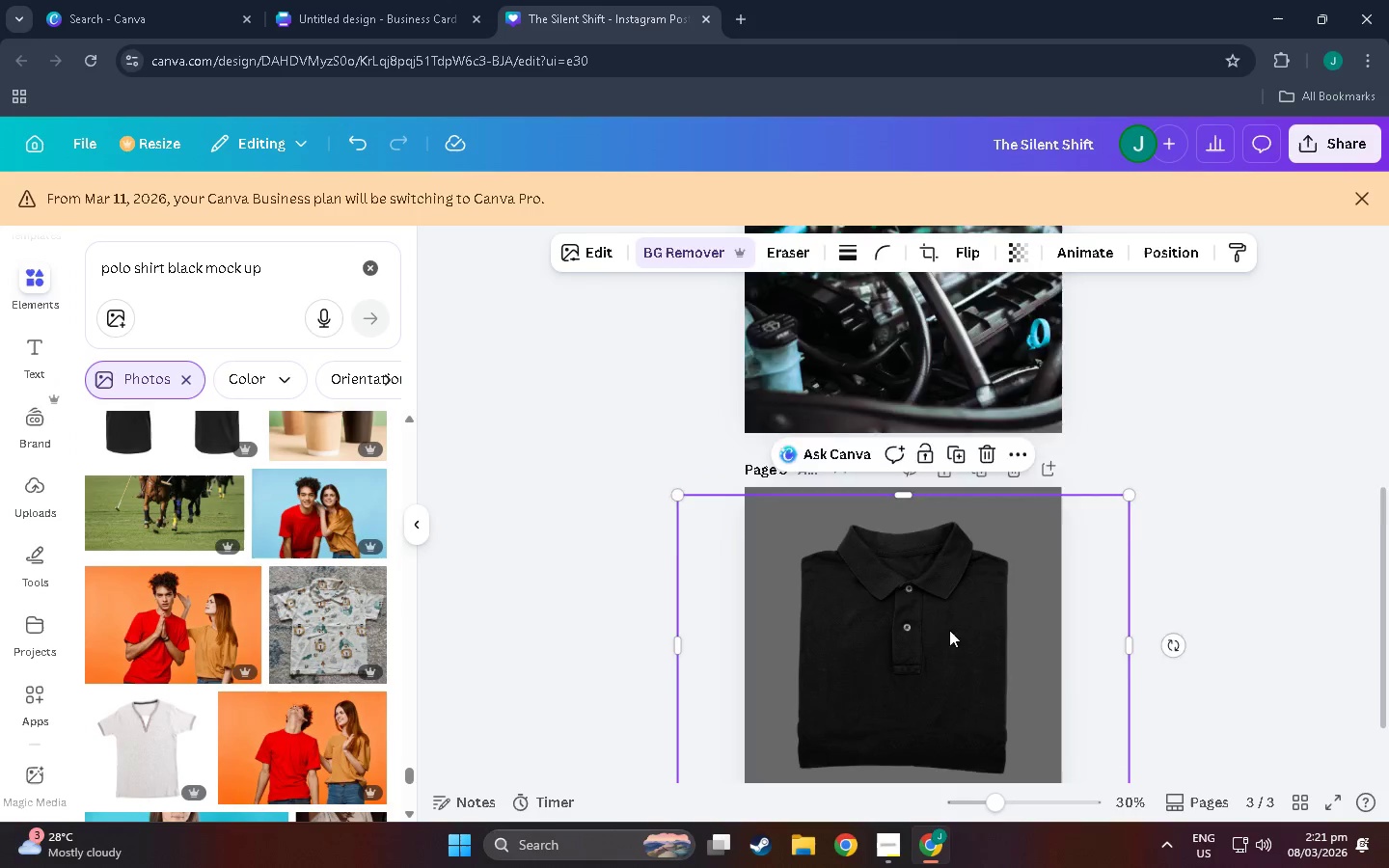 
scroll: coordinate [949, 632], scroll_direction: down, amount: 3.0
 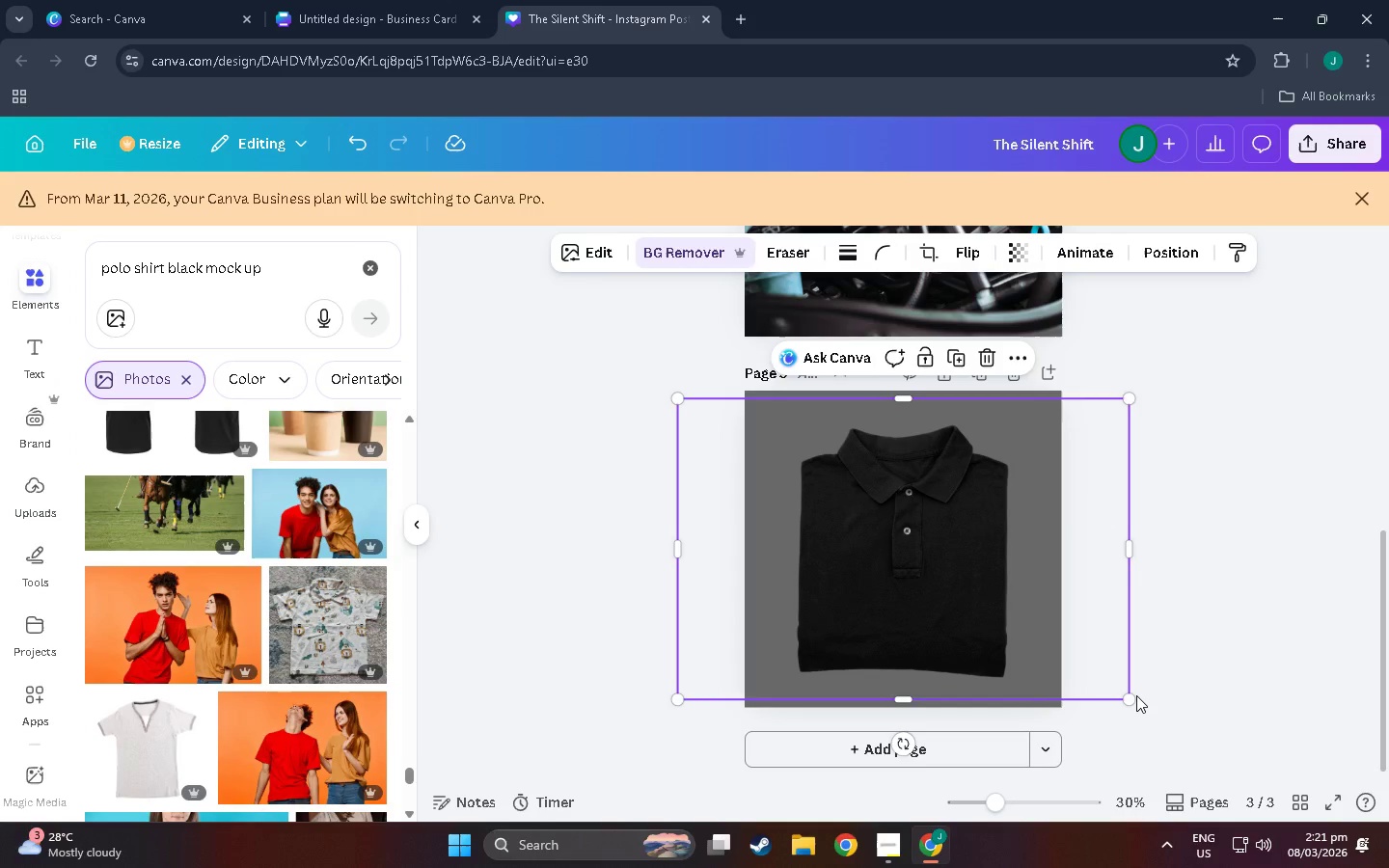 
left_click_drag(start_coordinate=[1136, 694], to_coordinate=[1148, 705])
 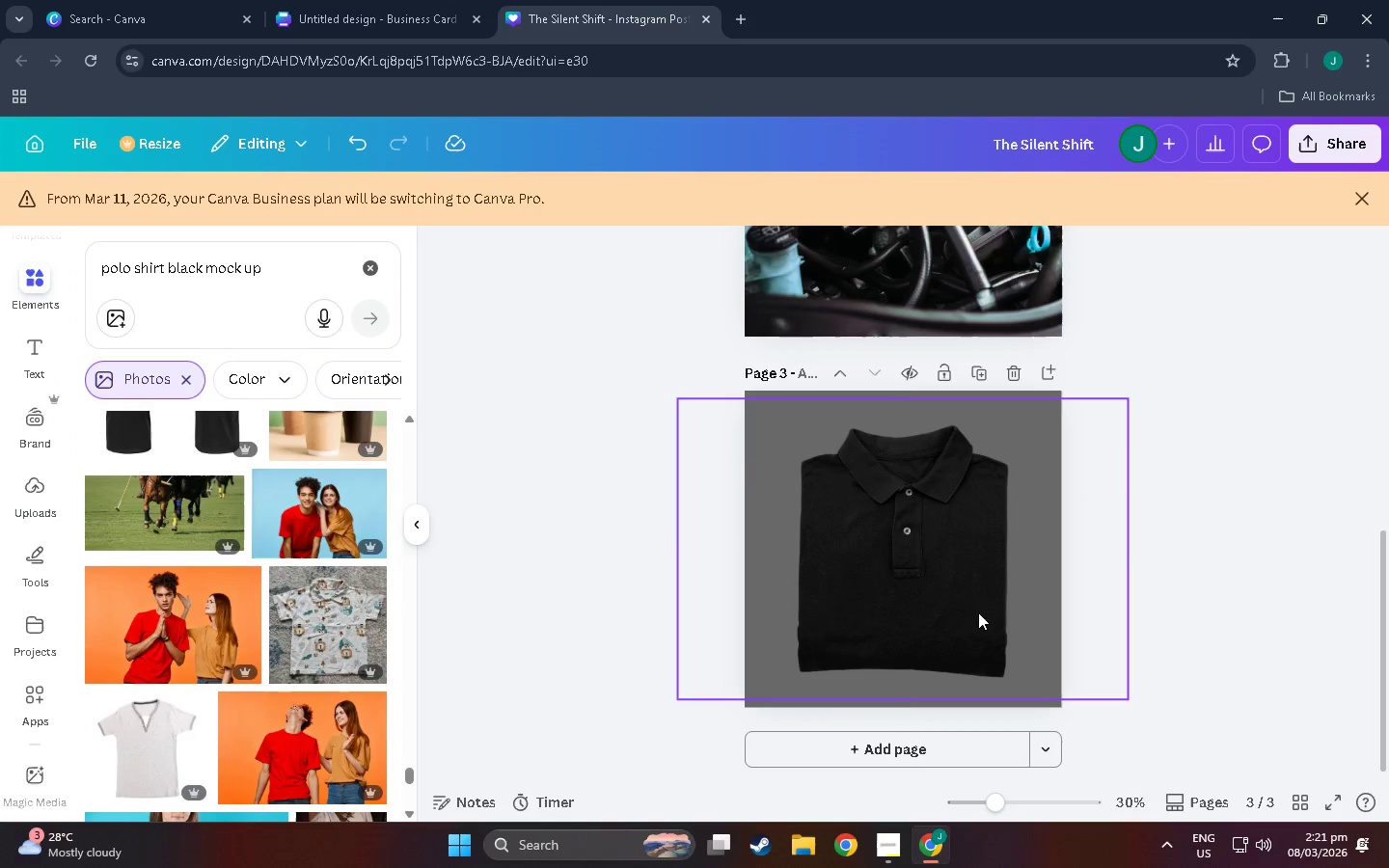 
left_click([961, 608])
 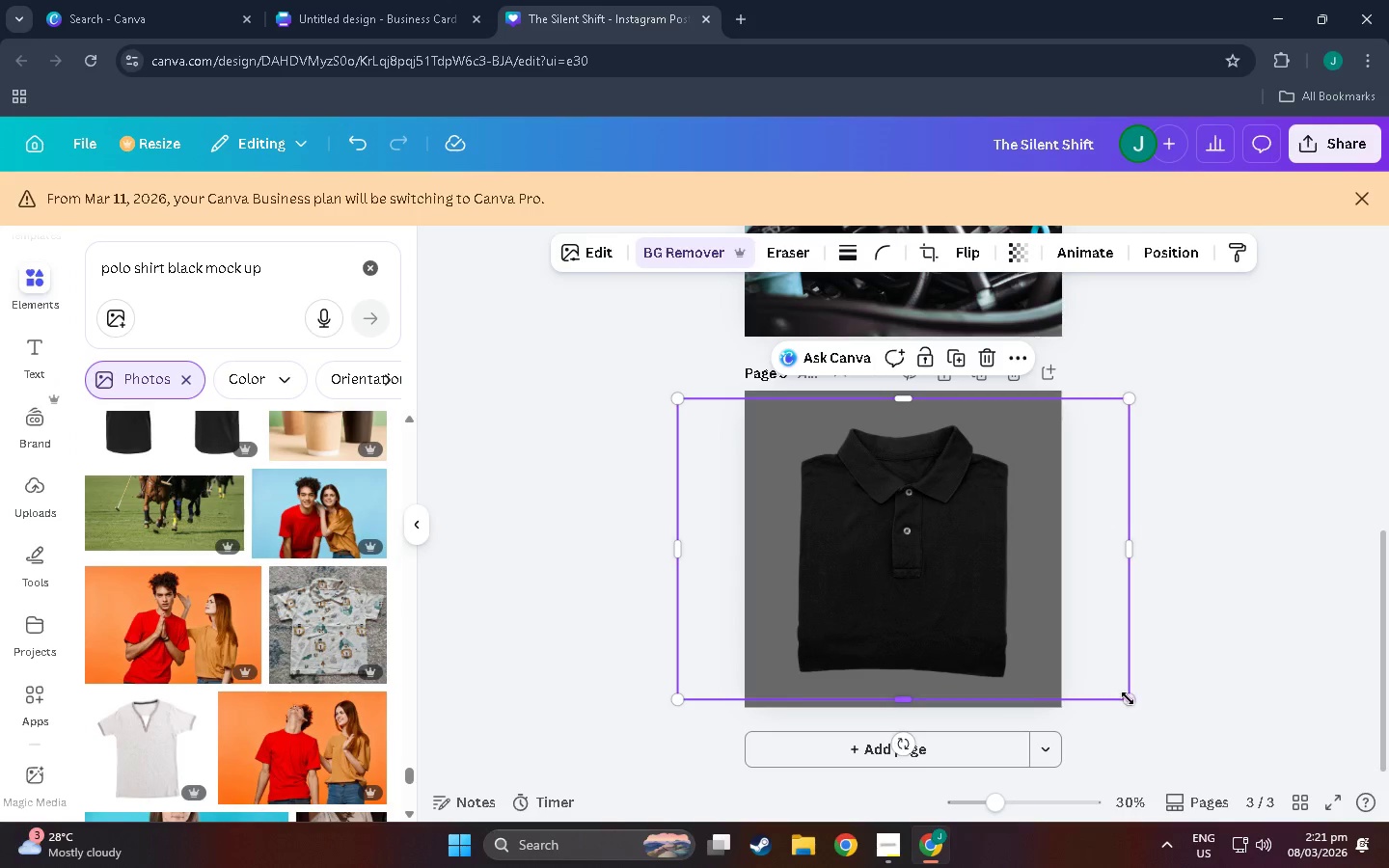 
left_click_drag(start_coordinate=[1131, 700], to_coordinate=[1160, 733])
 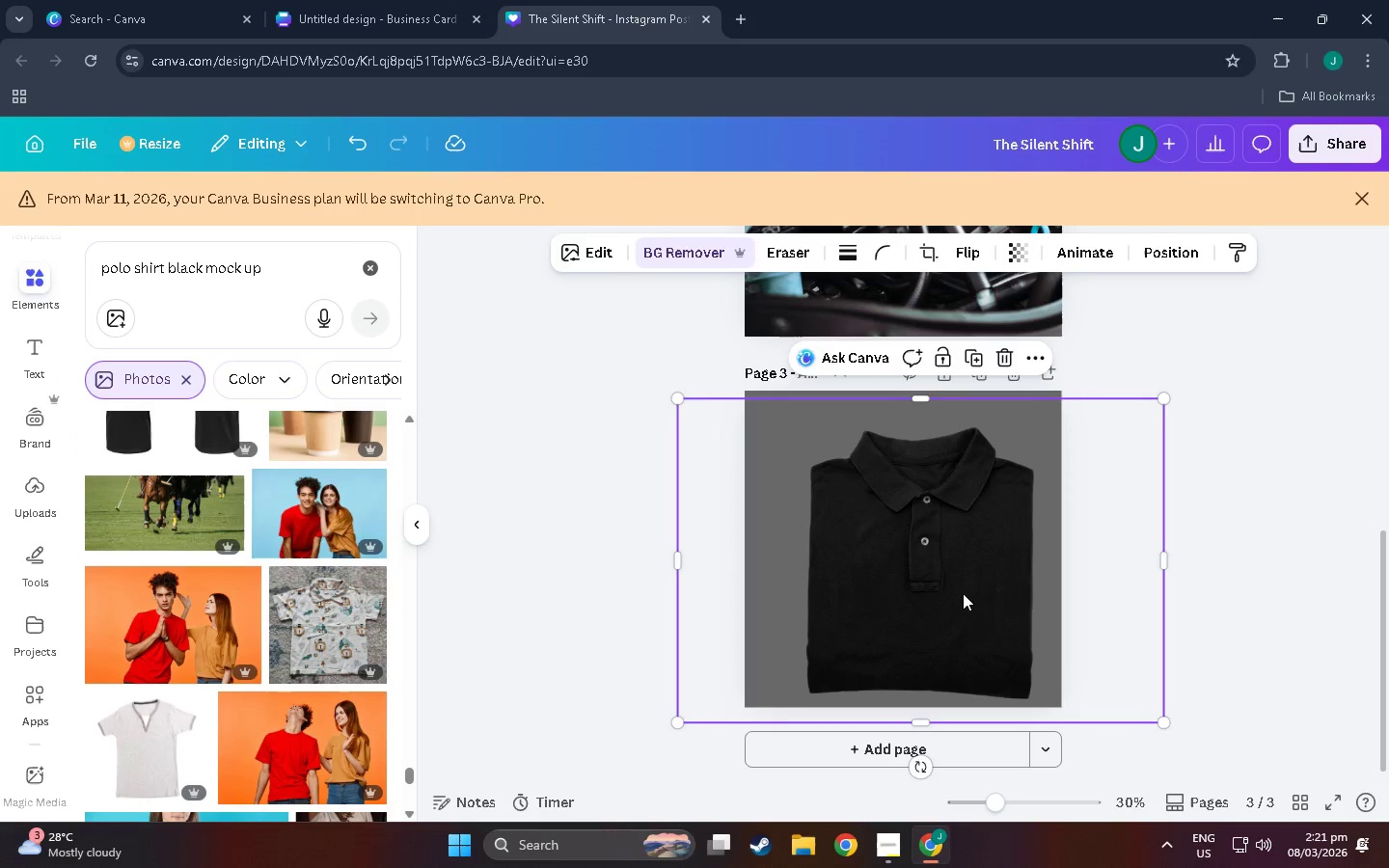 
left_click_drag(start_coordinate=[963, 593], to_coordinate=[948, 582])
 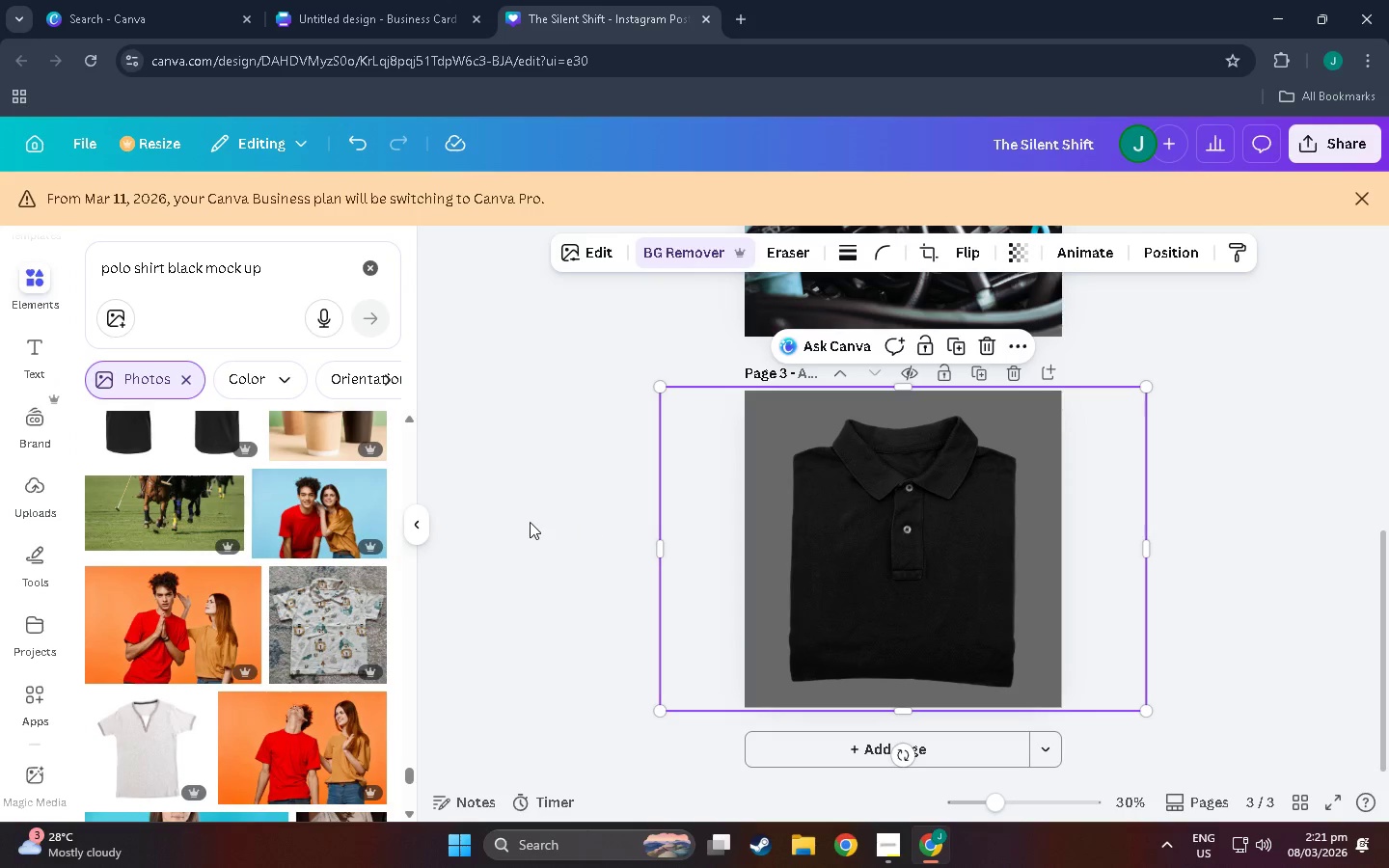 
left_click([530, 522])
 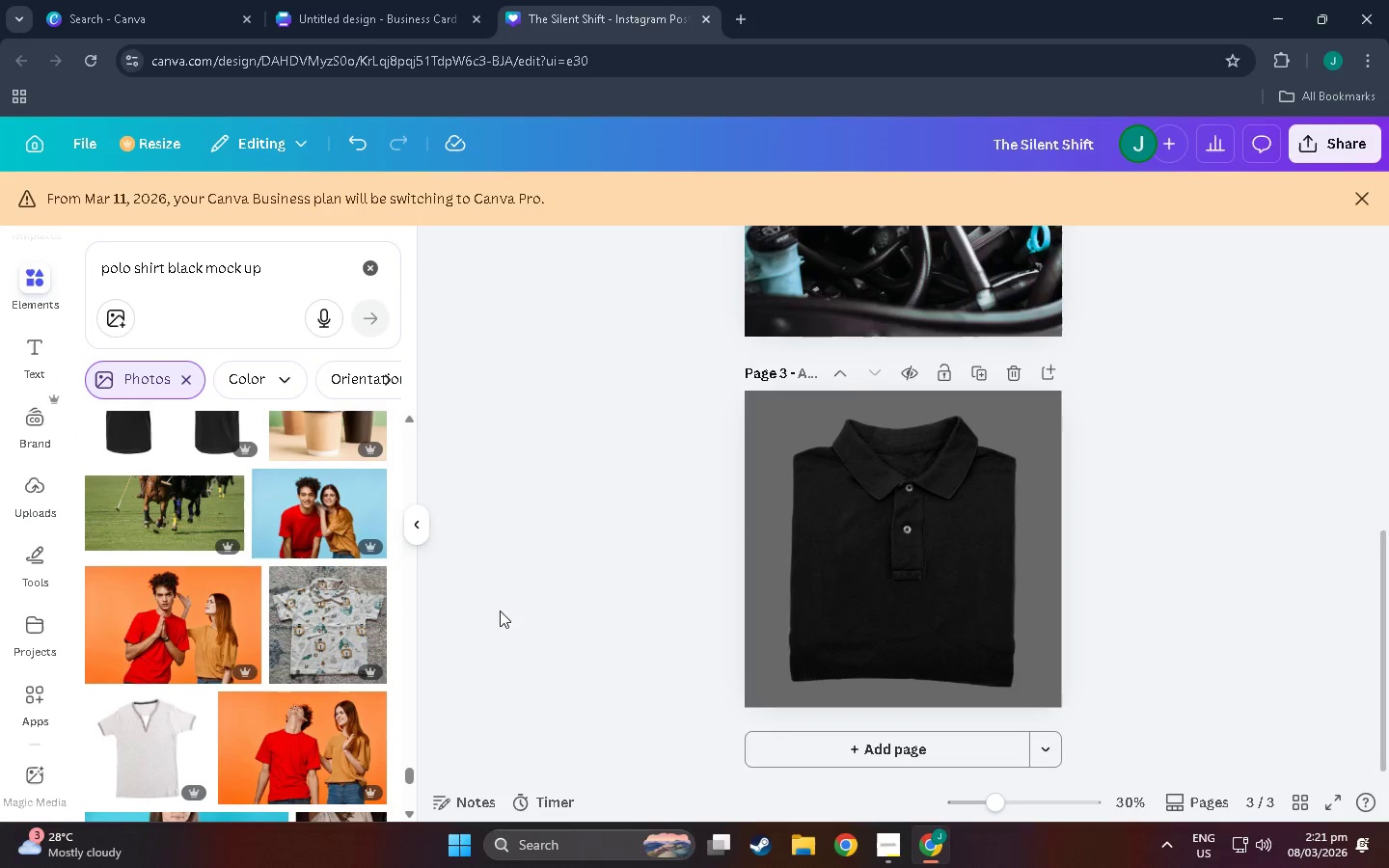 
wait(5.41)
 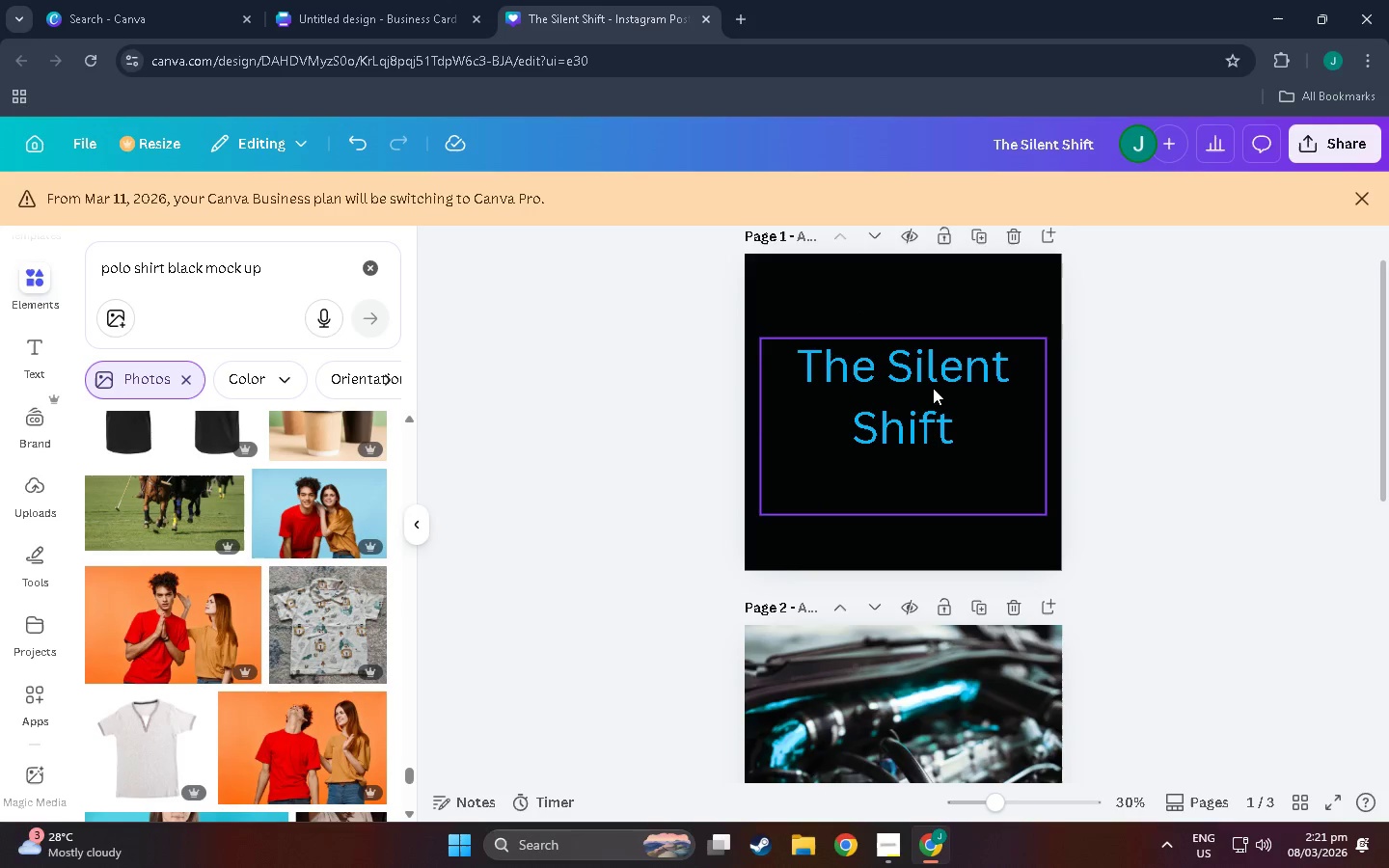 
left_click([933, 388])
 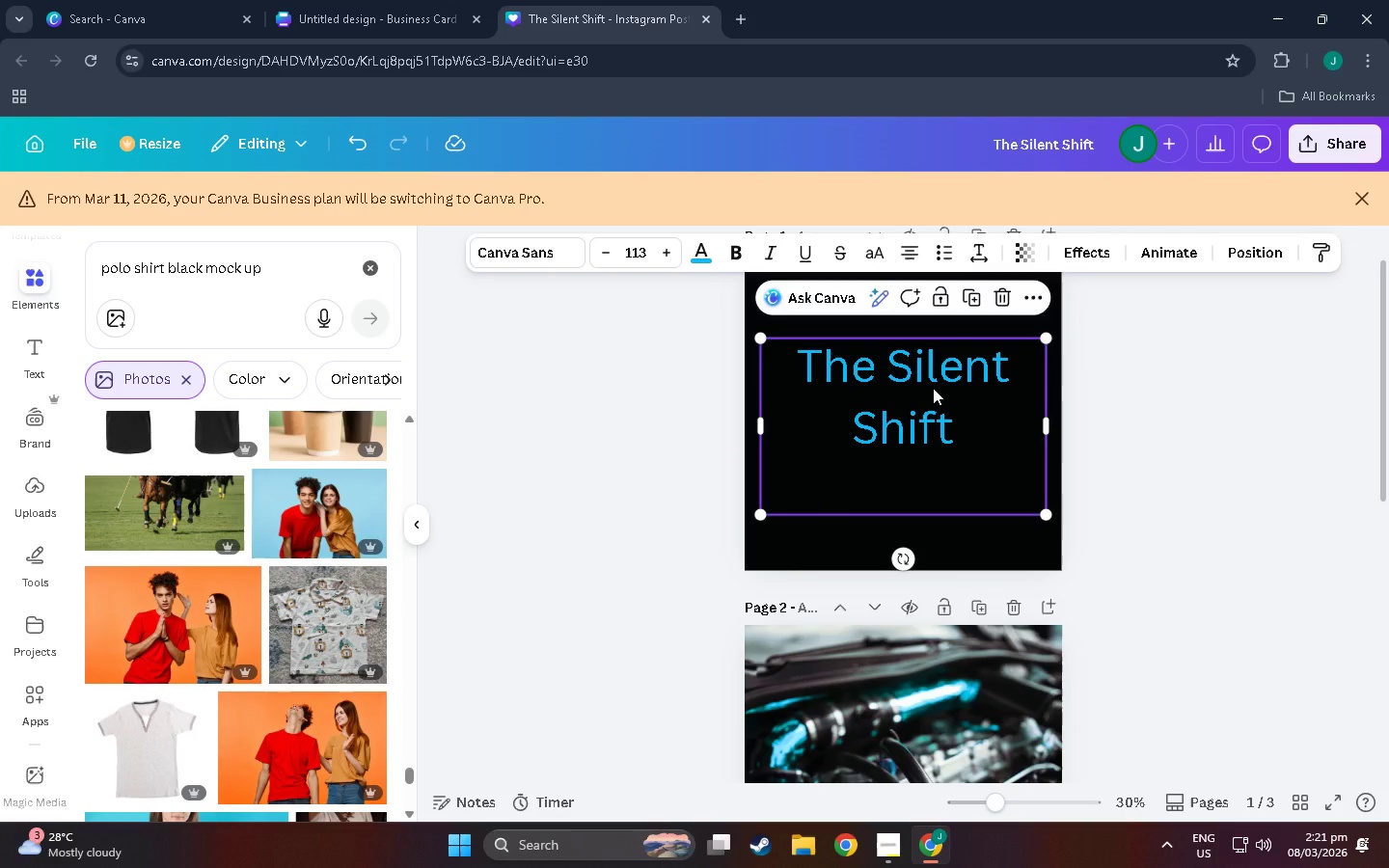 
scroll: coordinate [694, 572], scroll_direction: up, amount: 21.0
 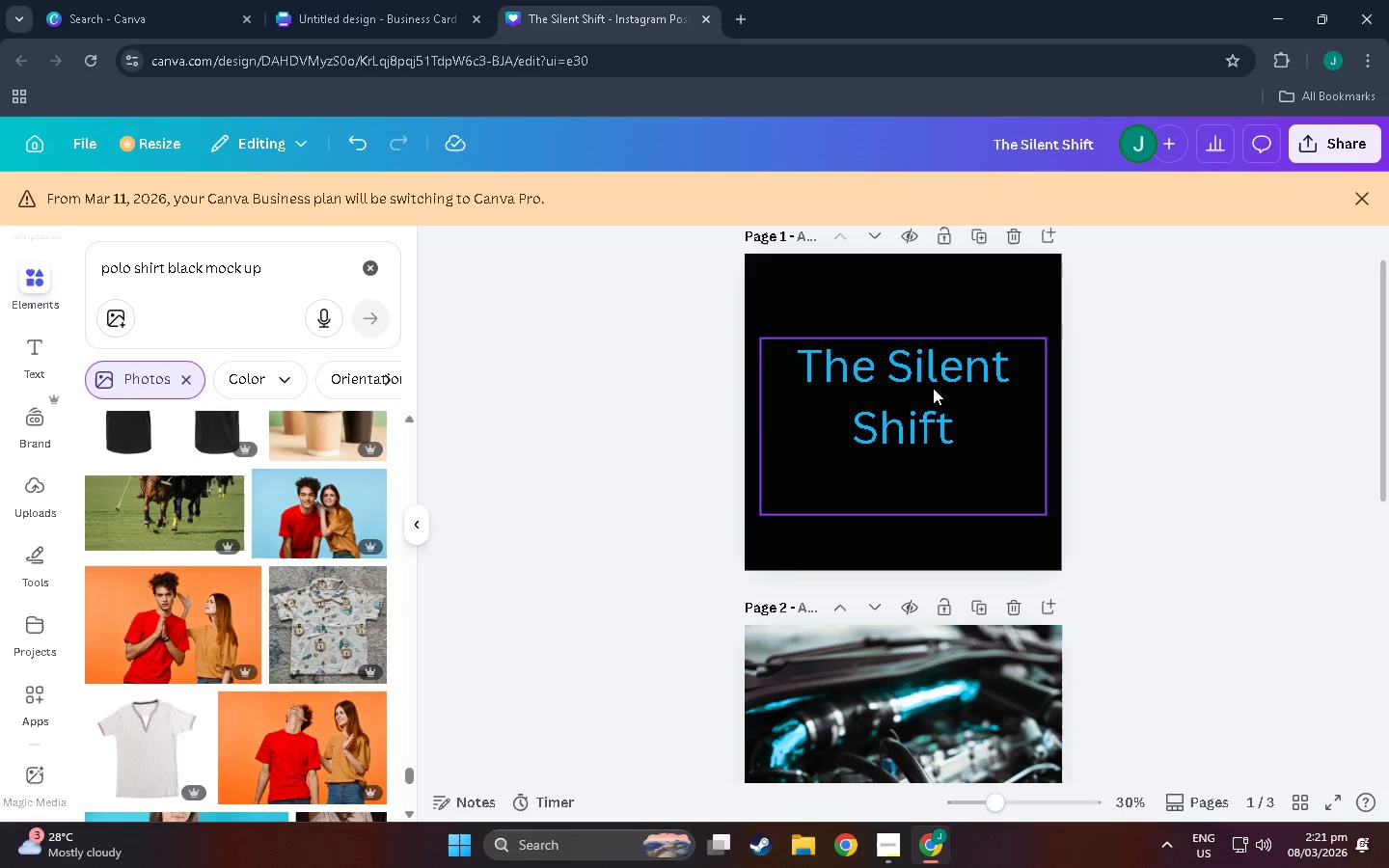 
key(Control+C)
 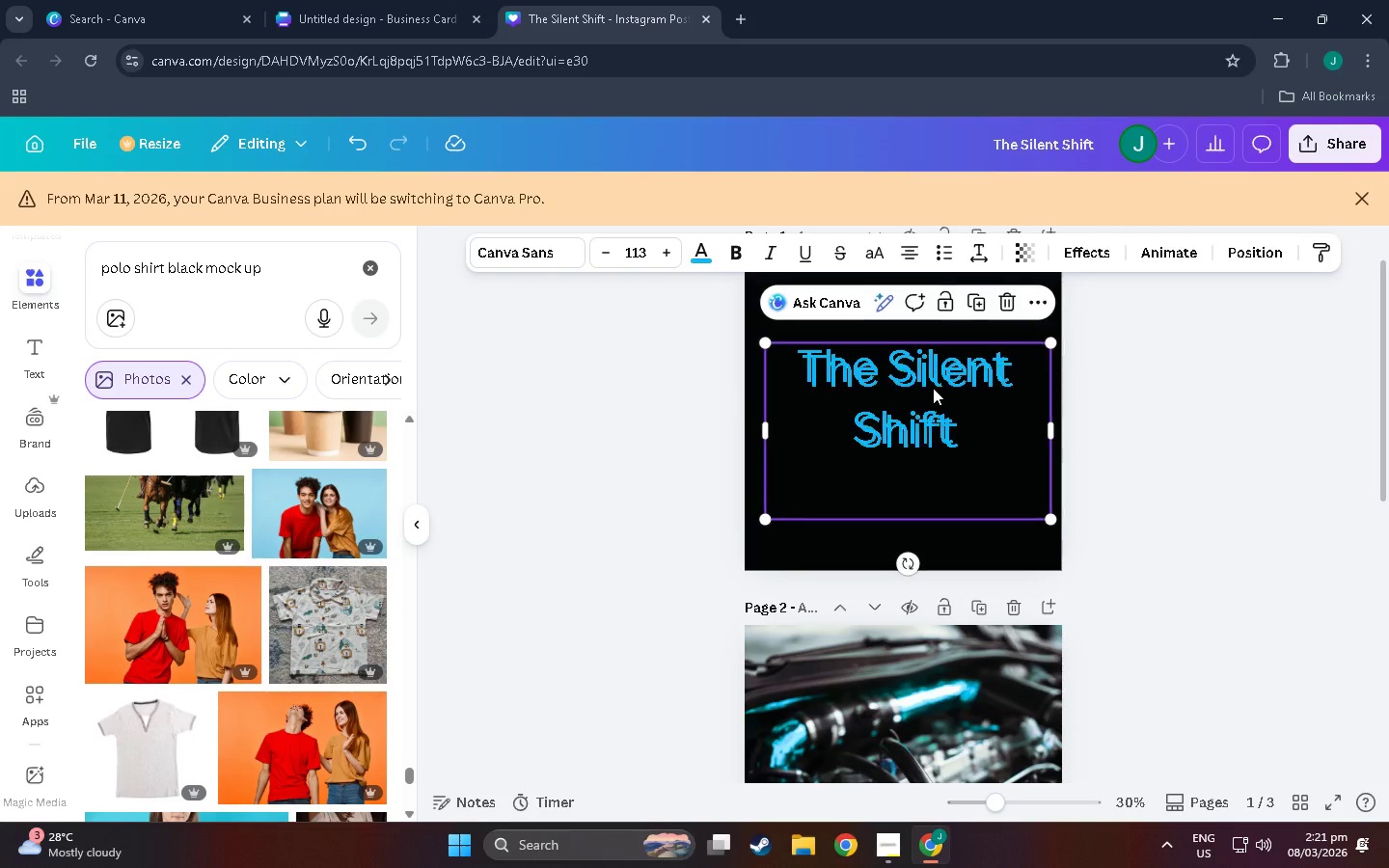 
key(Control+V)
 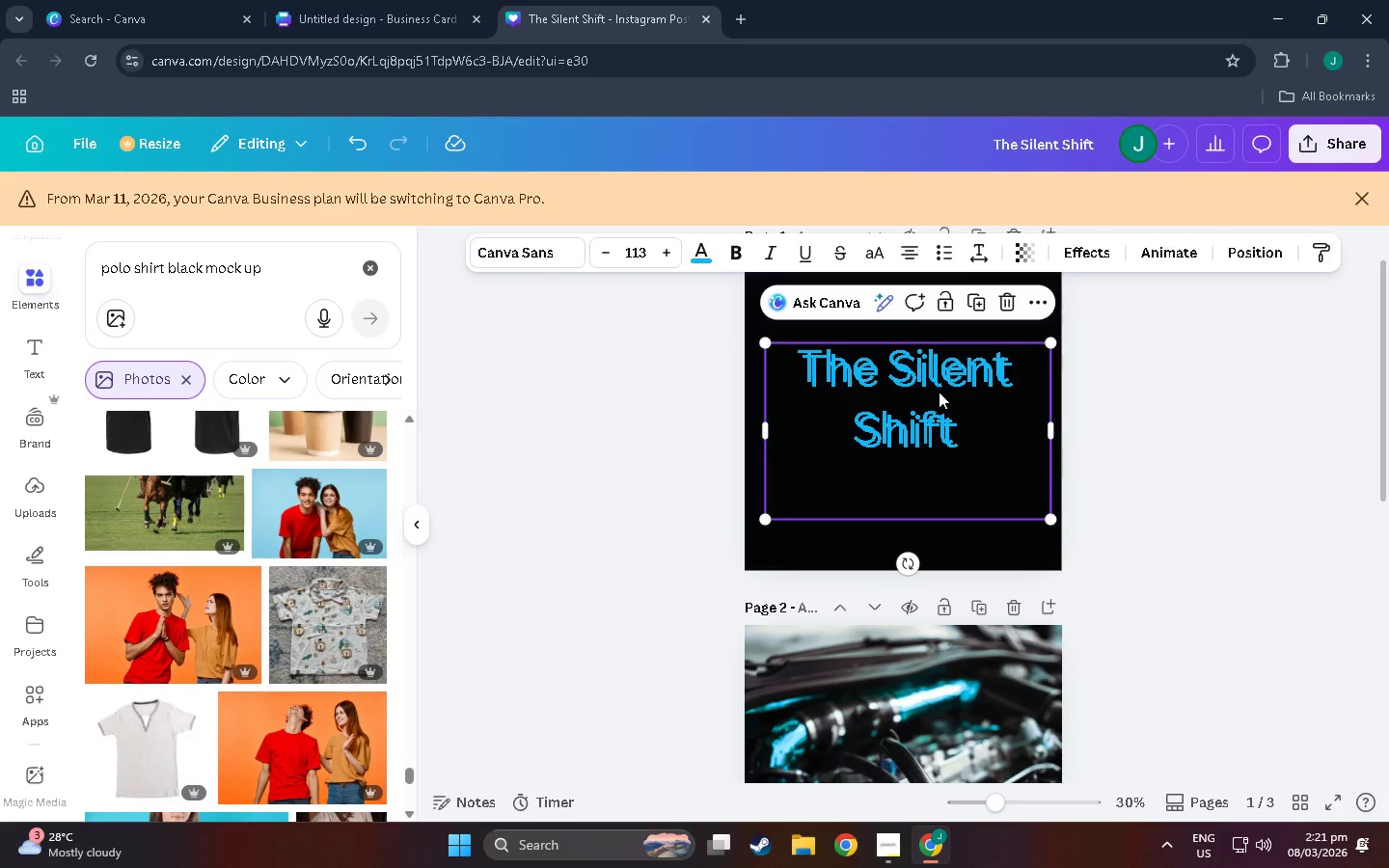 
left_click_drag(start_coordinate=[939, 392], to_coordinate=[978, 697])
 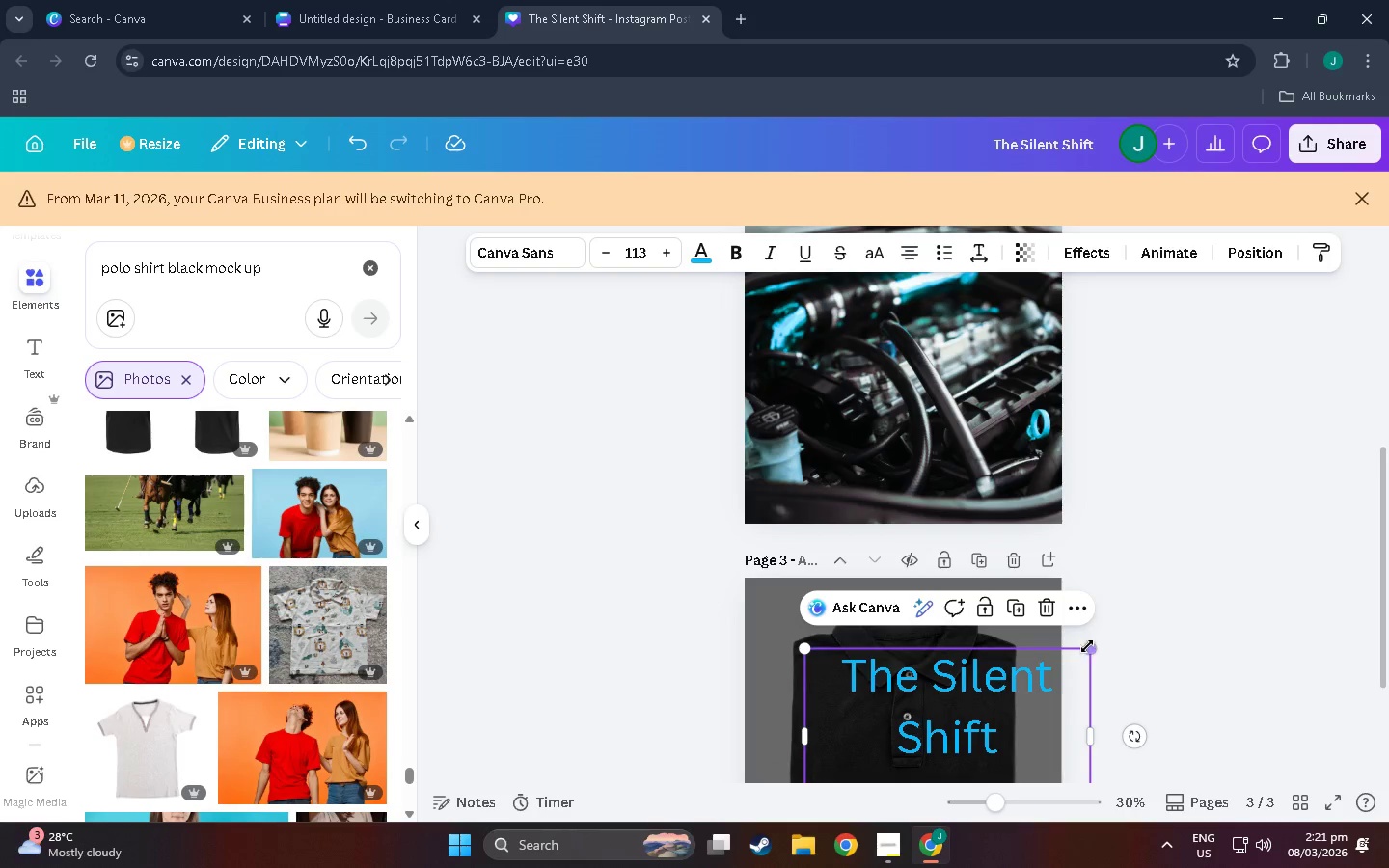 
scroll: coordinate [978, 719], scroll_direction: down, amount: 13.0
 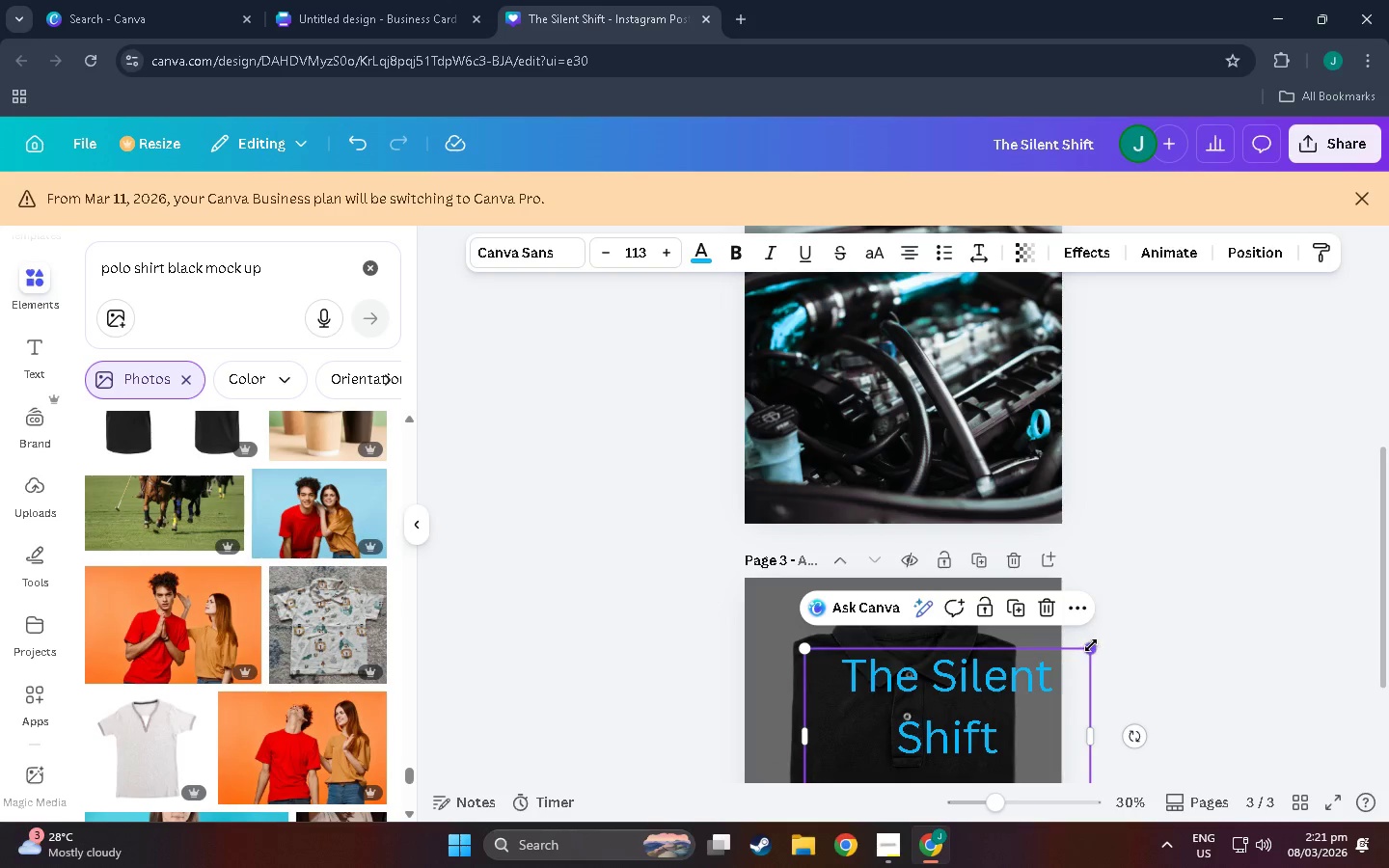 
left_click_drag(start_coordinate=[1091, 645], to_coordinate=[905, 720])
 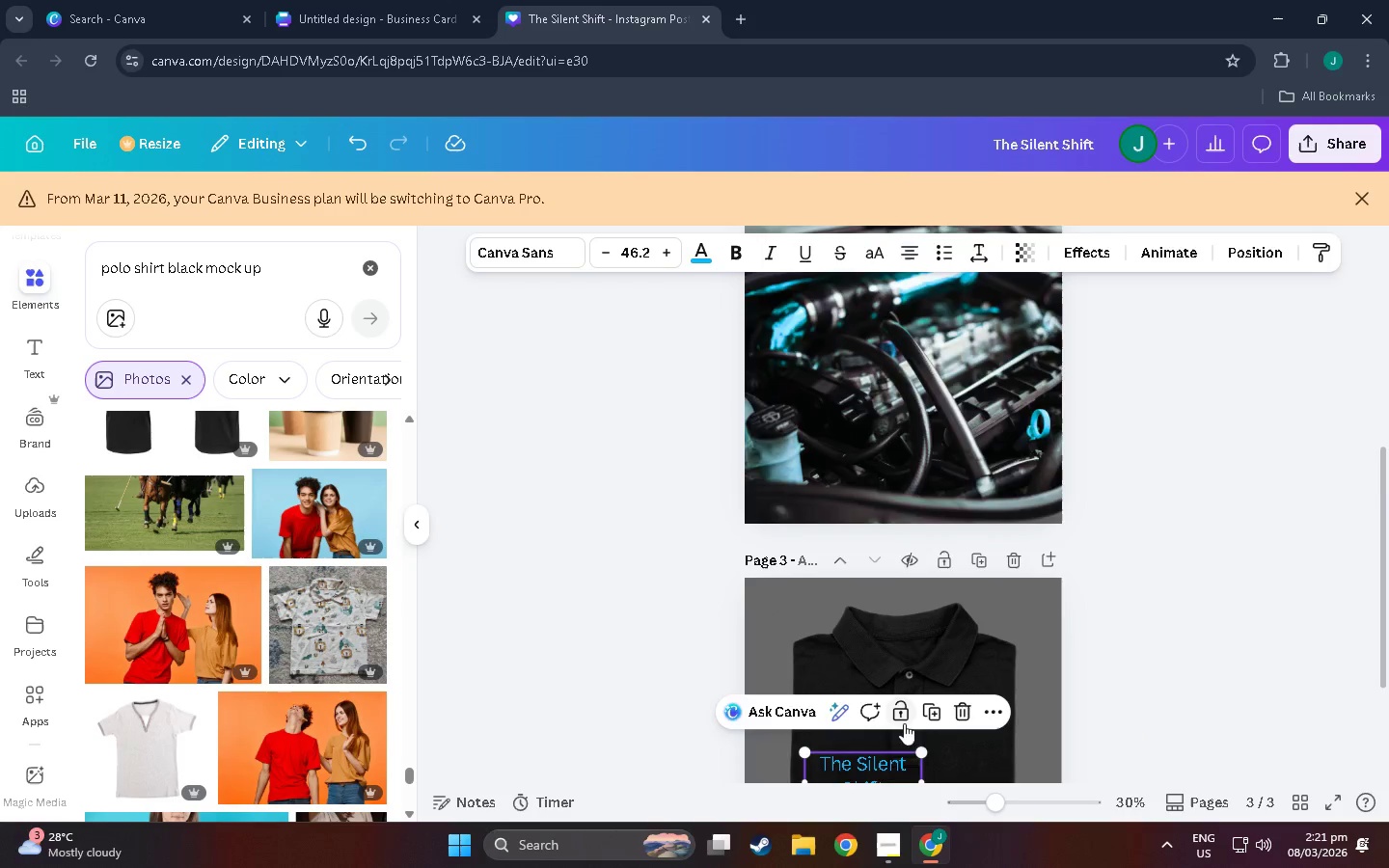 
scroll: coordinate [904, 725], scroll_direction: down, amount: 3.0
 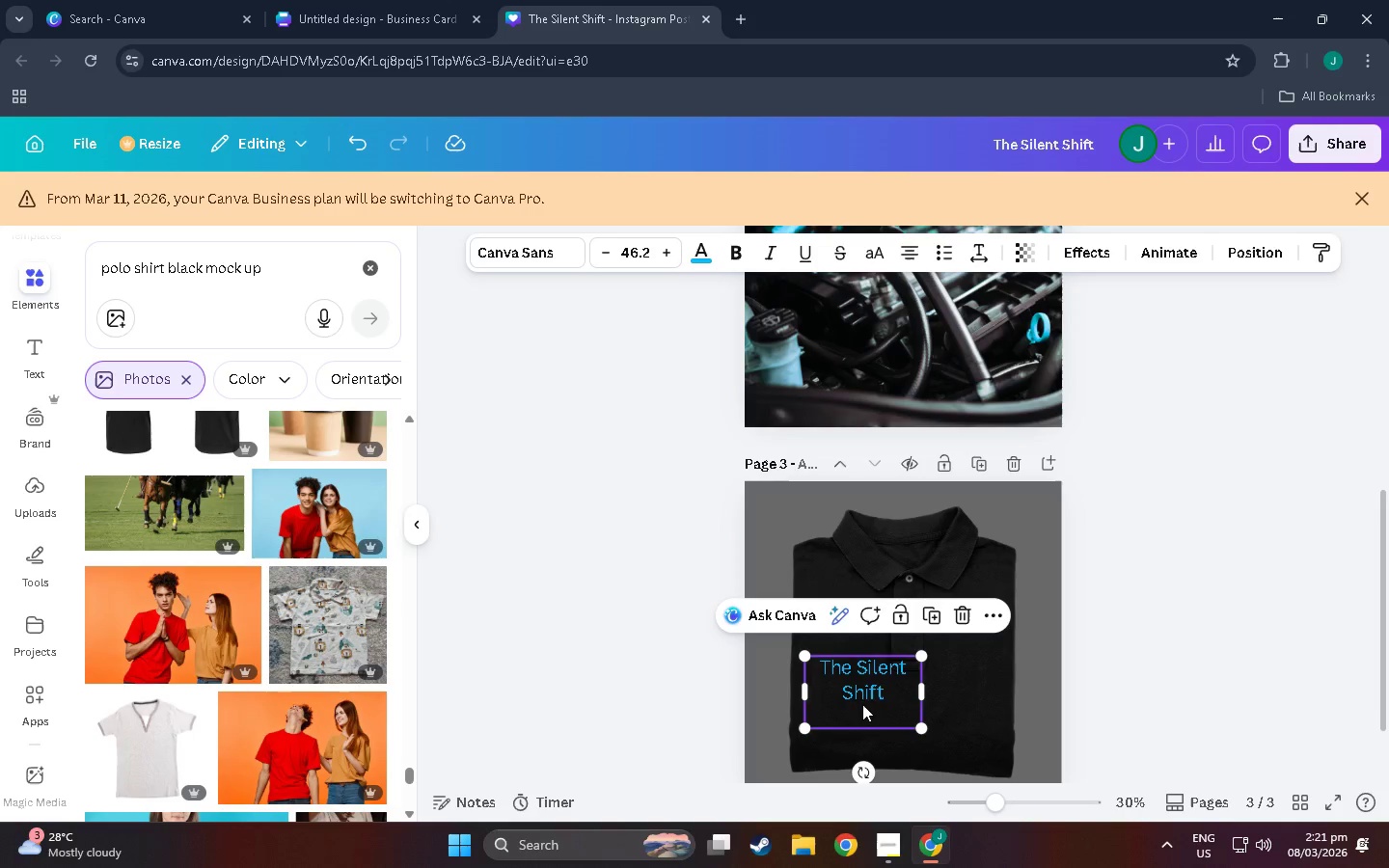 
left_click_drag(start_coordinate=[863, 704], to_coordinate=[974, 662])
 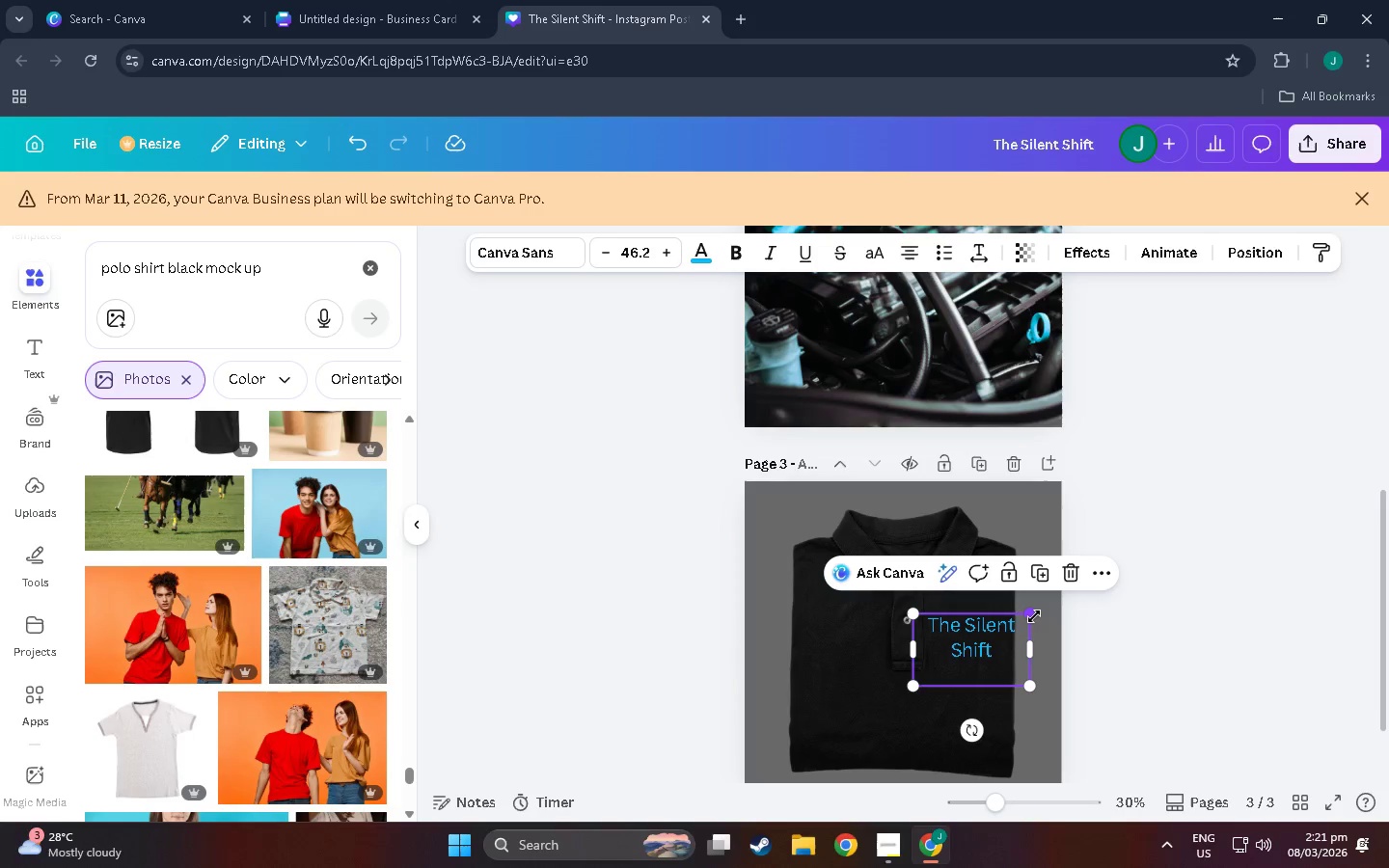 
left_click_drag(start_coordinate=[1034, 615], to_coordinate=[1019, 623])
 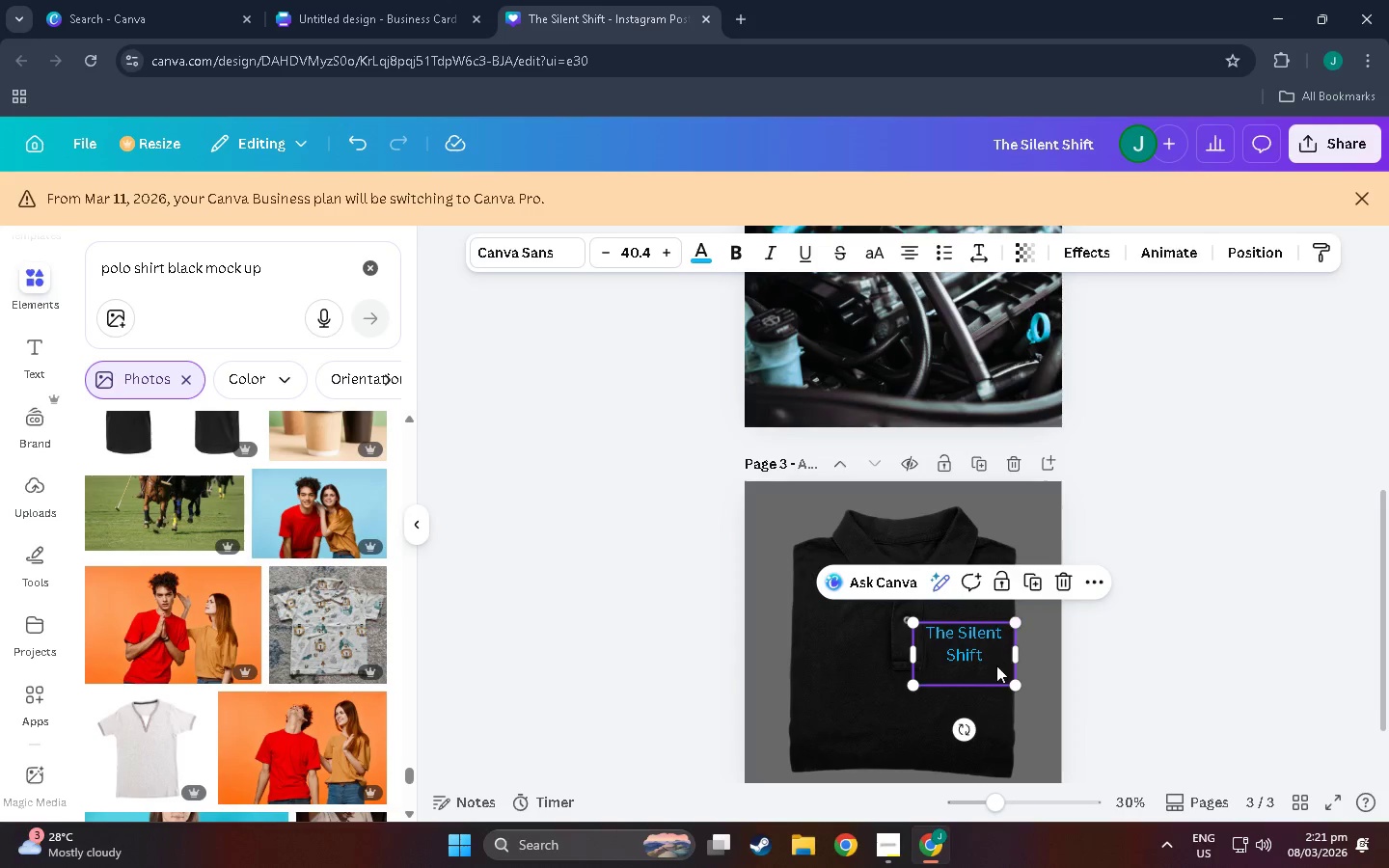 
left_click_drag(start_coordinate=[996, 665], to_coordinate=[1001, 670])
 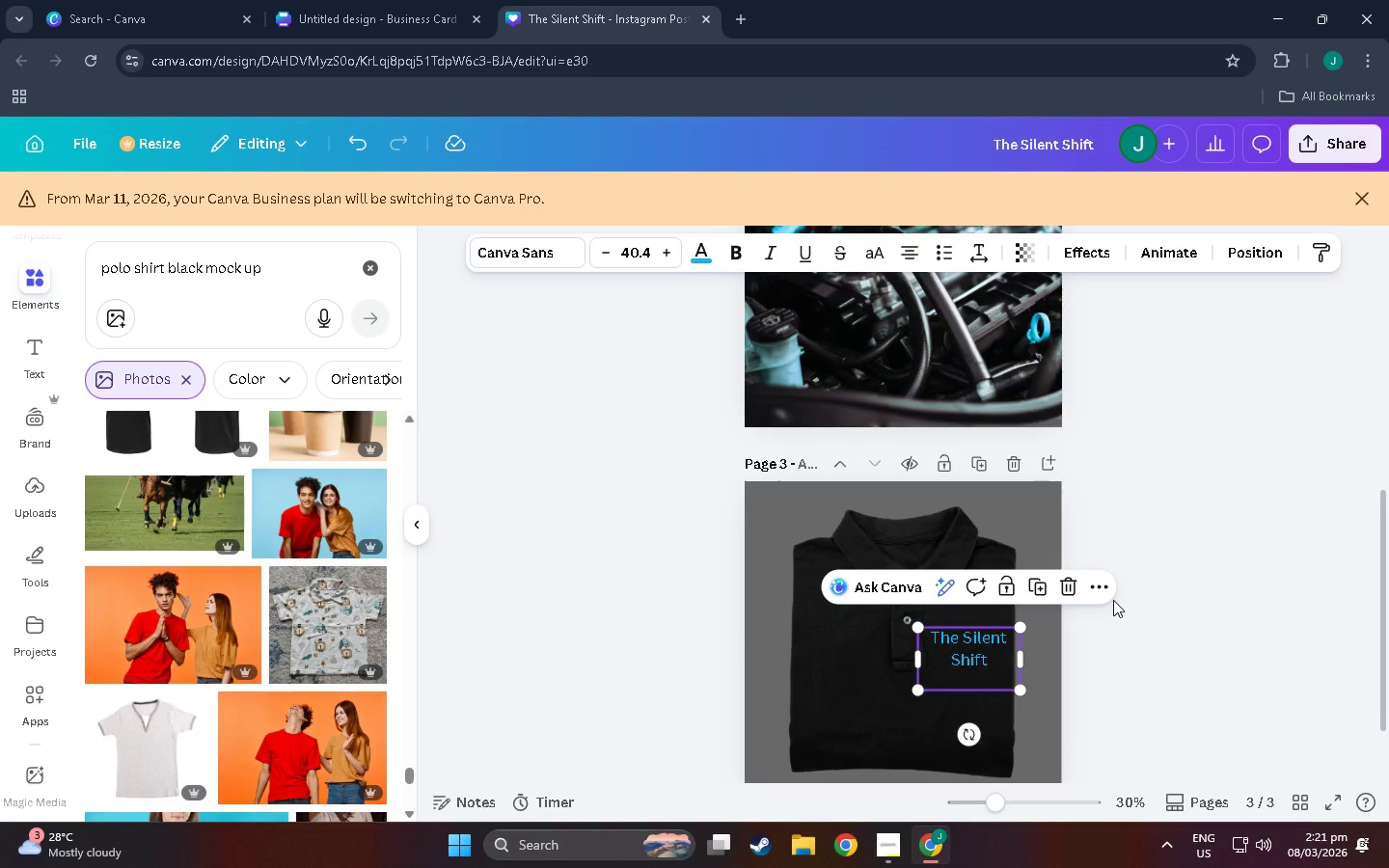 
left_click([1113, 600])
 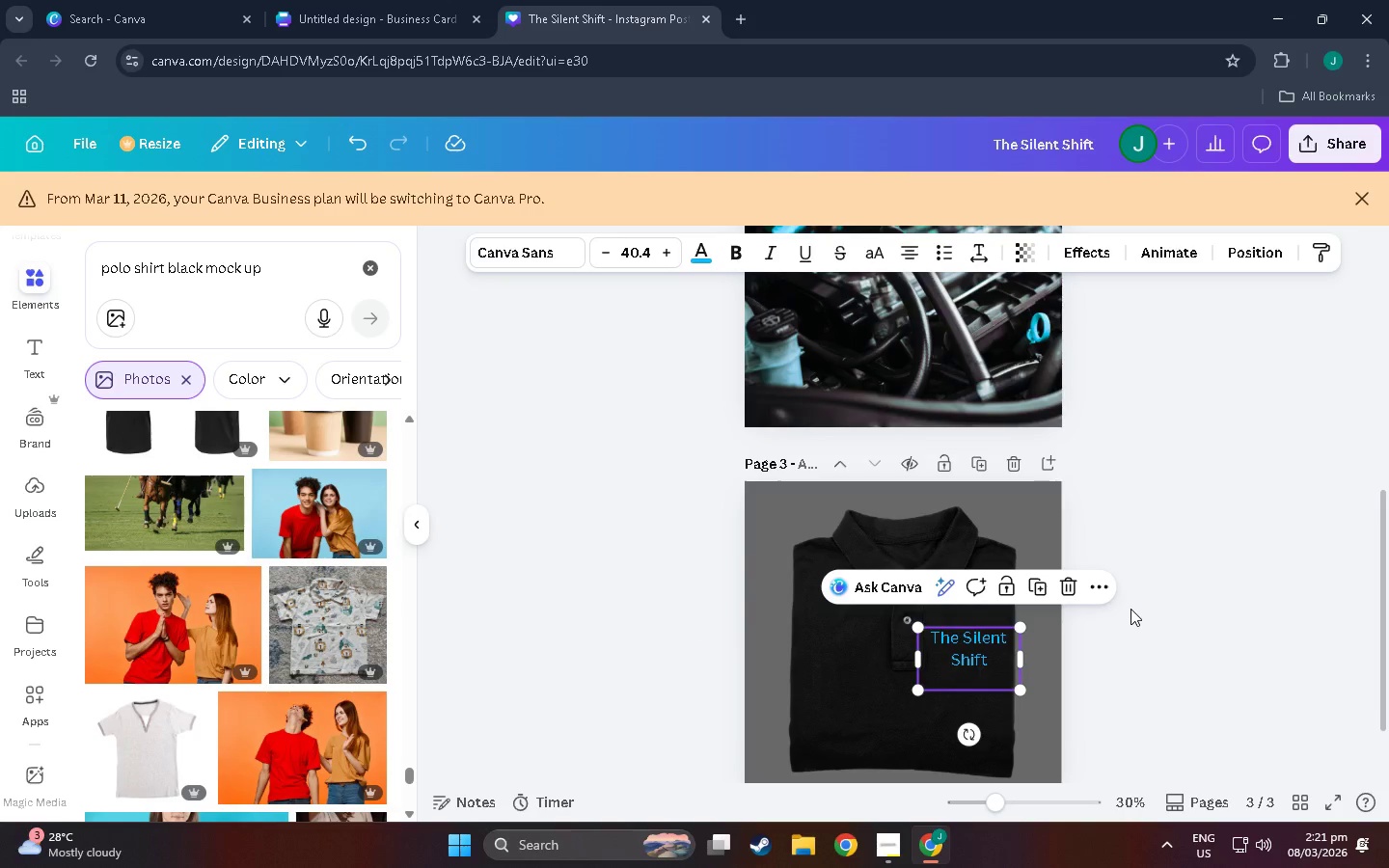 
left_click([1134, 609])
 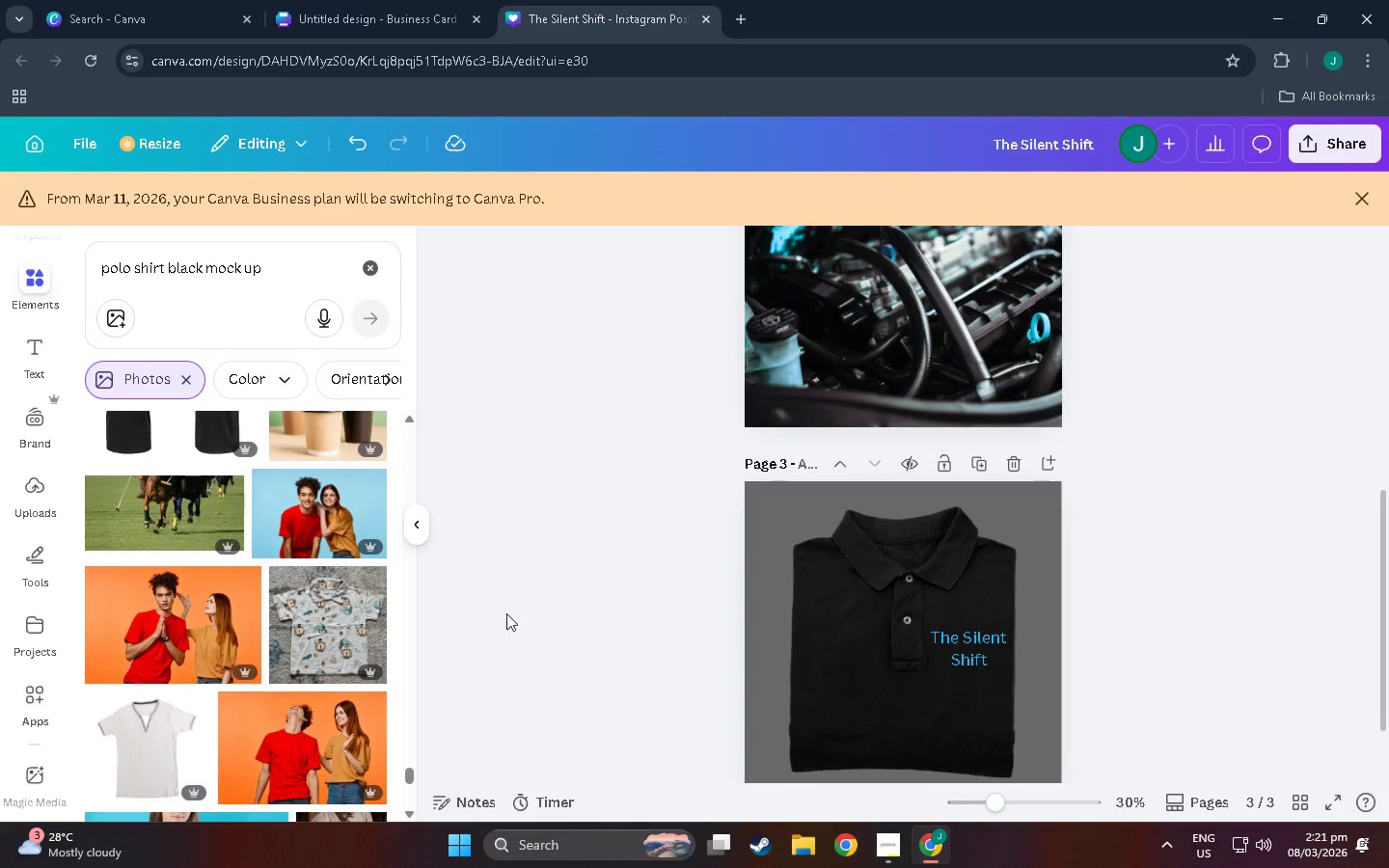 
scroll: coordinate [195, 604], scroll_direction: down, amount: 3.0
 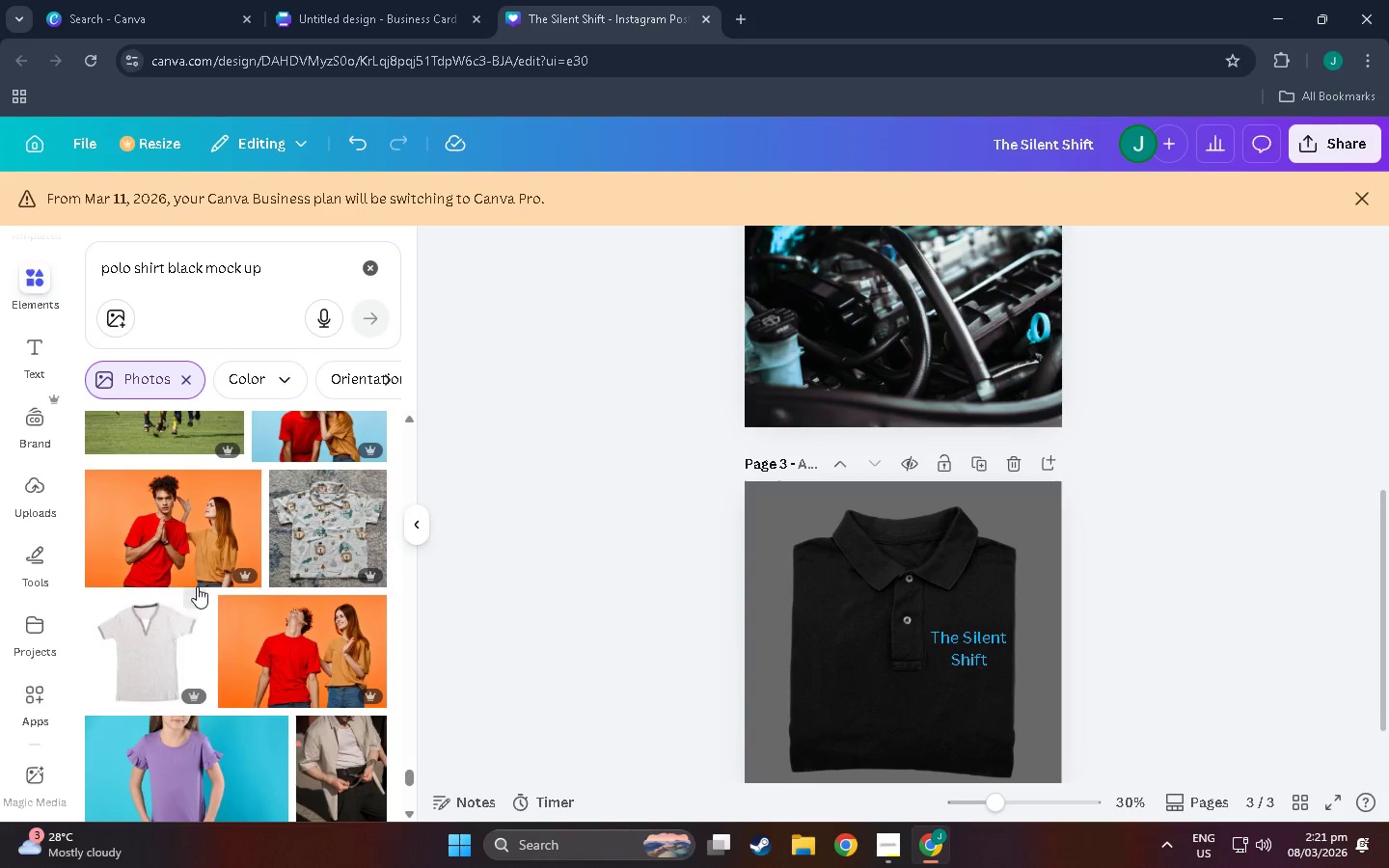 
key(Alt+AltLeft)
 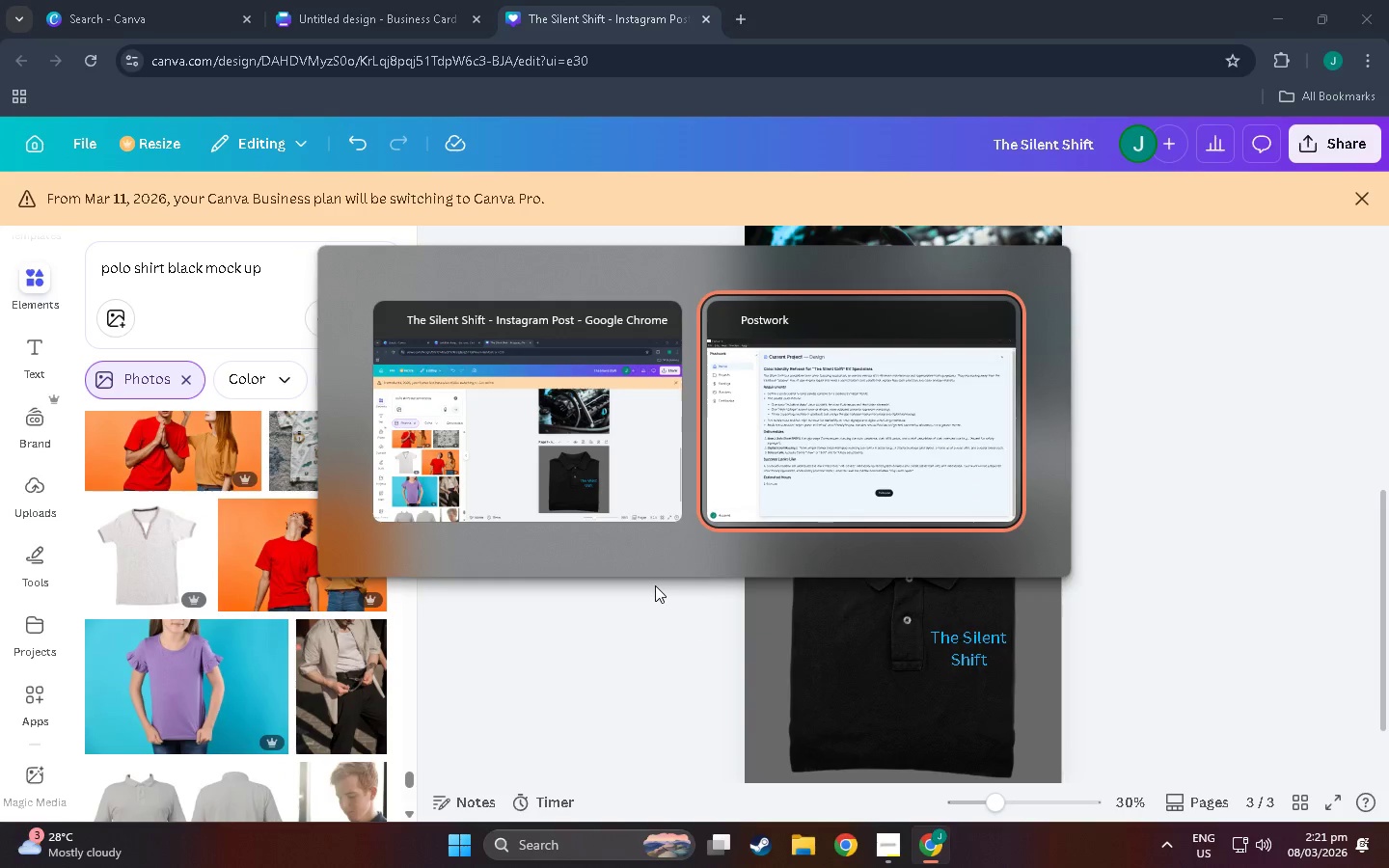 
key(Alt+Tab)
 